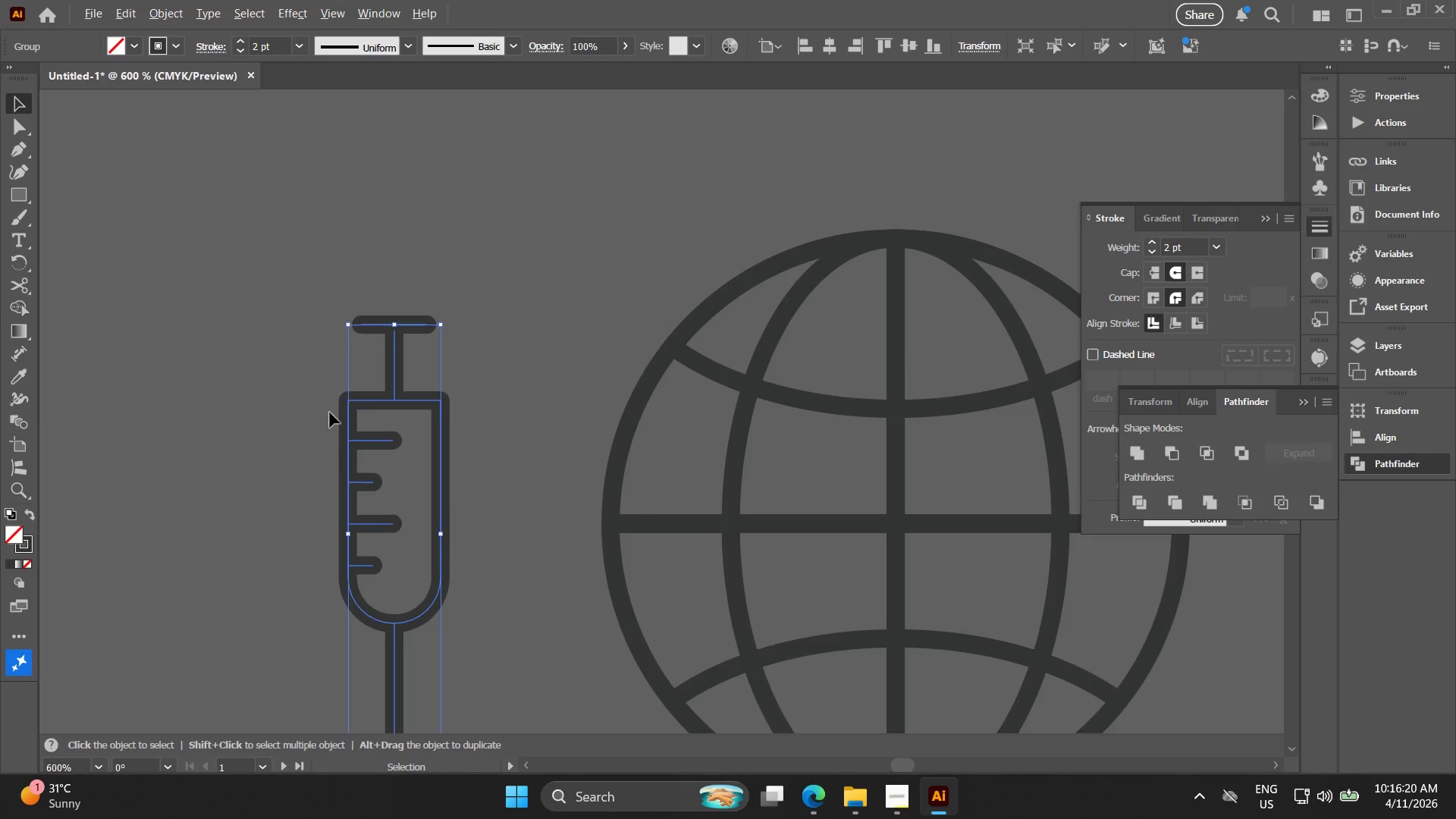 
hold_key(key=Space, duration=0.47)
 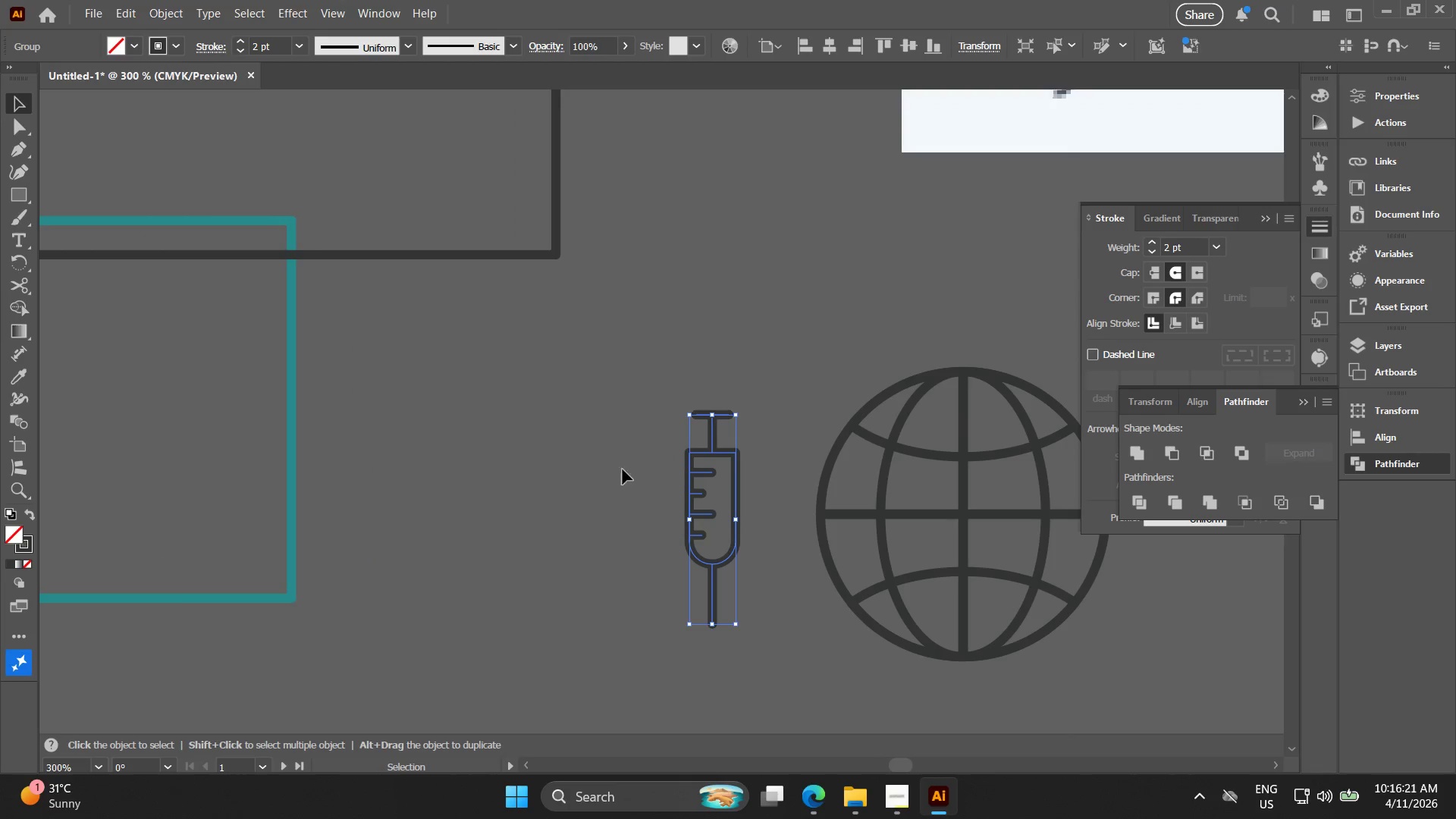 
left_click_drag(start_coordinate=[320, 435], to_coordinate=[671, 481])
 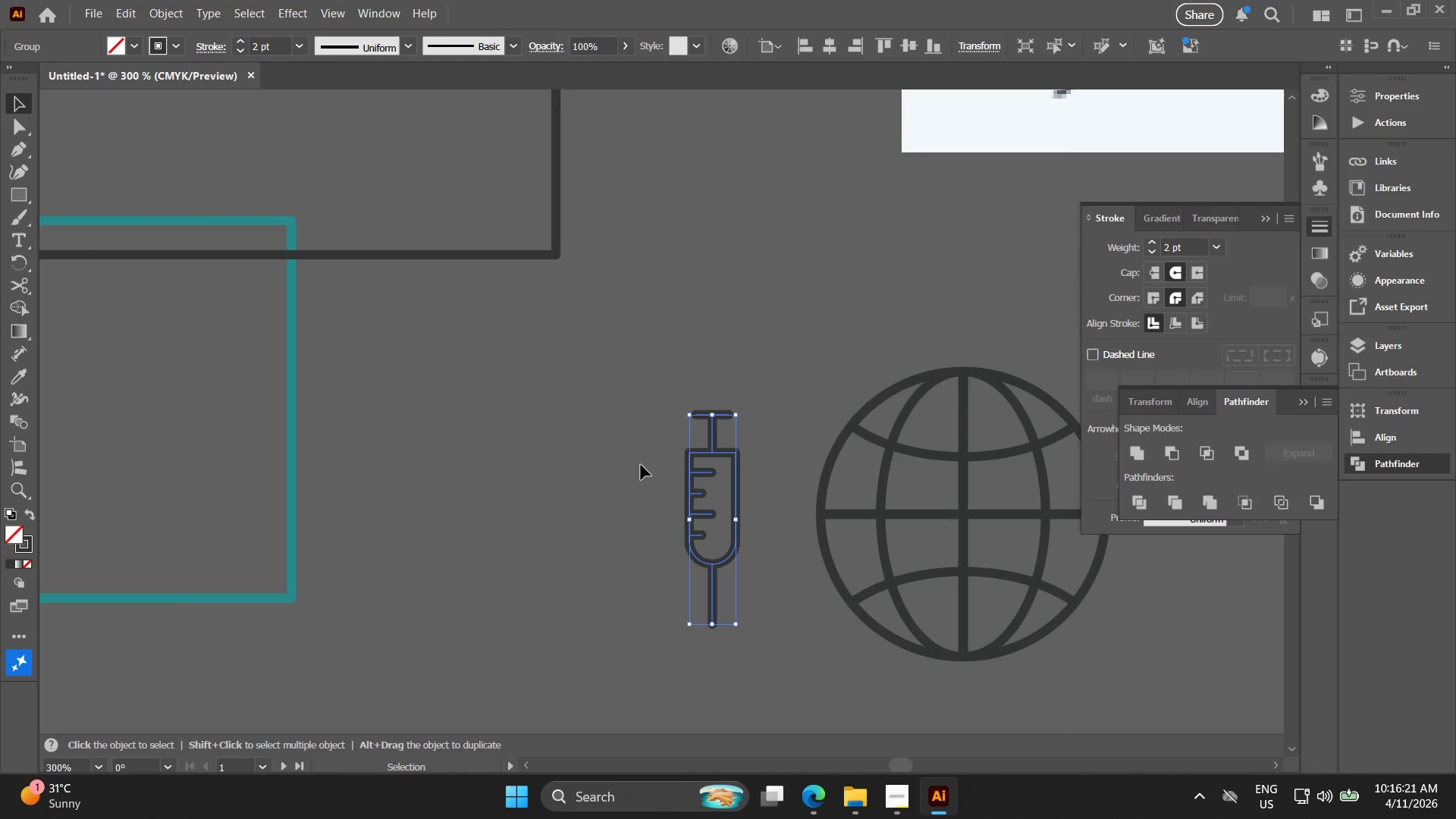 
scroll: coordinate [330, 418], scroll_direction: down, amount: 2.0
 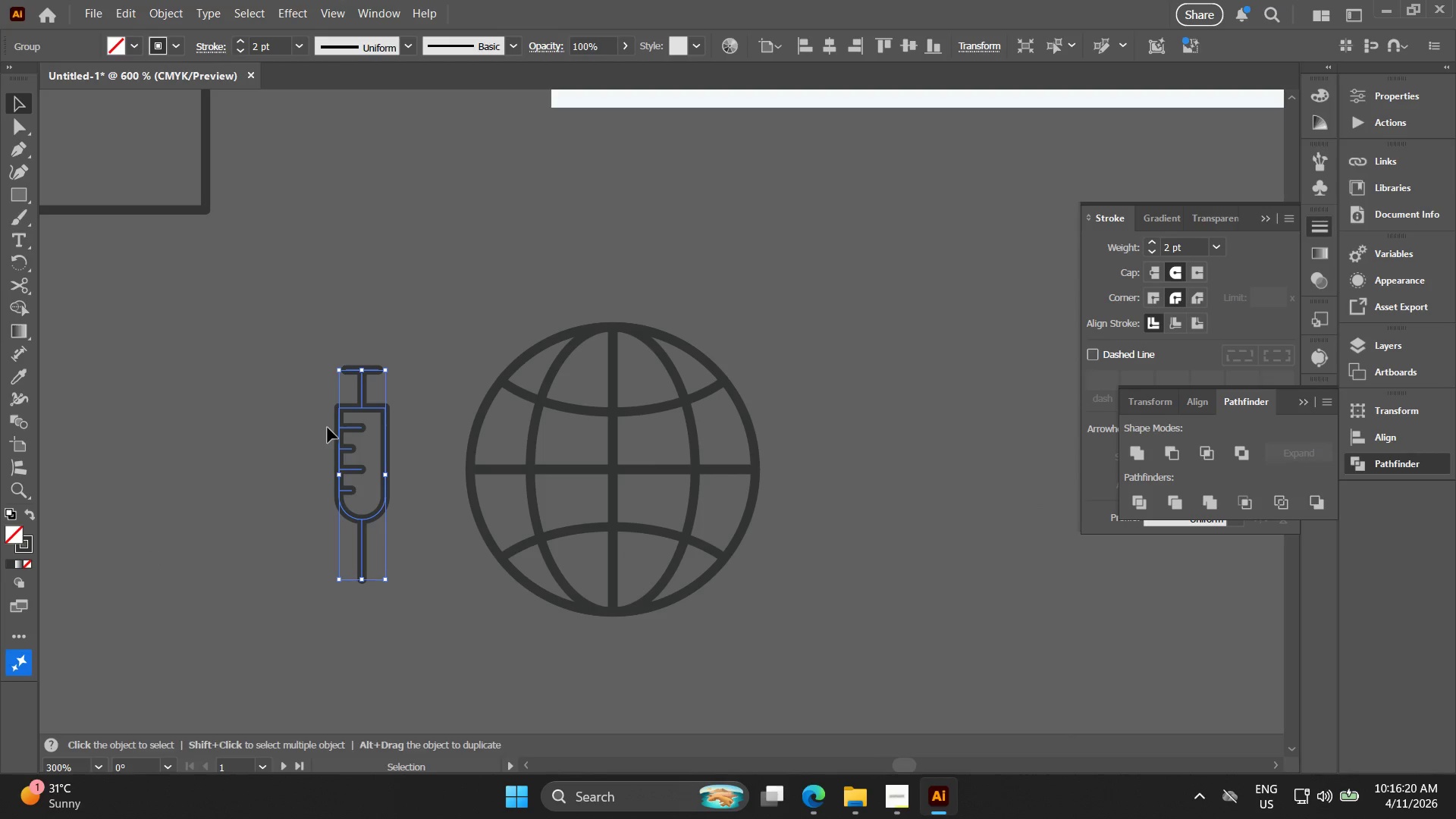 
key(I)
 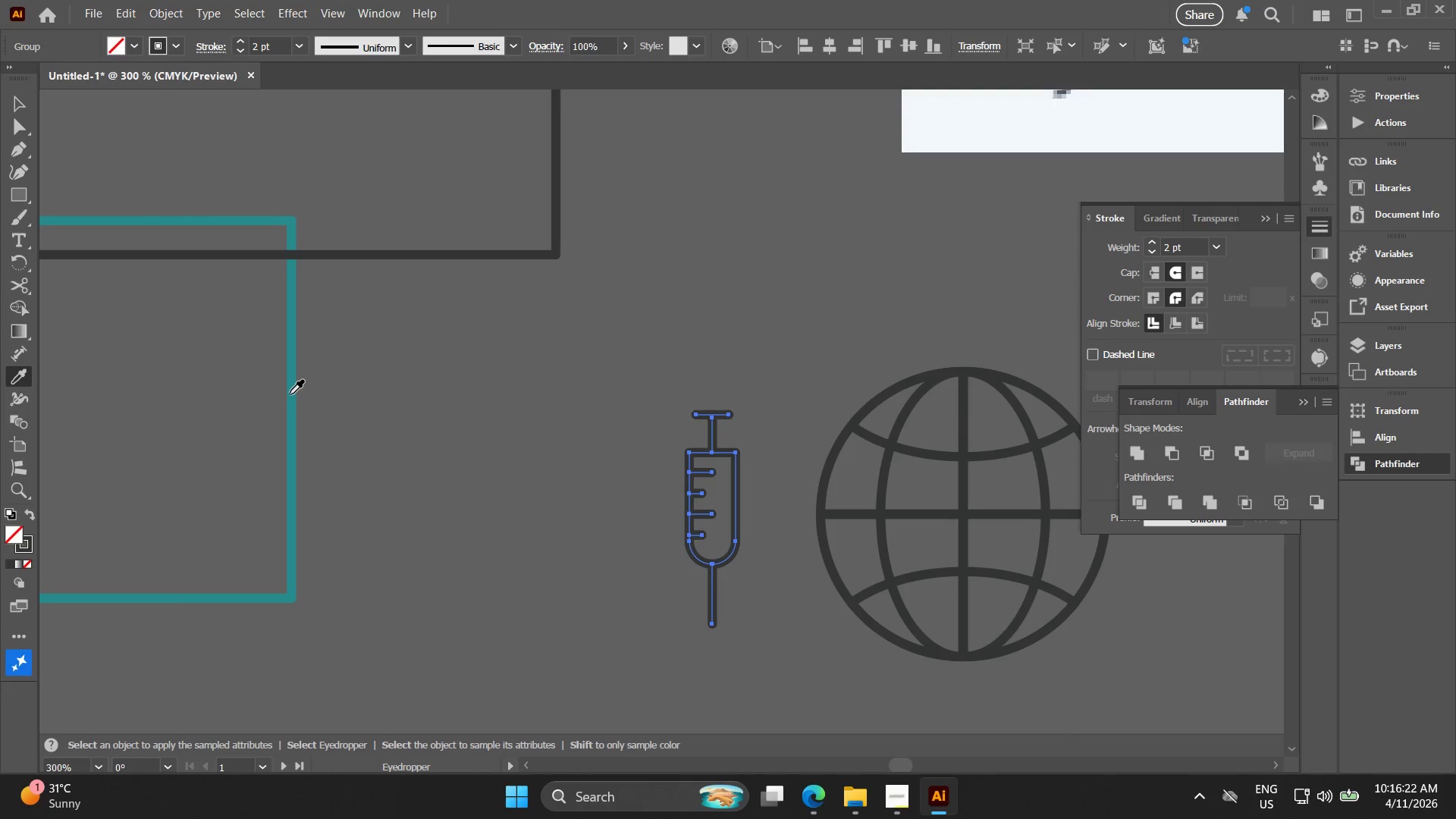 
left_click([290, 394])
 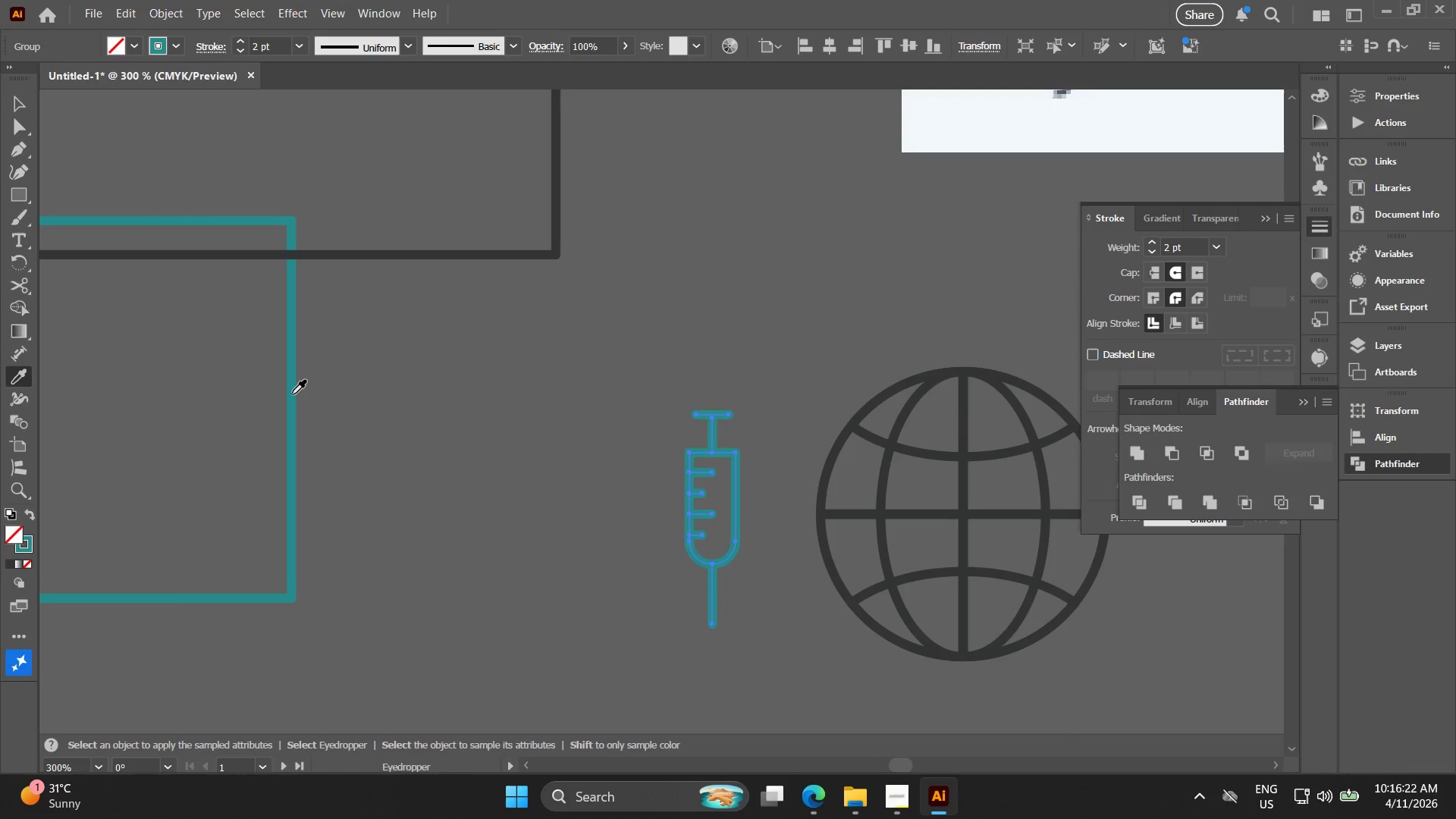 
key(V)
 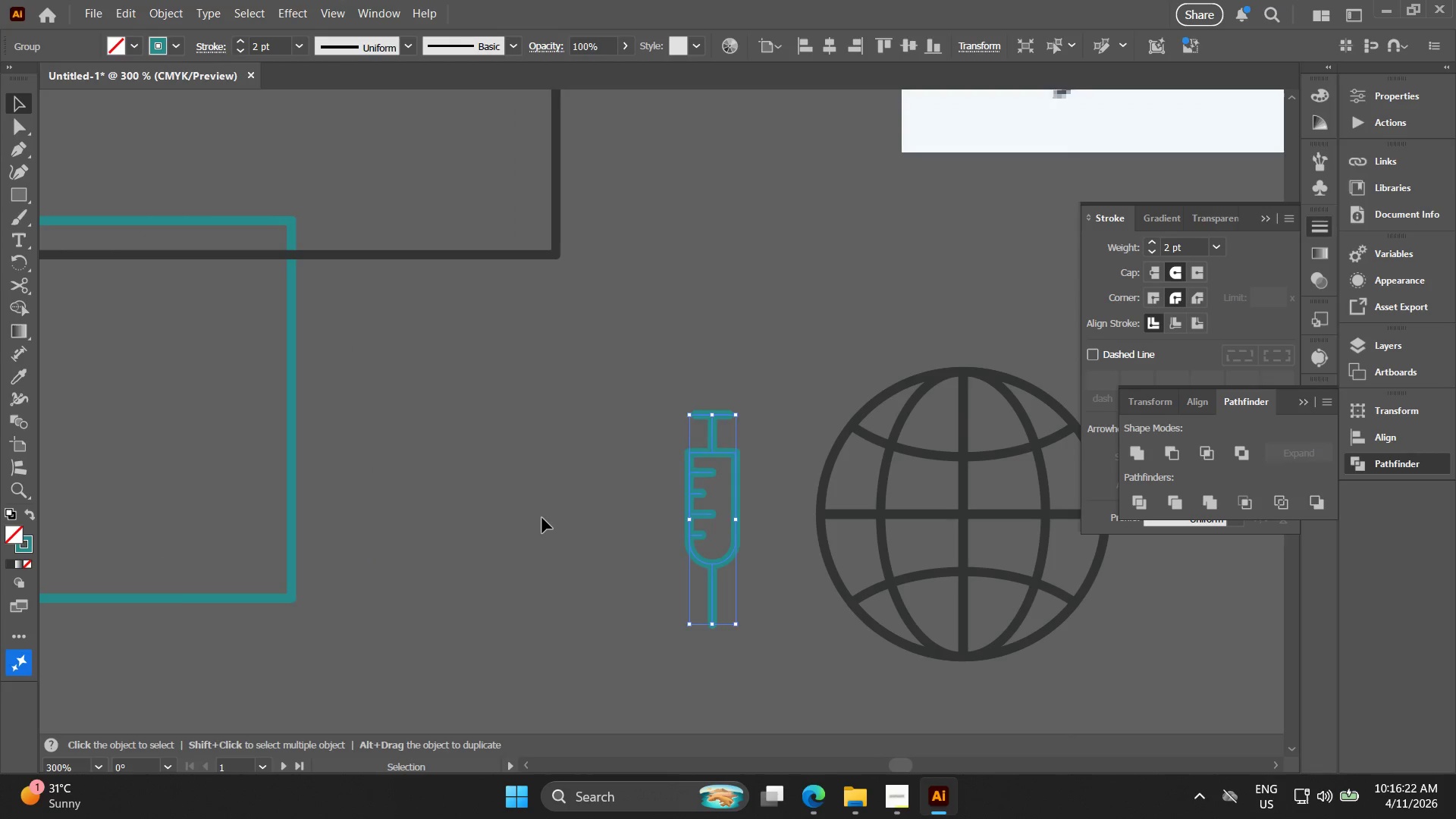 
left_click([542, 518])
 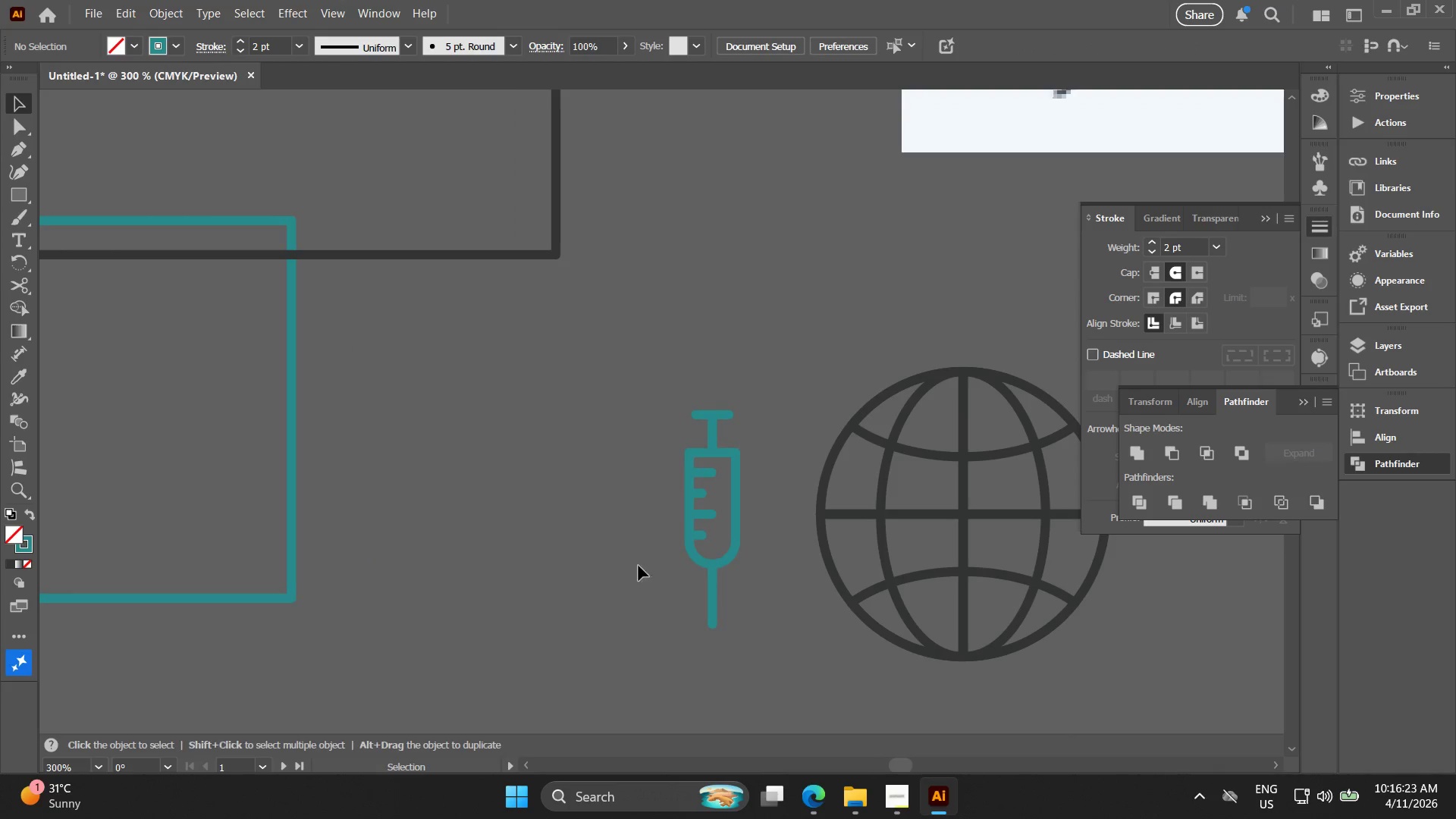 
hold_key(key=Space, duration=0.39)
 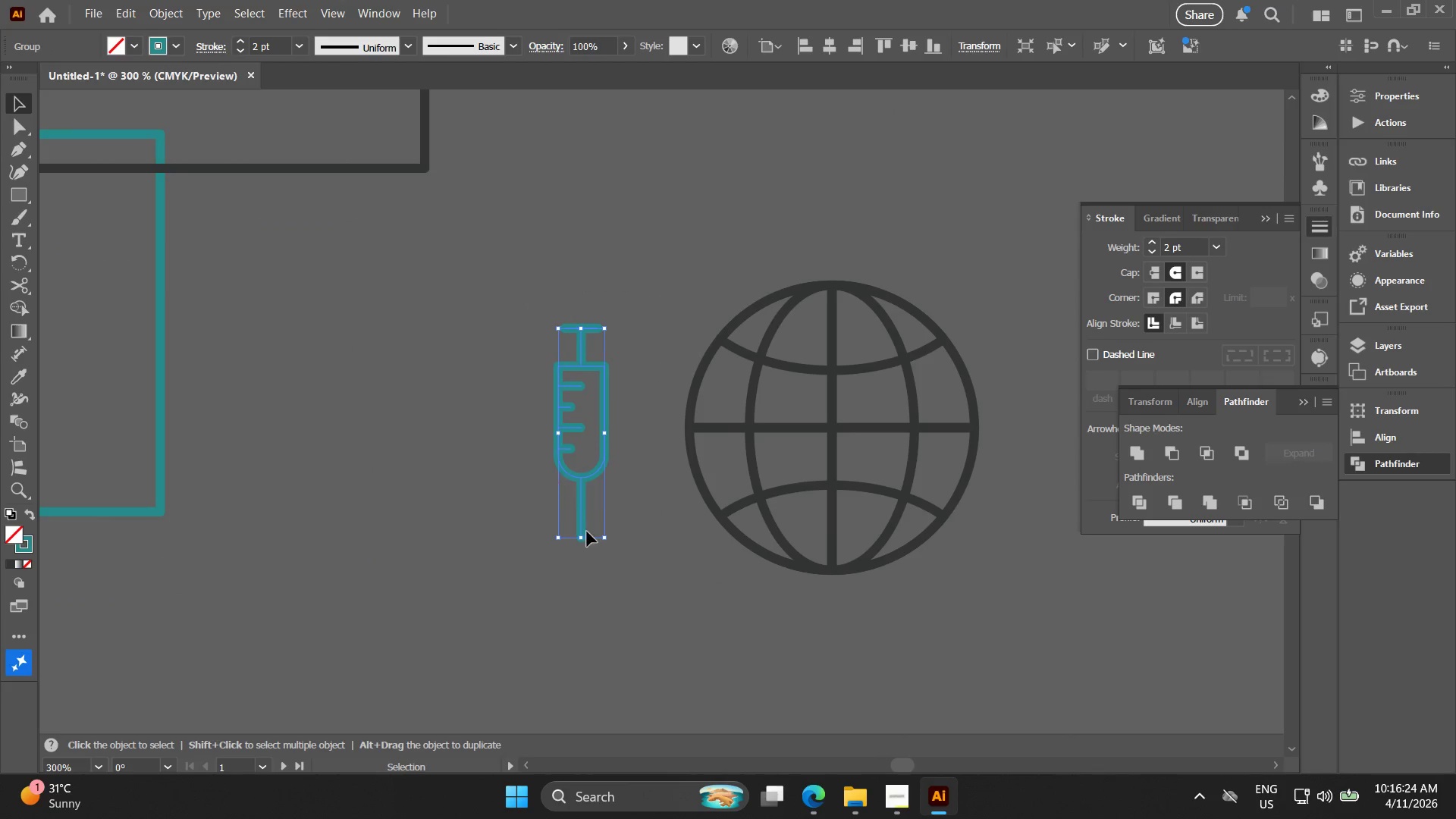 
left_click_drag(start_coordinate=[656, 573], to_coordinate=[525, 486])
 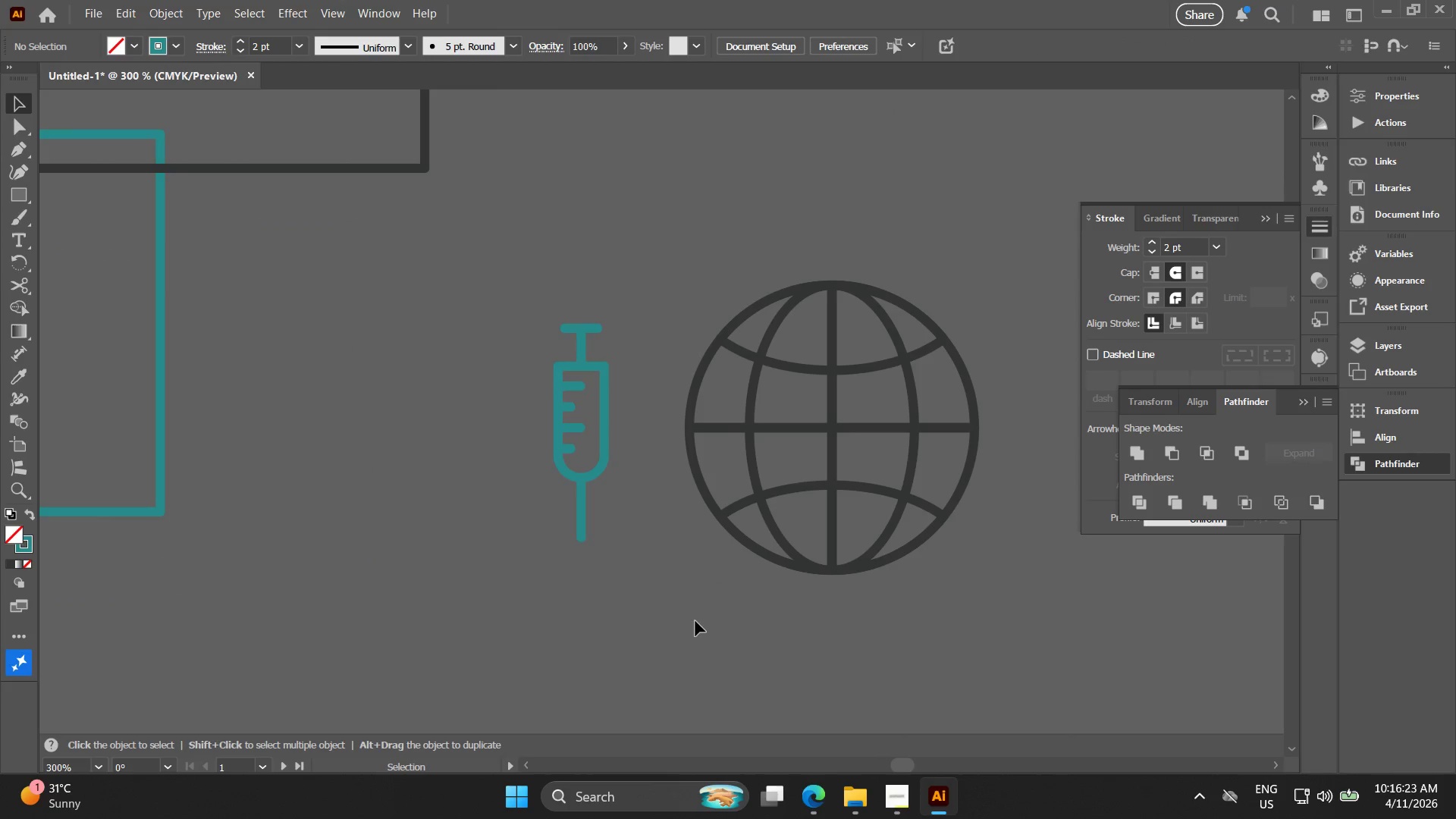 
left_click_drag(start_coordinate=[663, 589], to_coordinate=[479, 293])
 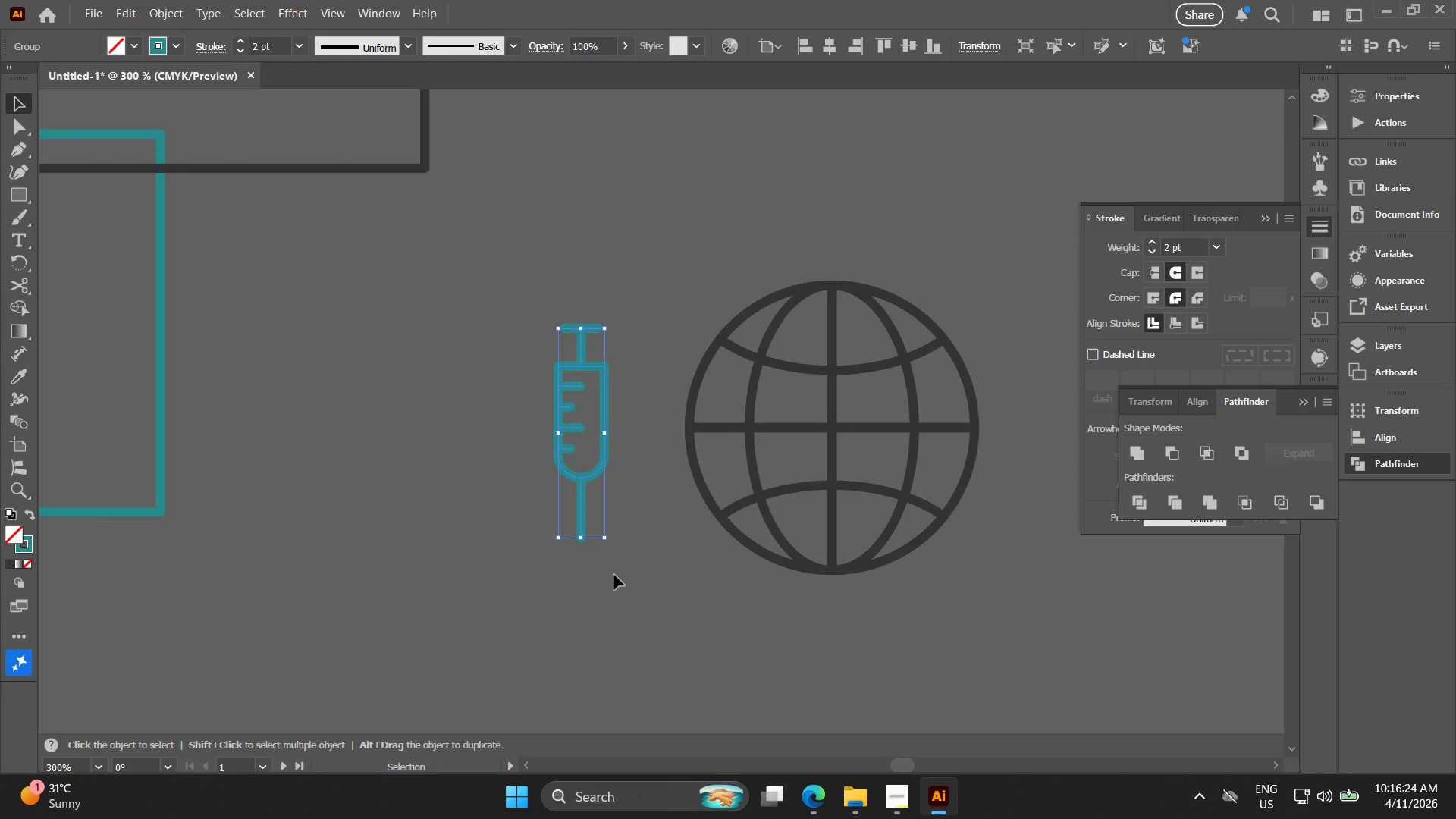 
hold_key(key=ShiftLeft, duration=1.89)
 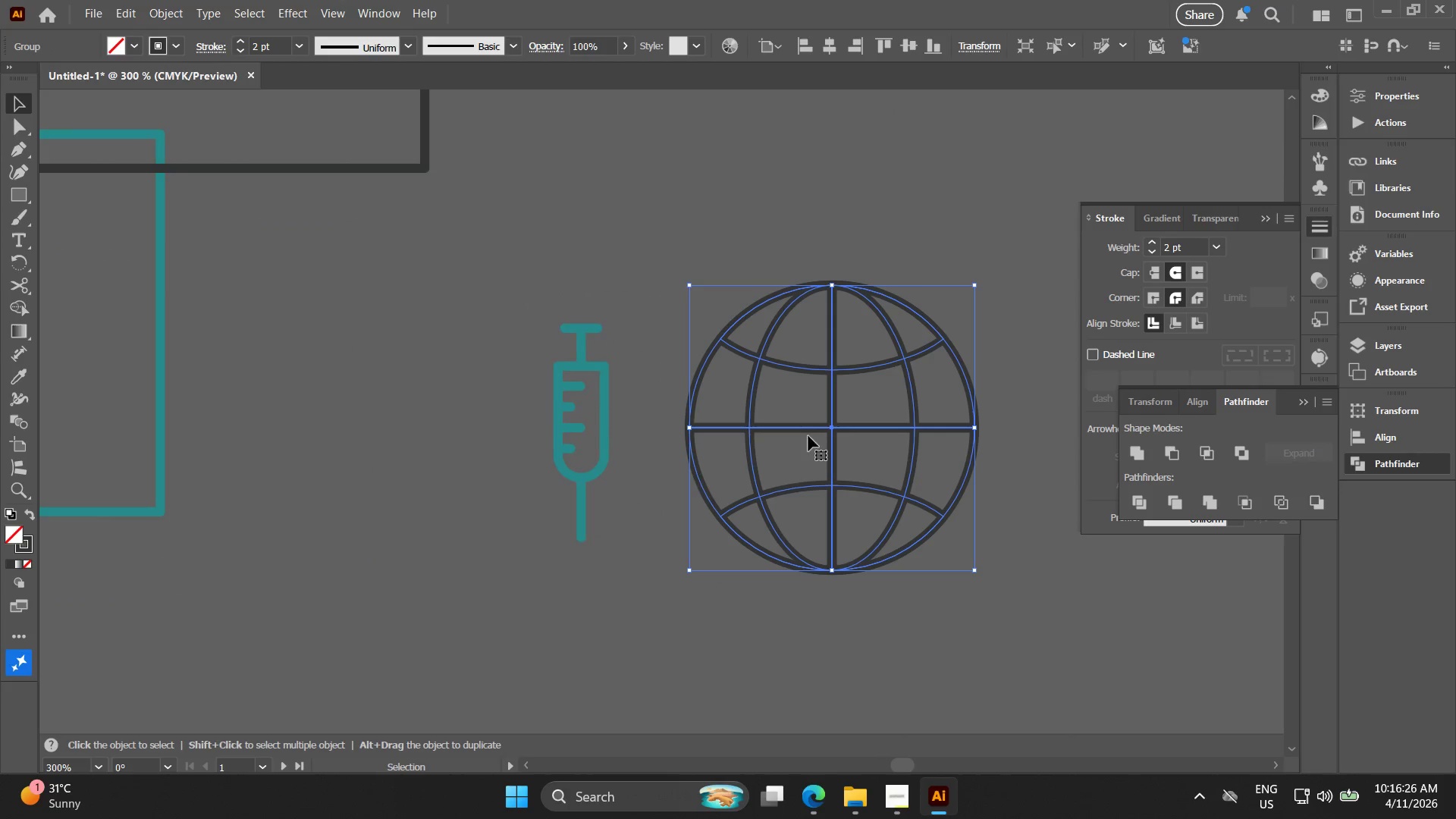 
hold_key(key=AltLeft, duration=1.5)
 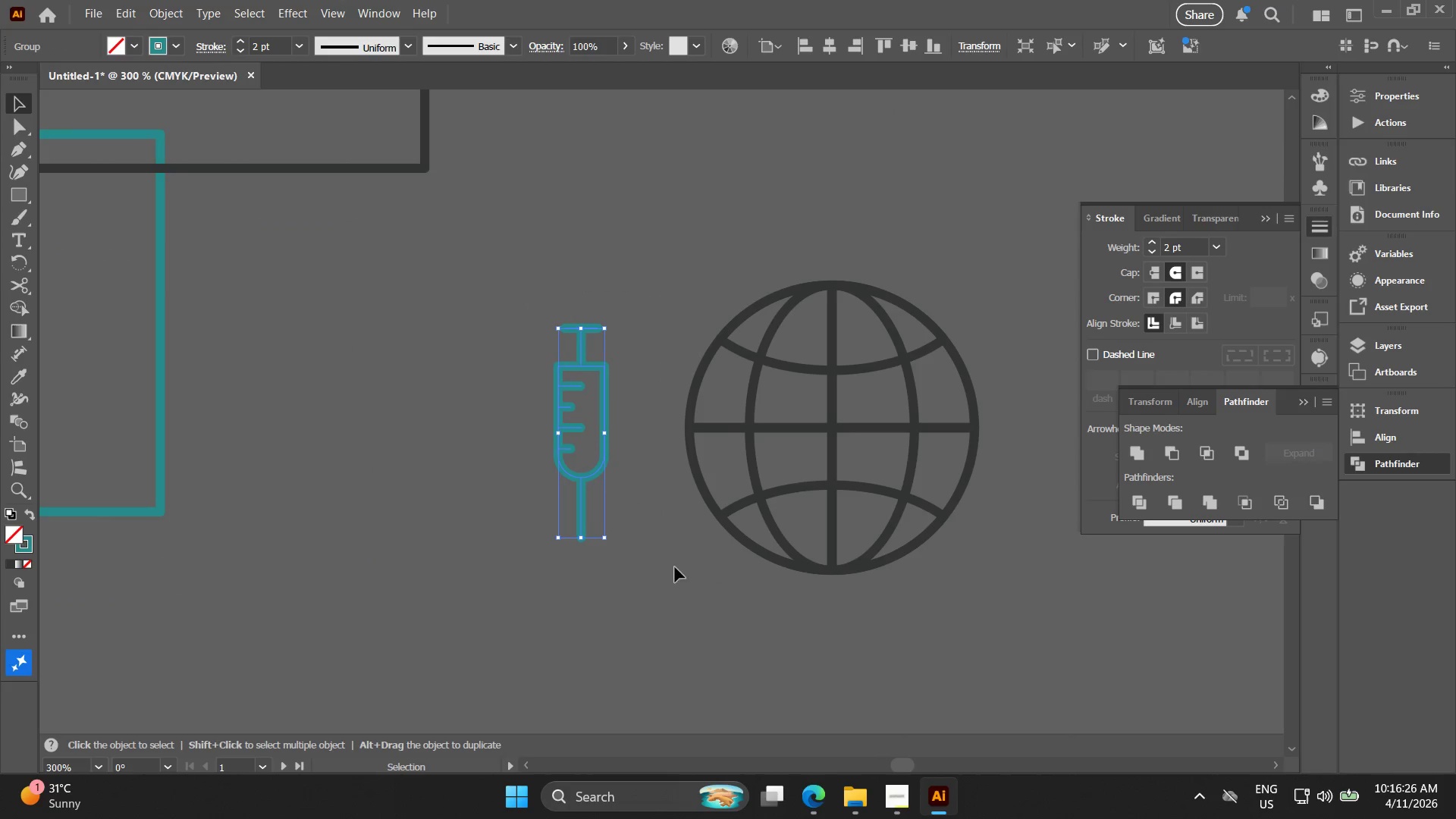 
hold_key(key=AltLeft, duration=0.34)
 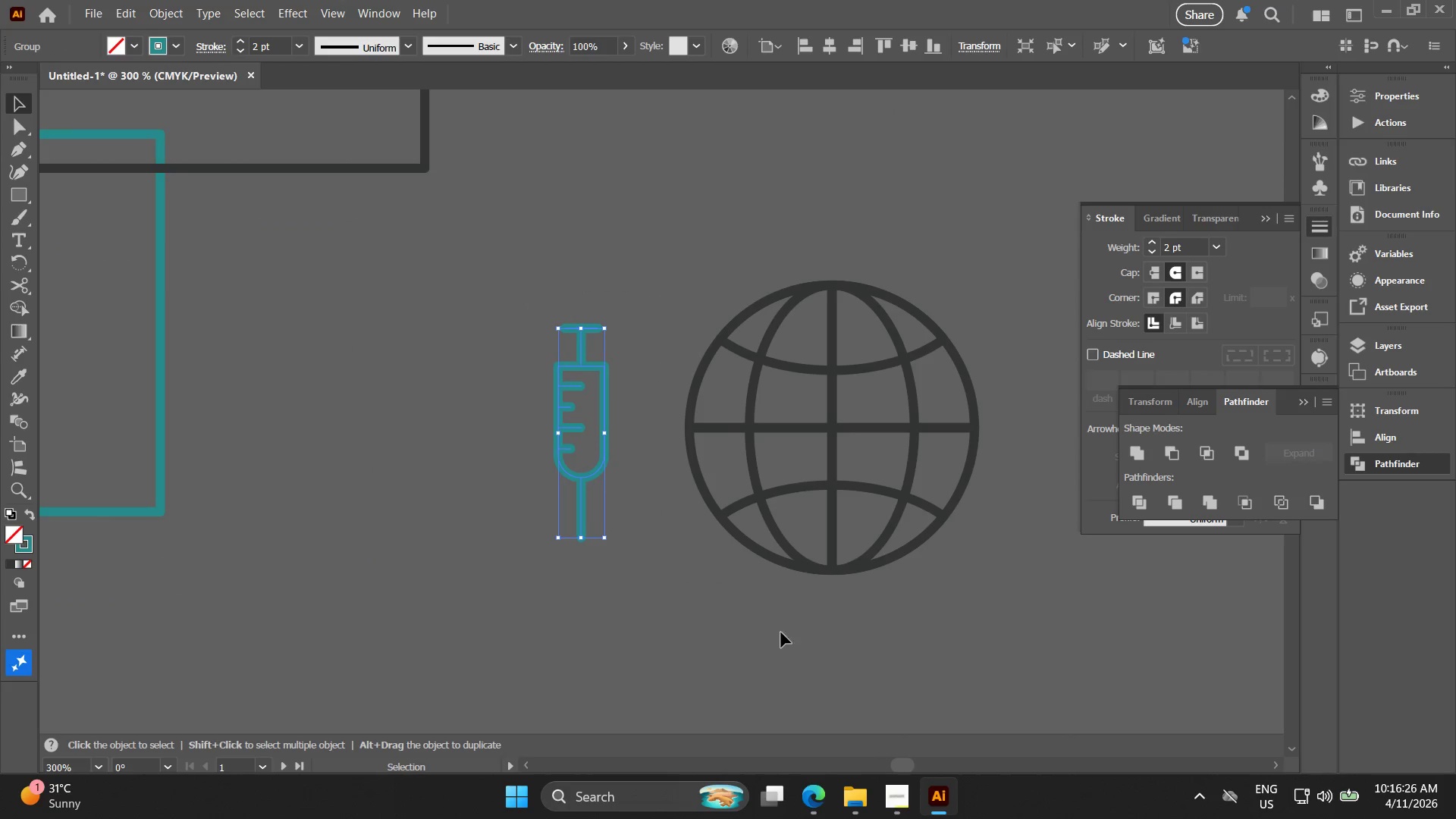 
left_click_drag(start_coordinate=[784, 620], to_coordinate=[889, 387])
 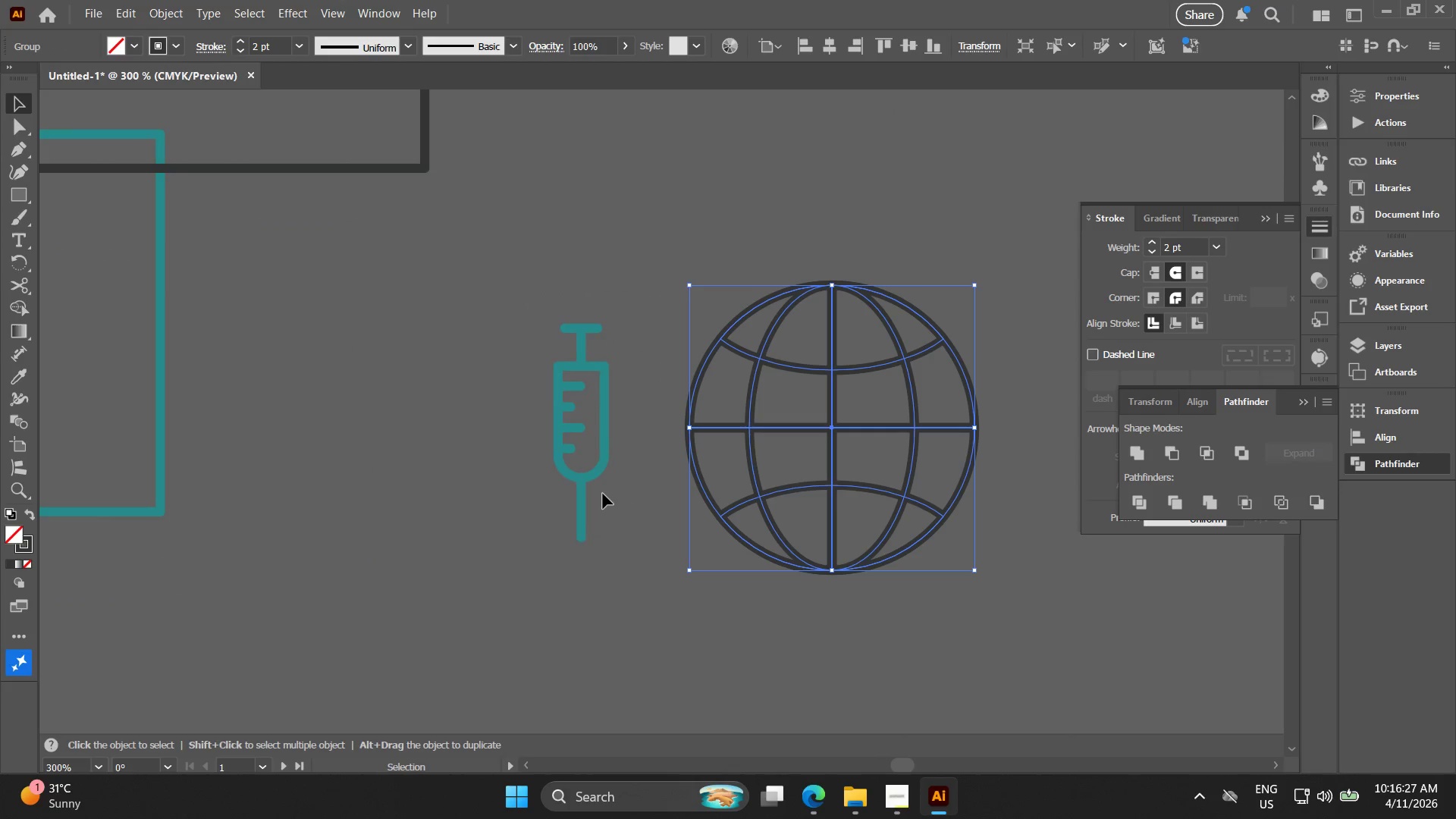 
type(iv)
 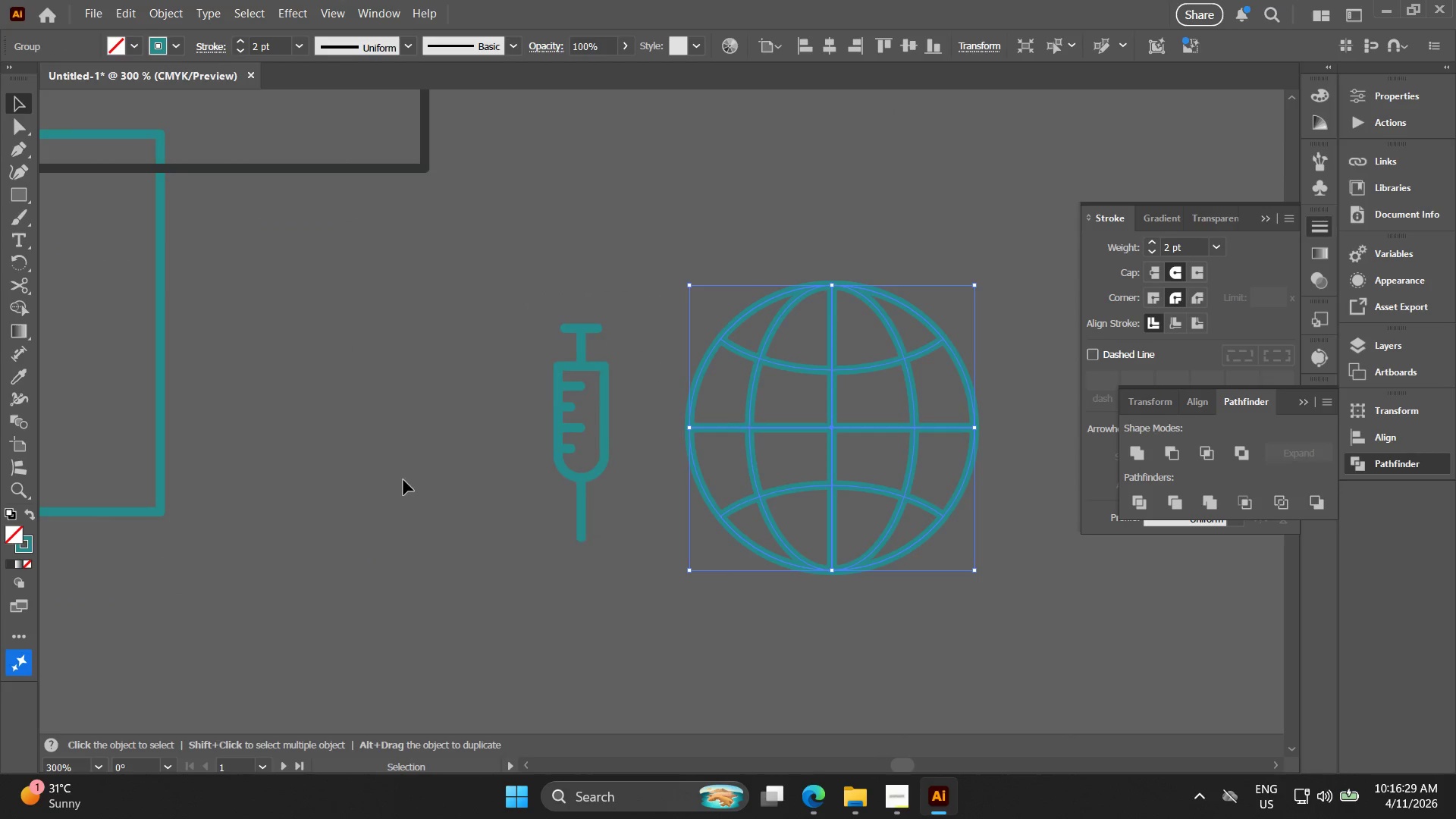 
double_click([403, 480])
 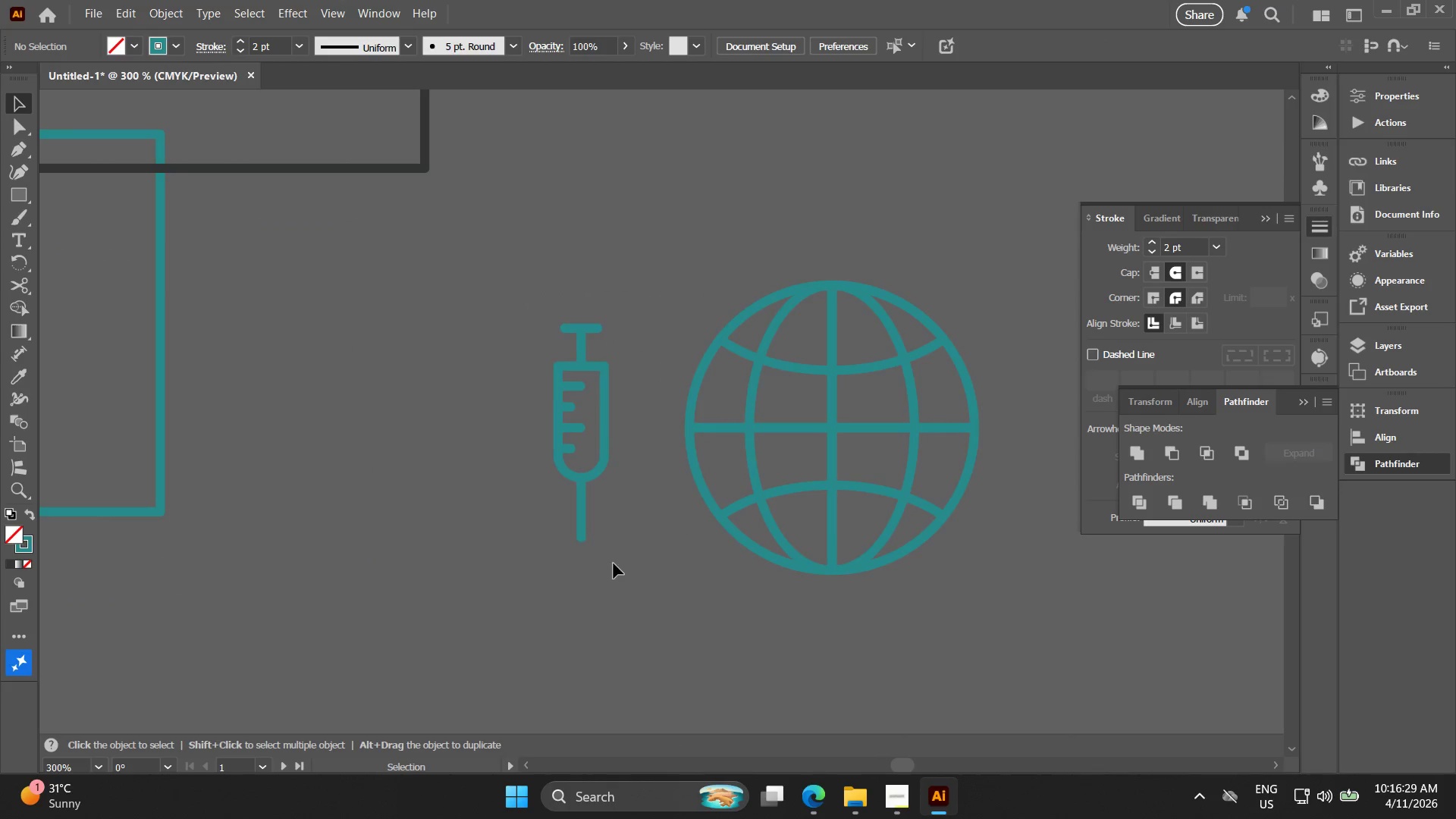 
key(Control+ControlLeft)
 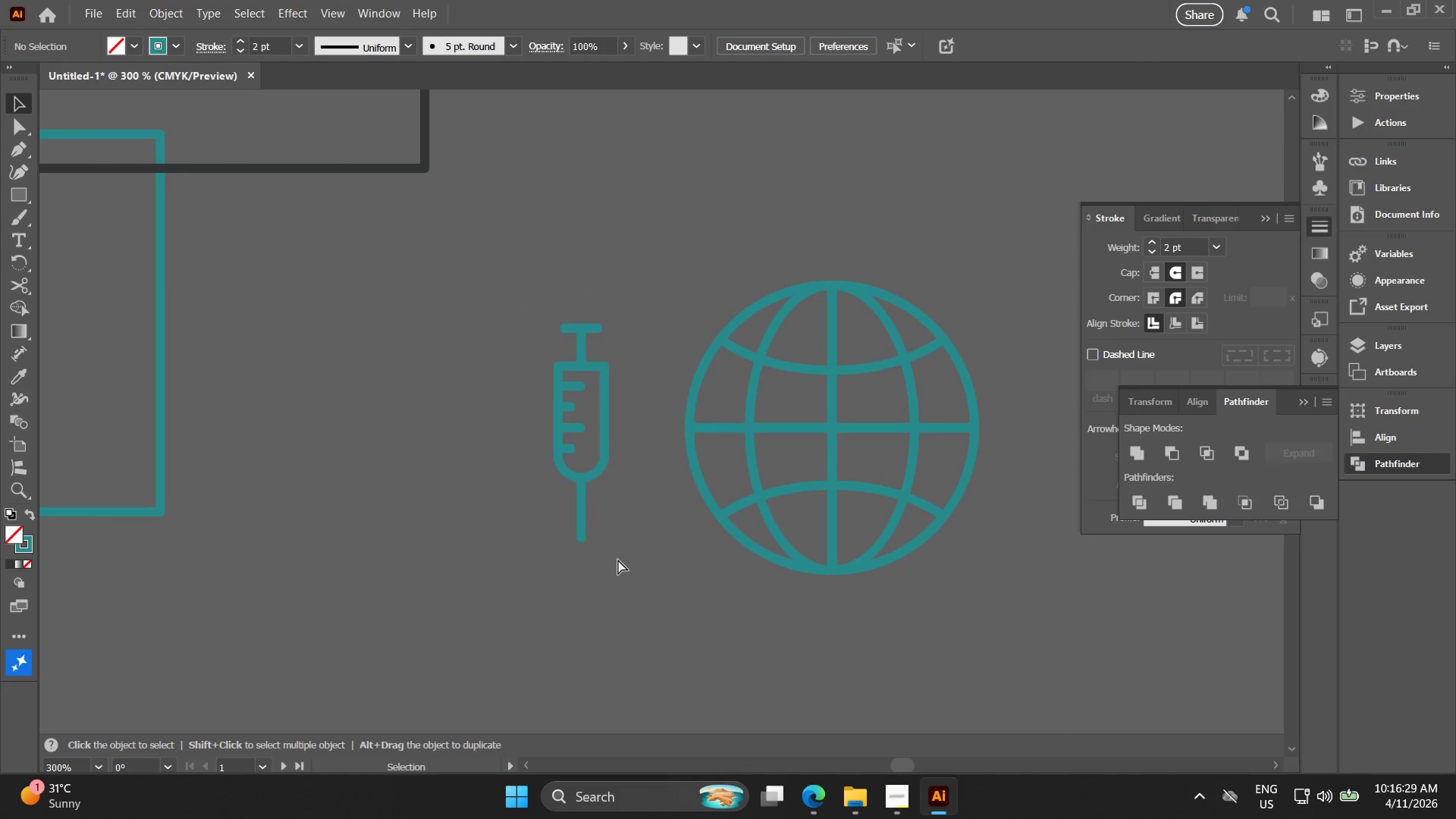 
key(Control+Z)
 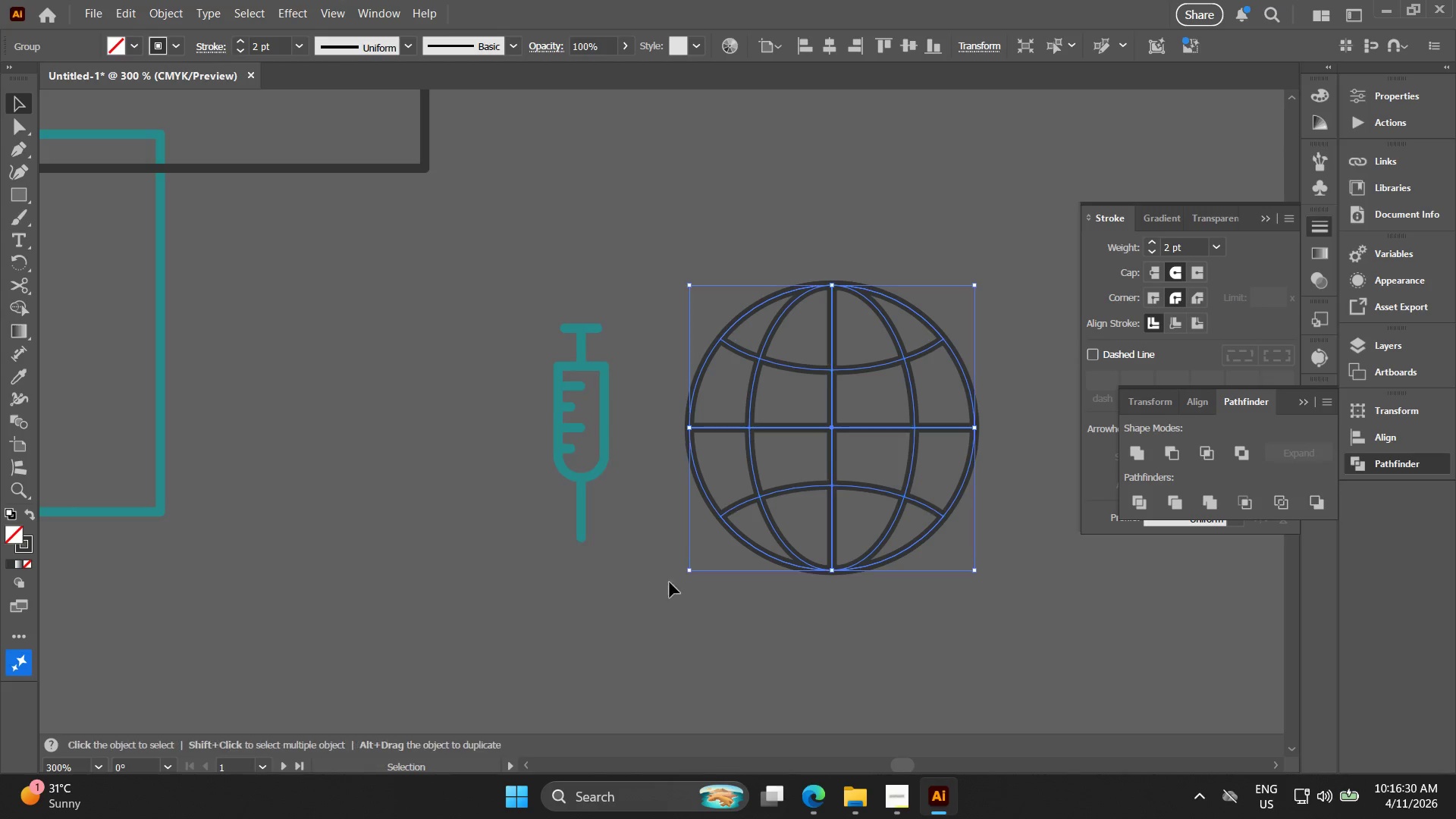 
left_click_drag(start_coordinate=[679, 592], to_coordinate=[665, 581])
 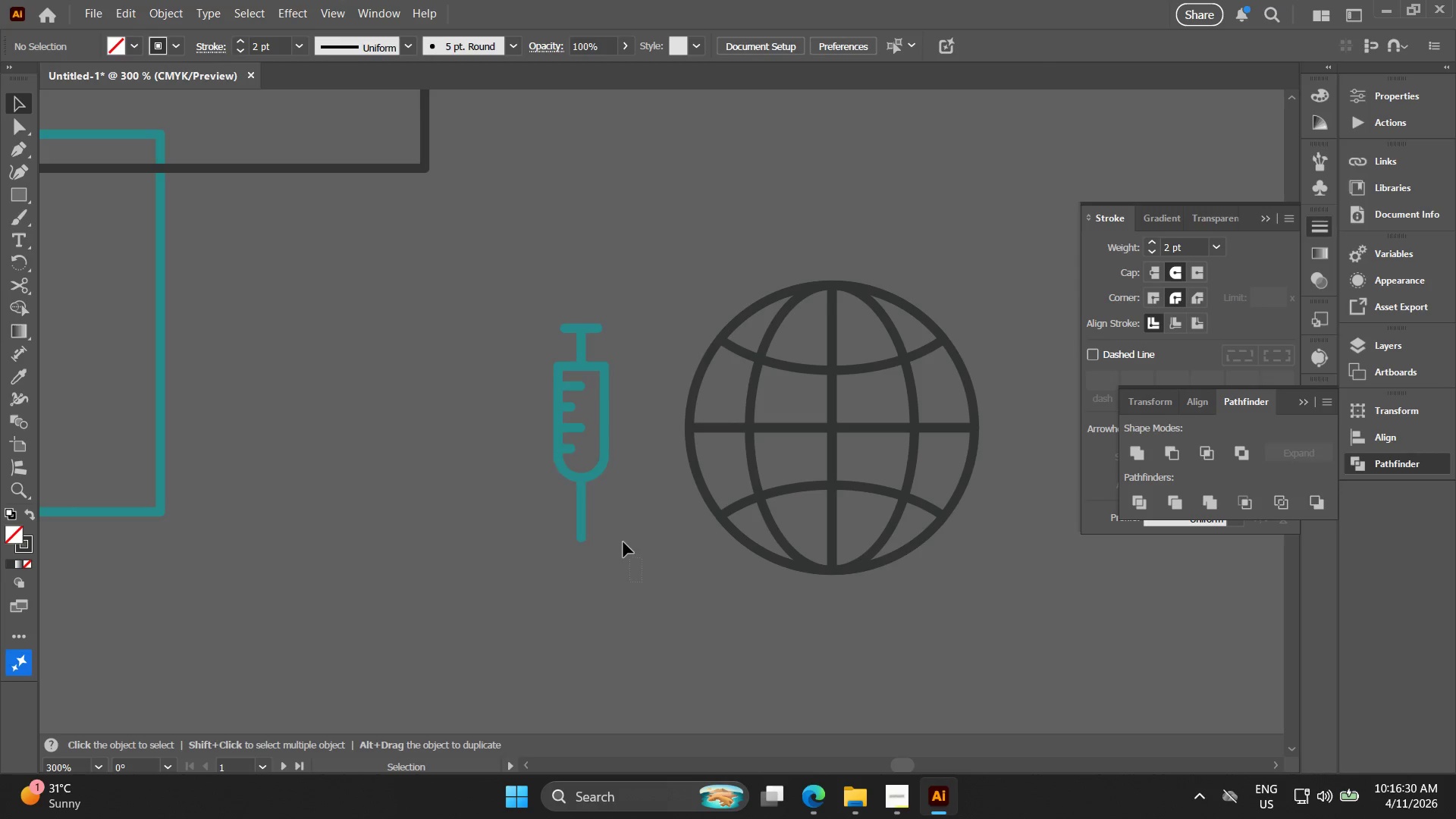 
left_click_drag(start_coordinate=[642, 582], to_coordinate=[483, 254])
 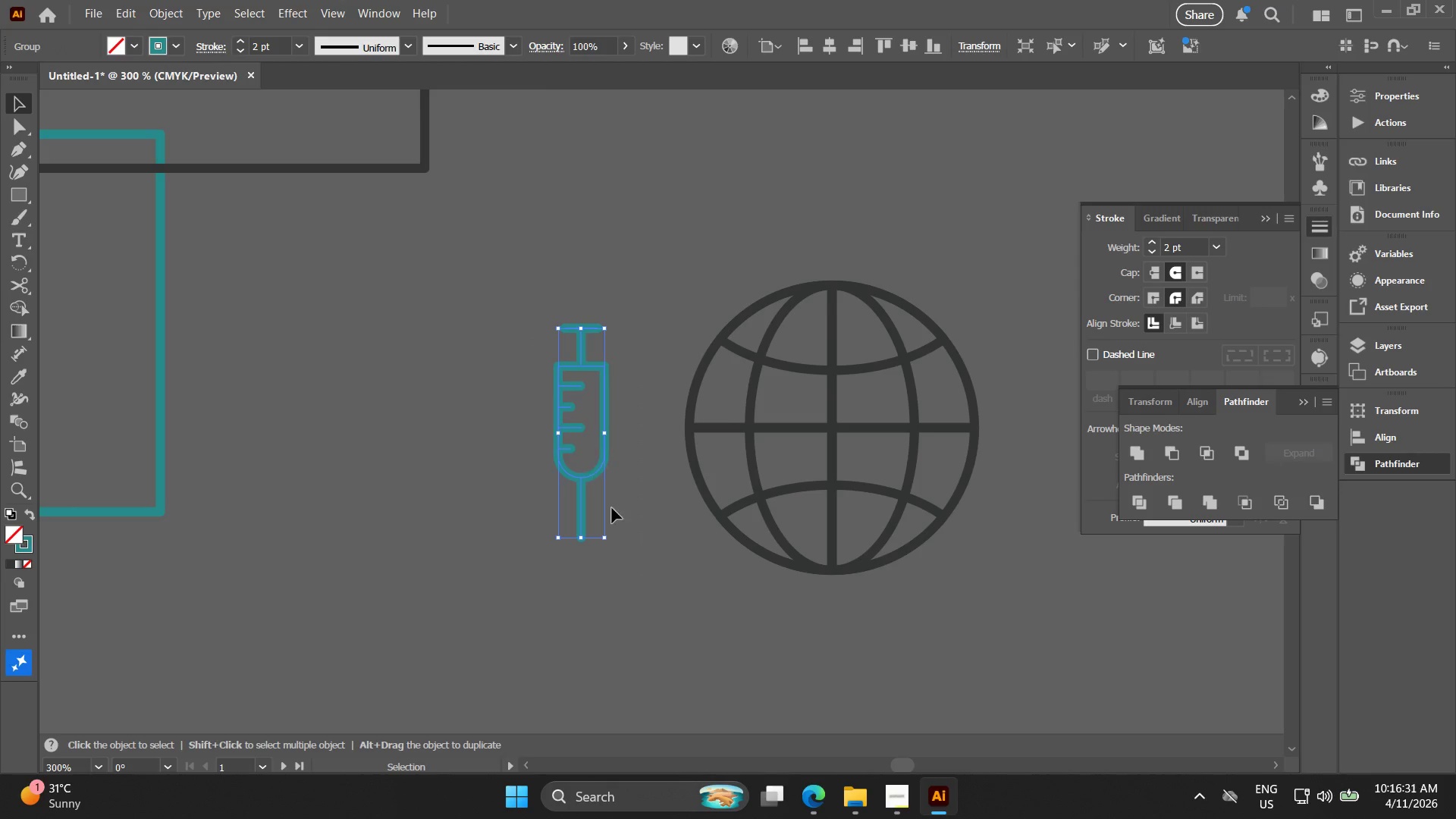 
hold_key(key=AltLeft, duration=1.5)
 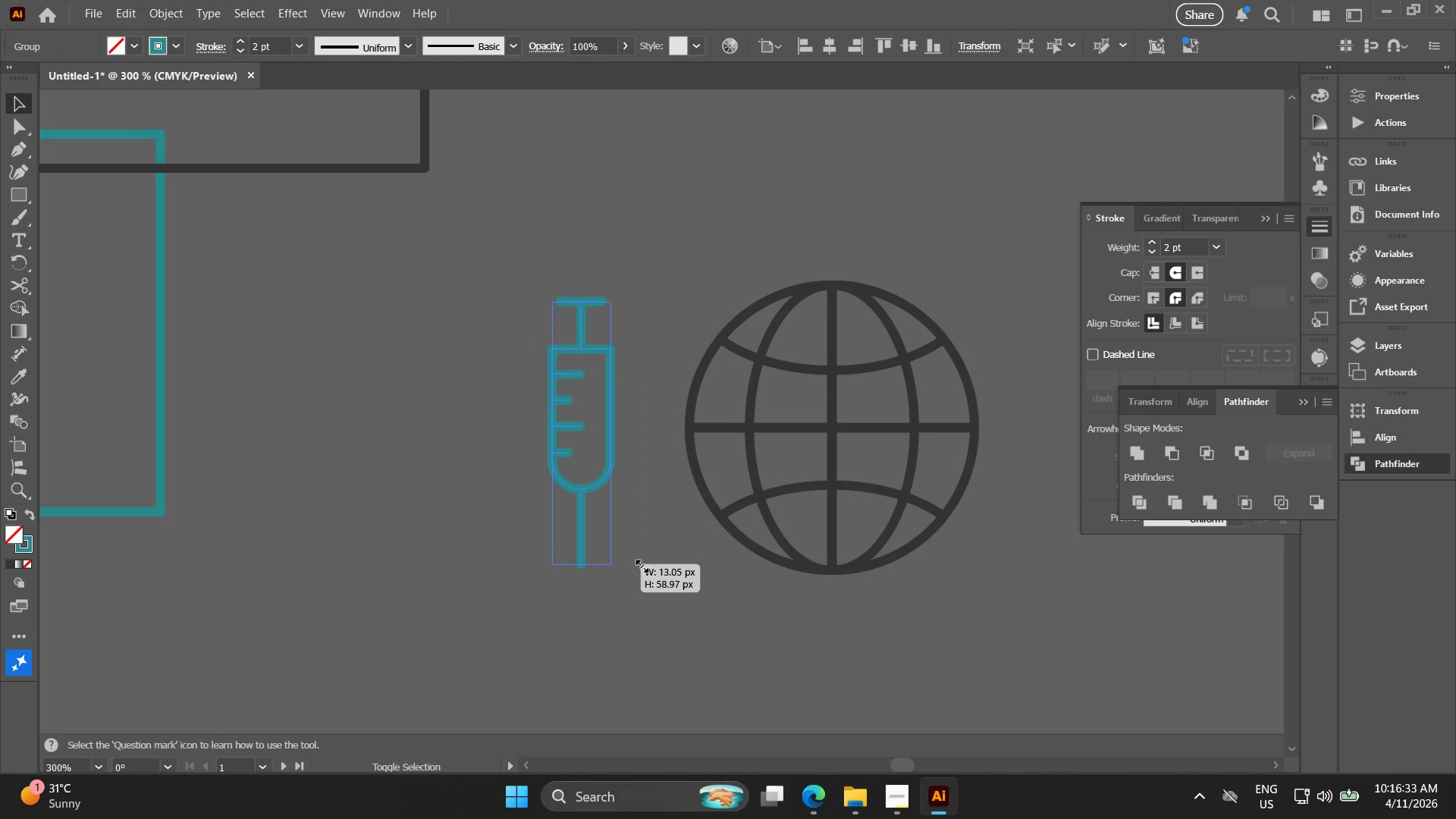 
hold_key(key=ShiftLeft, duration=1.5)
 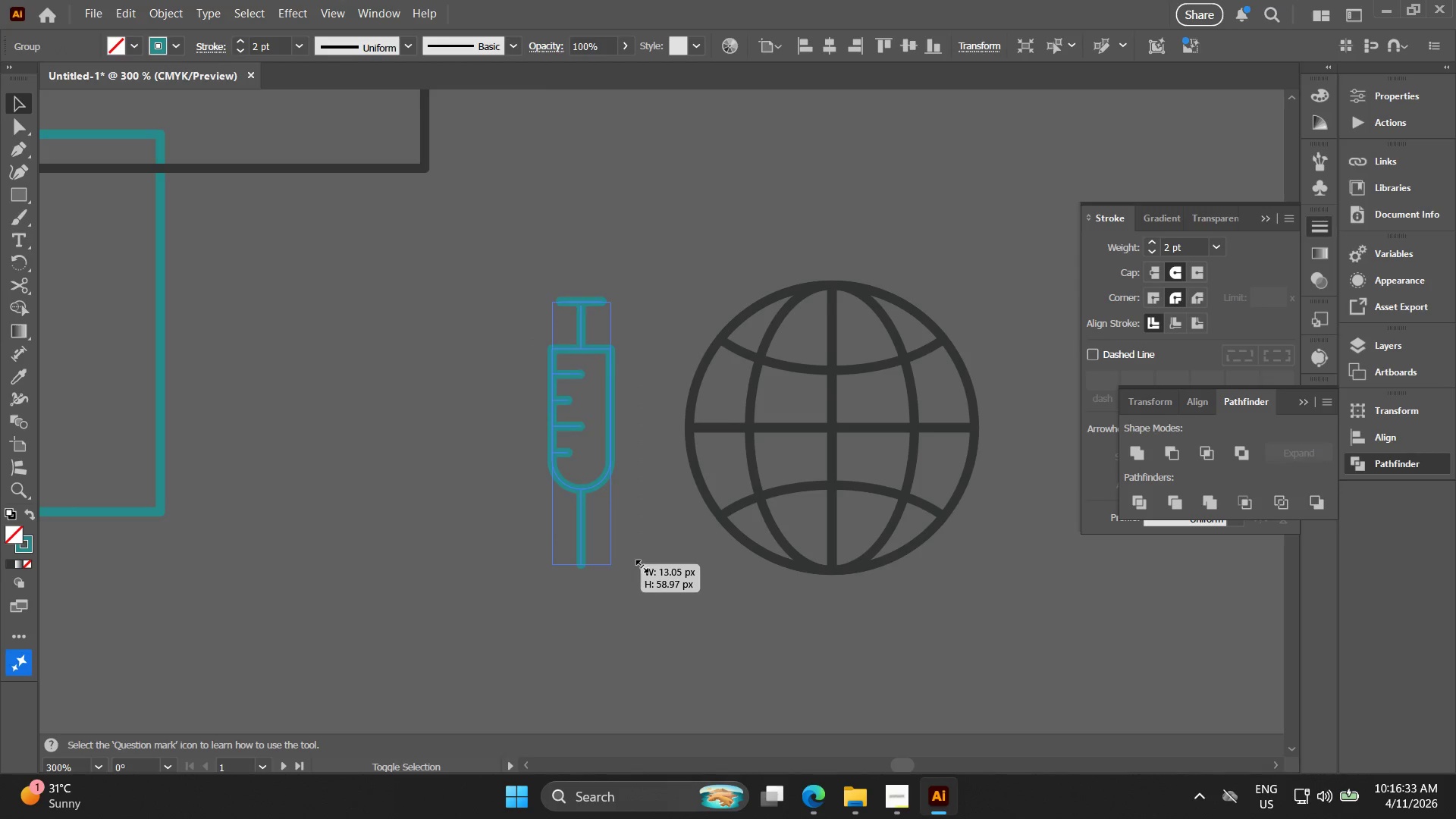 
hold_key(key=ShiftLeft, duration=0.8)
hold_key(key=AltLeft, duration=0.8)
left_click_drag(start_coordinate=[607, 538], to_coordinate=[642, 565])
 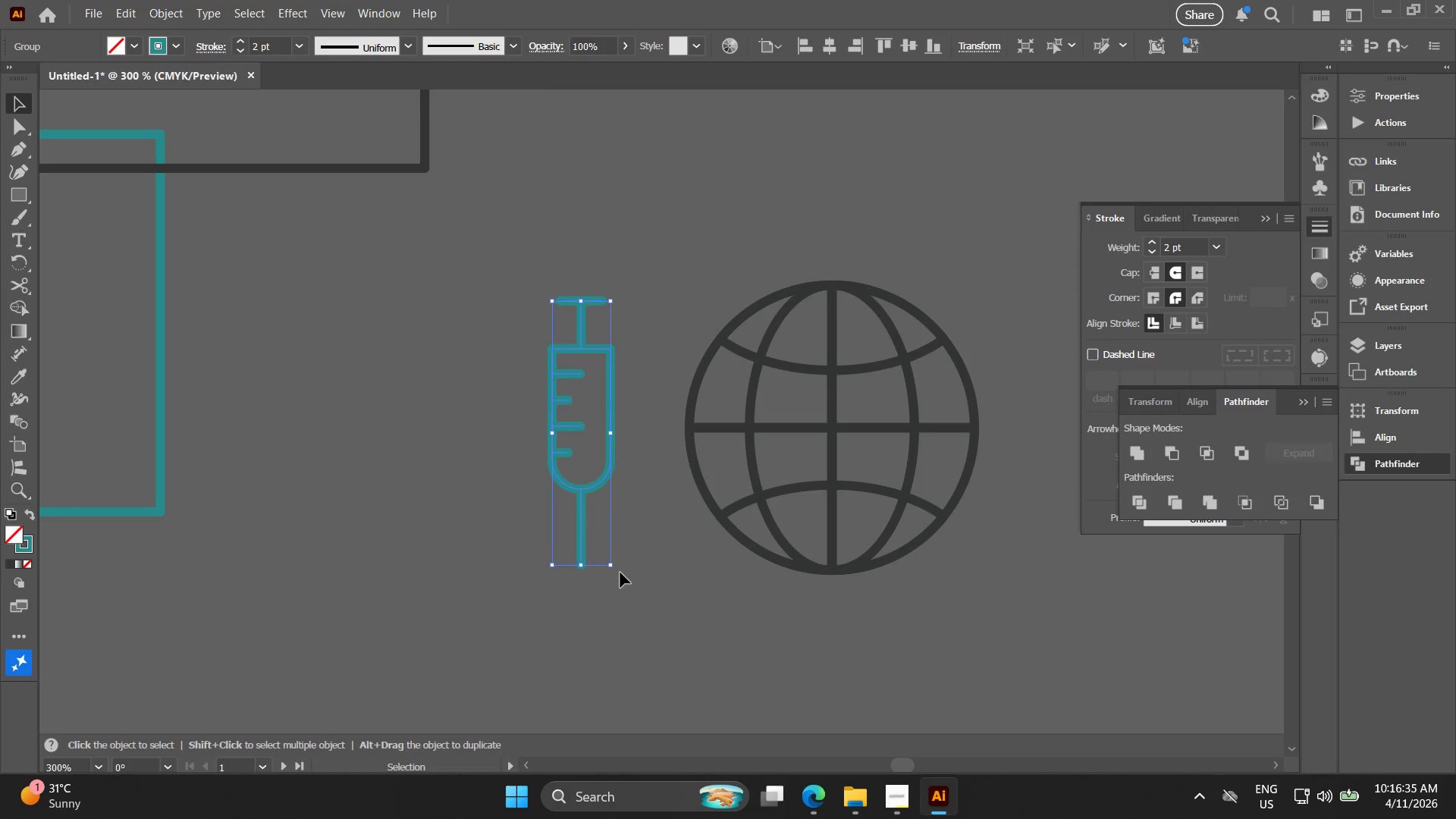 
left_click_drag(start_coordinate=[616, 567], to_coordinate=[686, 497])
 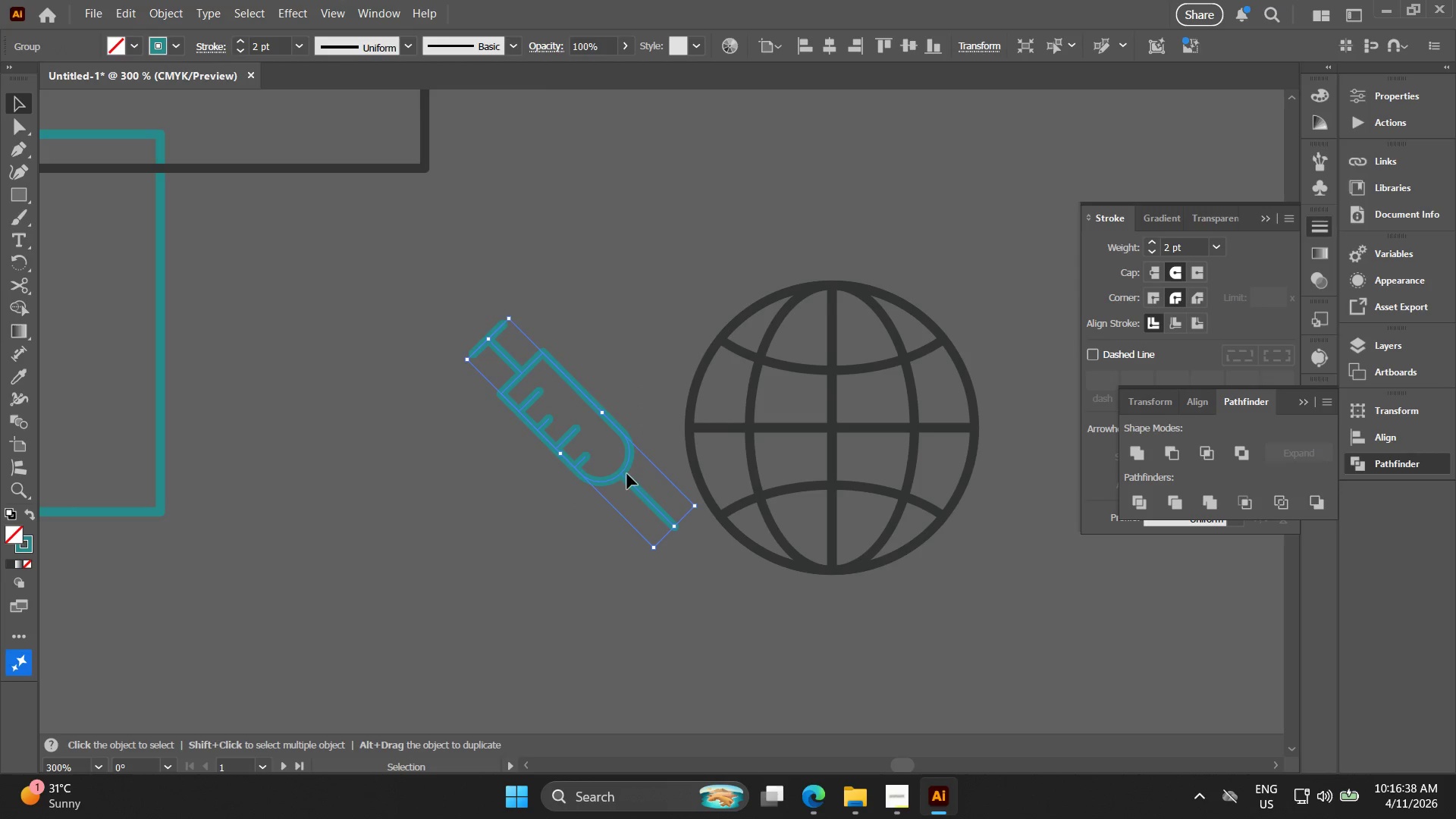 
left_click_drag(start_coordinate=[627, 474], to_coordinate=[784, 486])
 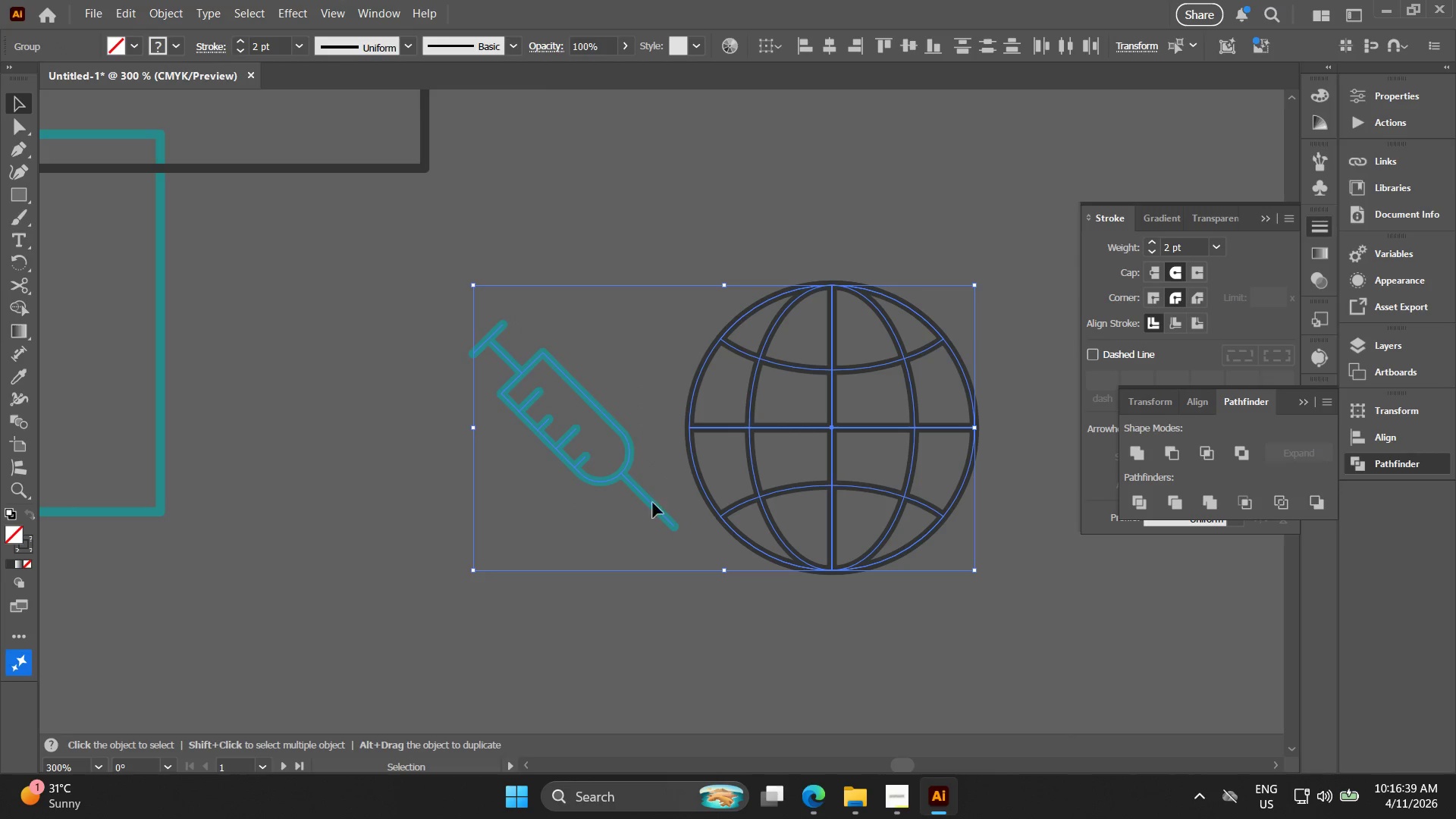 
left_click([651, 514])
 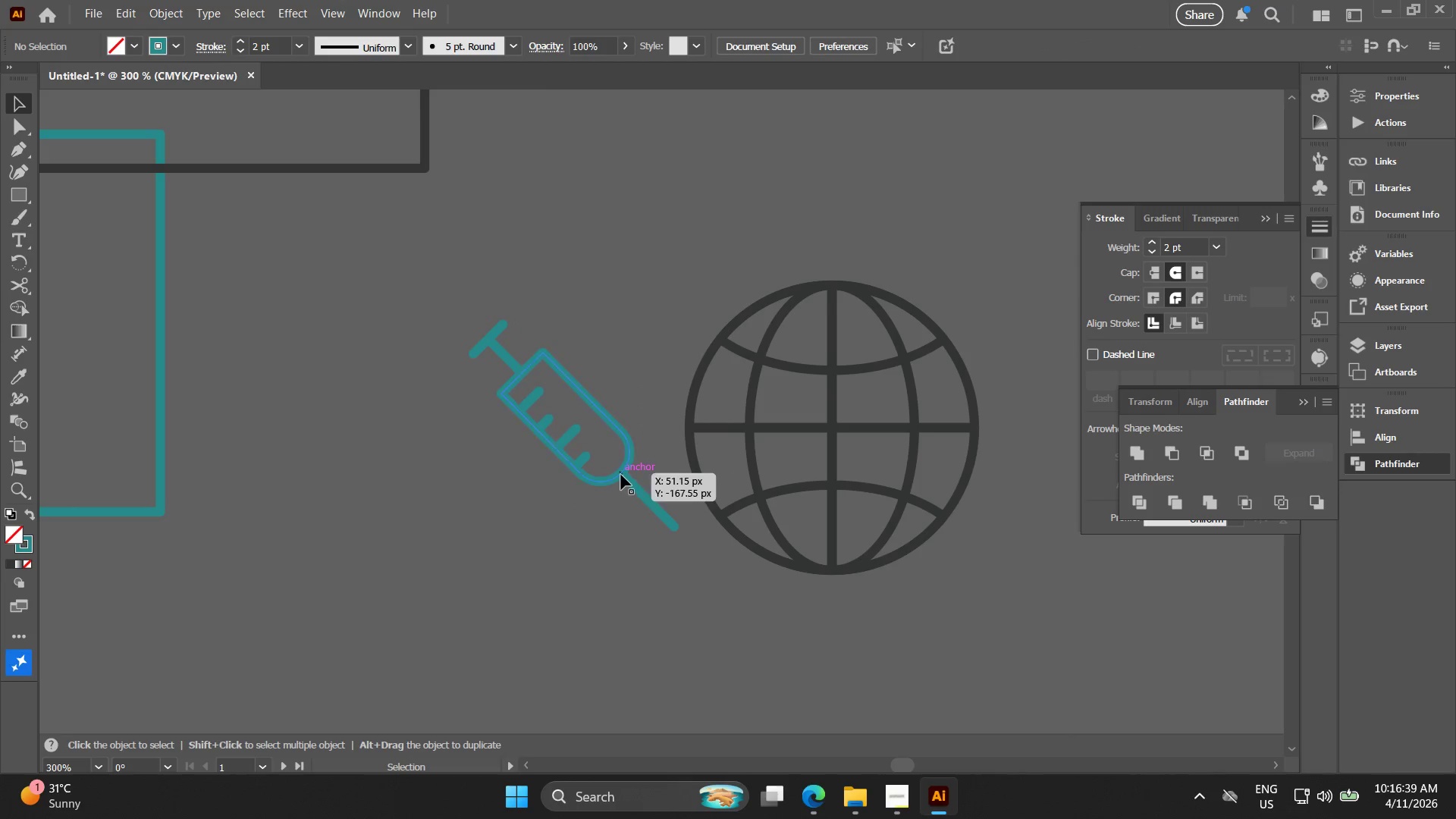 
left_click_drag(start_coordinate=[621, 475], to_coordinate=[866, 468])
 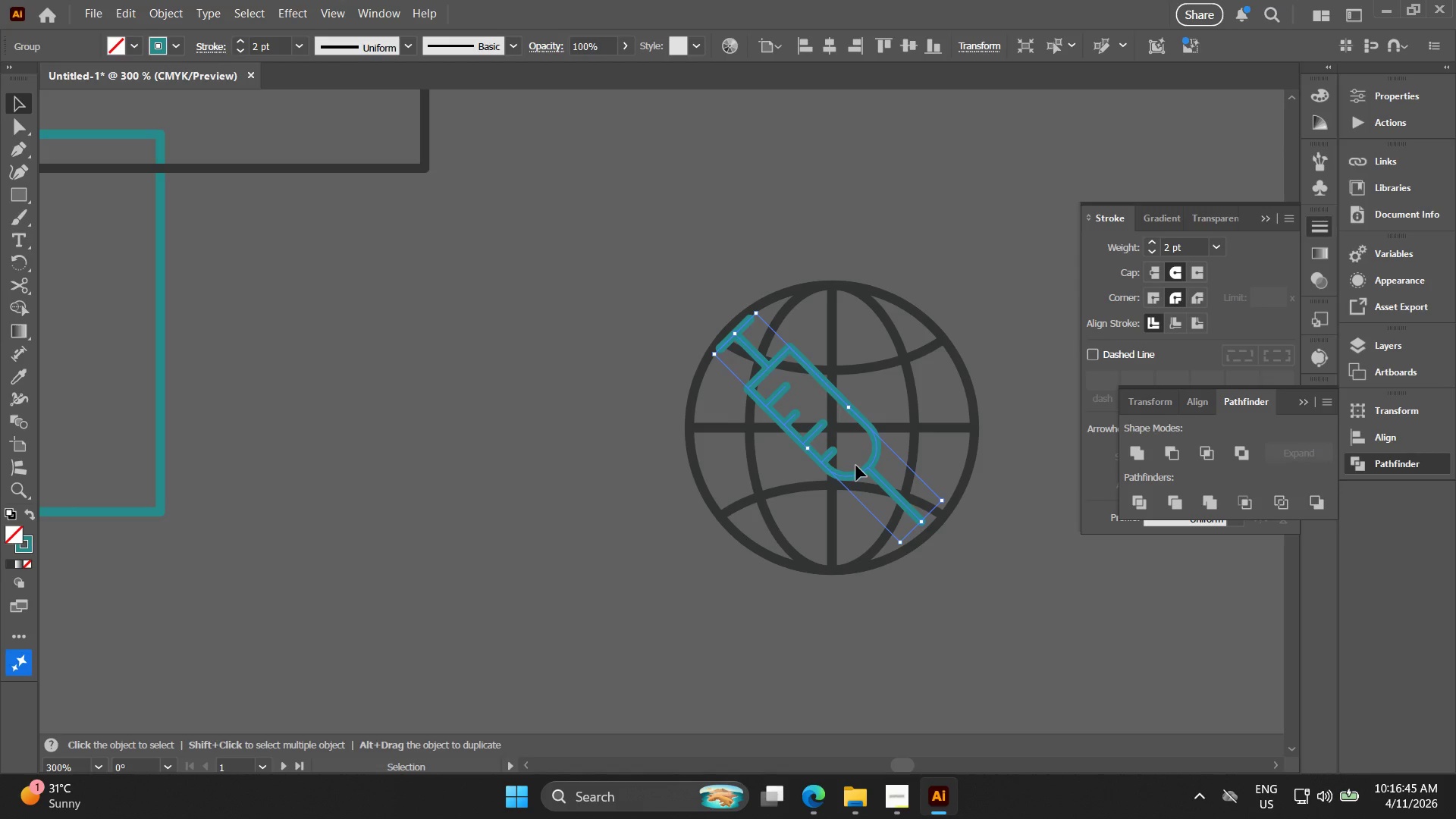 
wait(5.69)
 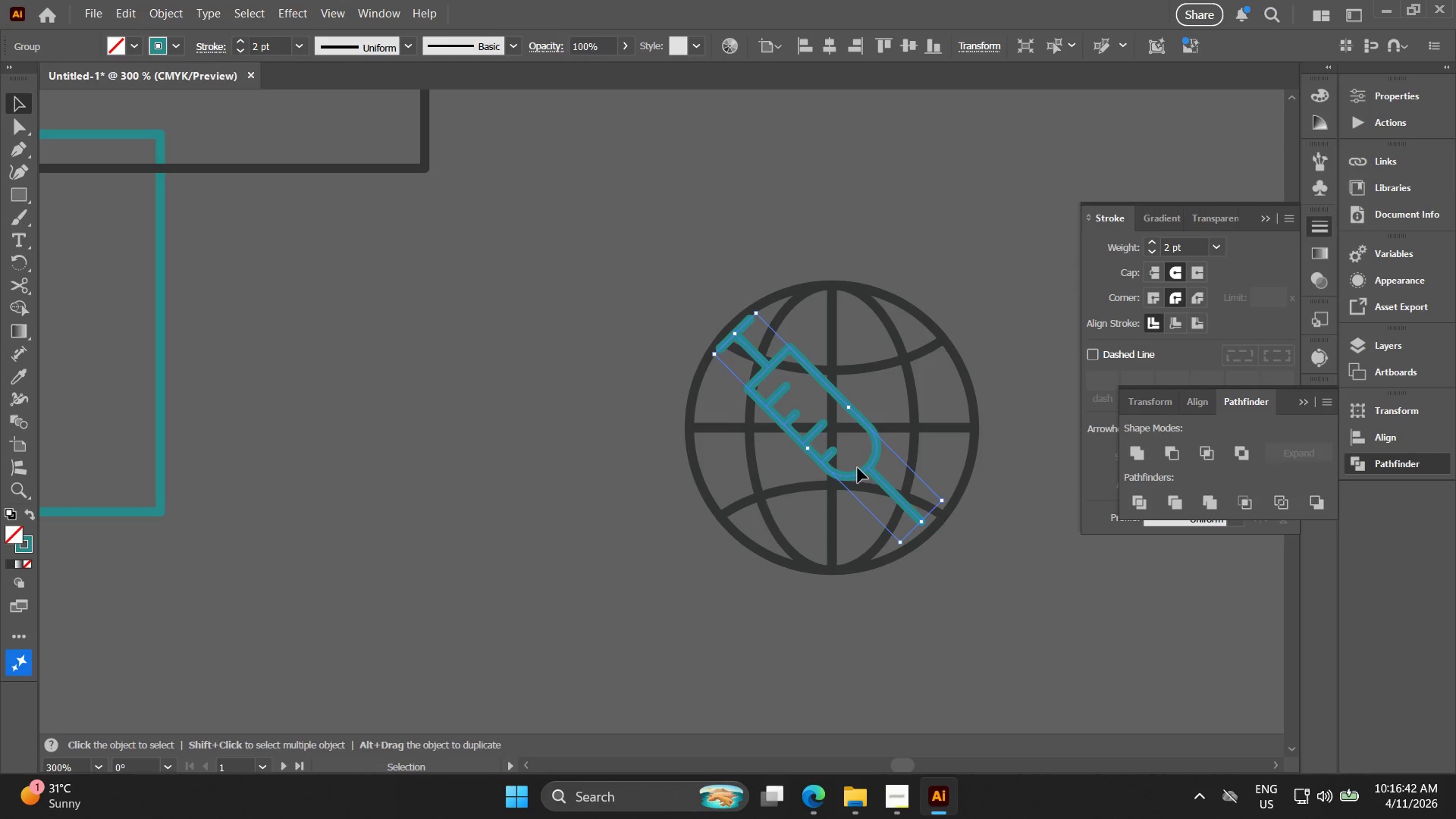 
hold_key(key=AltLeft, duration=2.77)
hold_key(key=ShiftLeft, duration=1.53)
left_click_drag(start_coordinate=[924, 523], to_coordinate=[949, 544])
 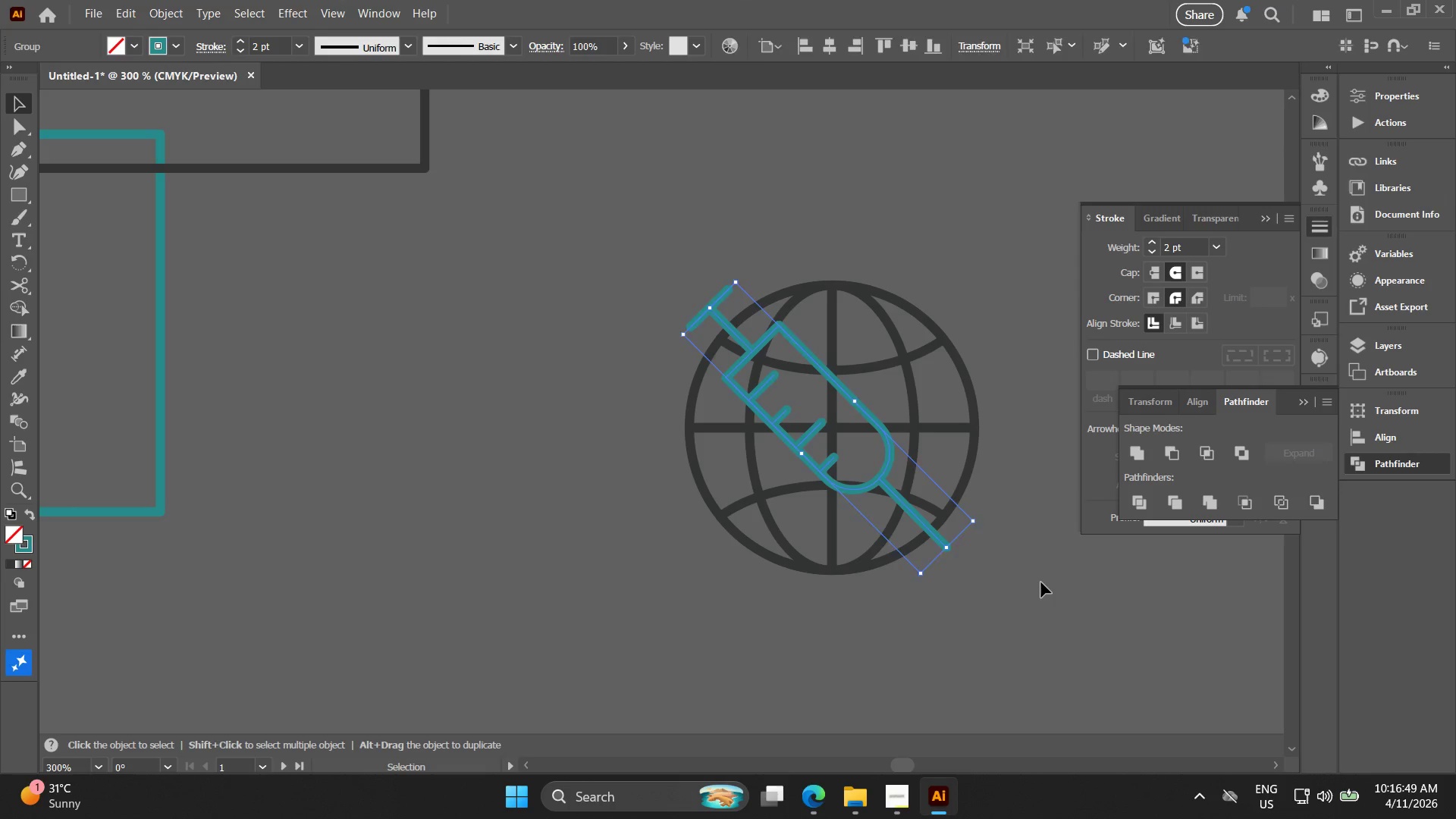 
hold_key(key=ShiftLeft, duration=1.2)
 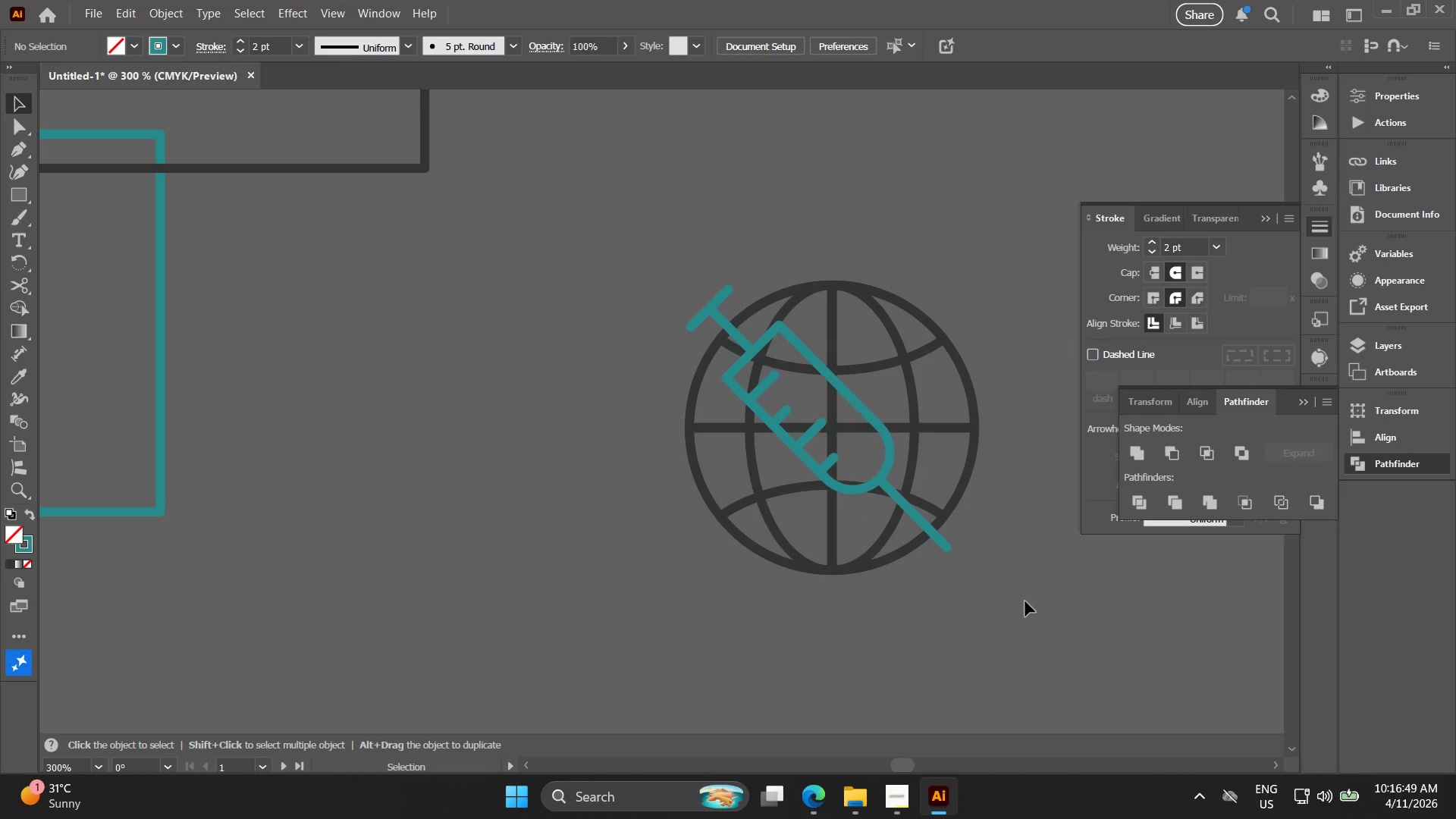 
left_click_drag(start_coordinate=[1021, 613], to_coordinate=[689, 305])
 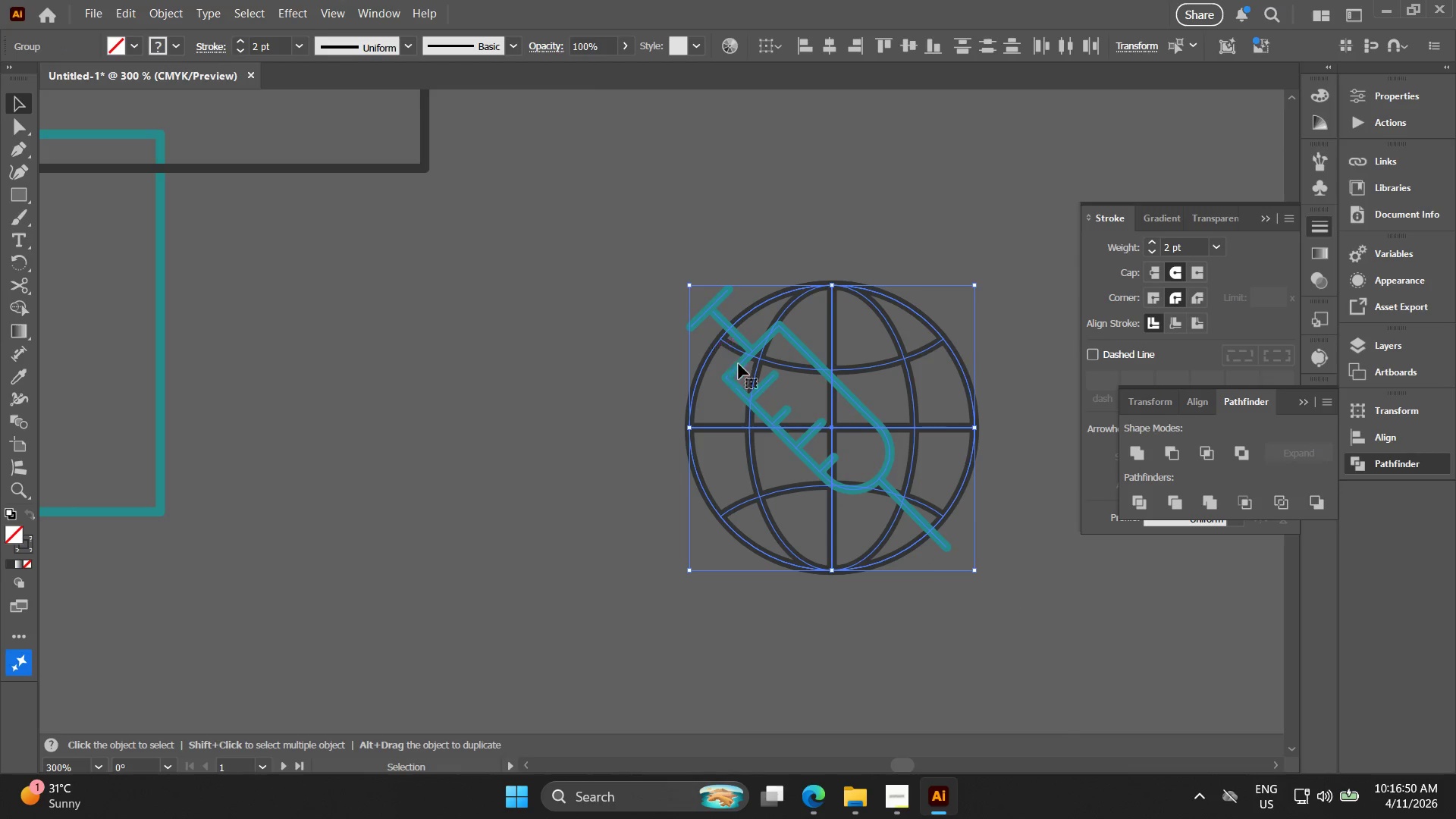 
key(Control+D)
 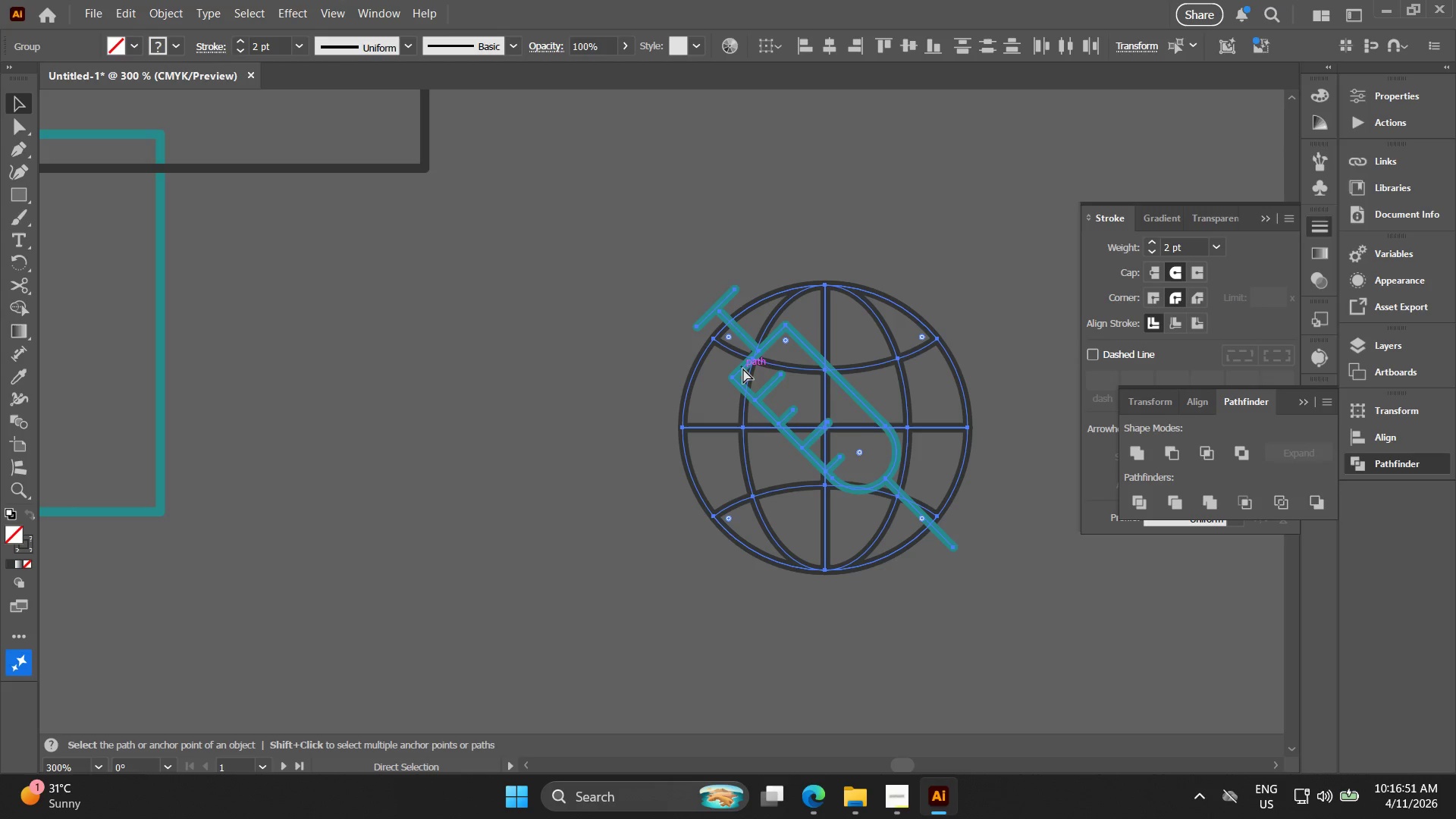 
key(Control+E)
 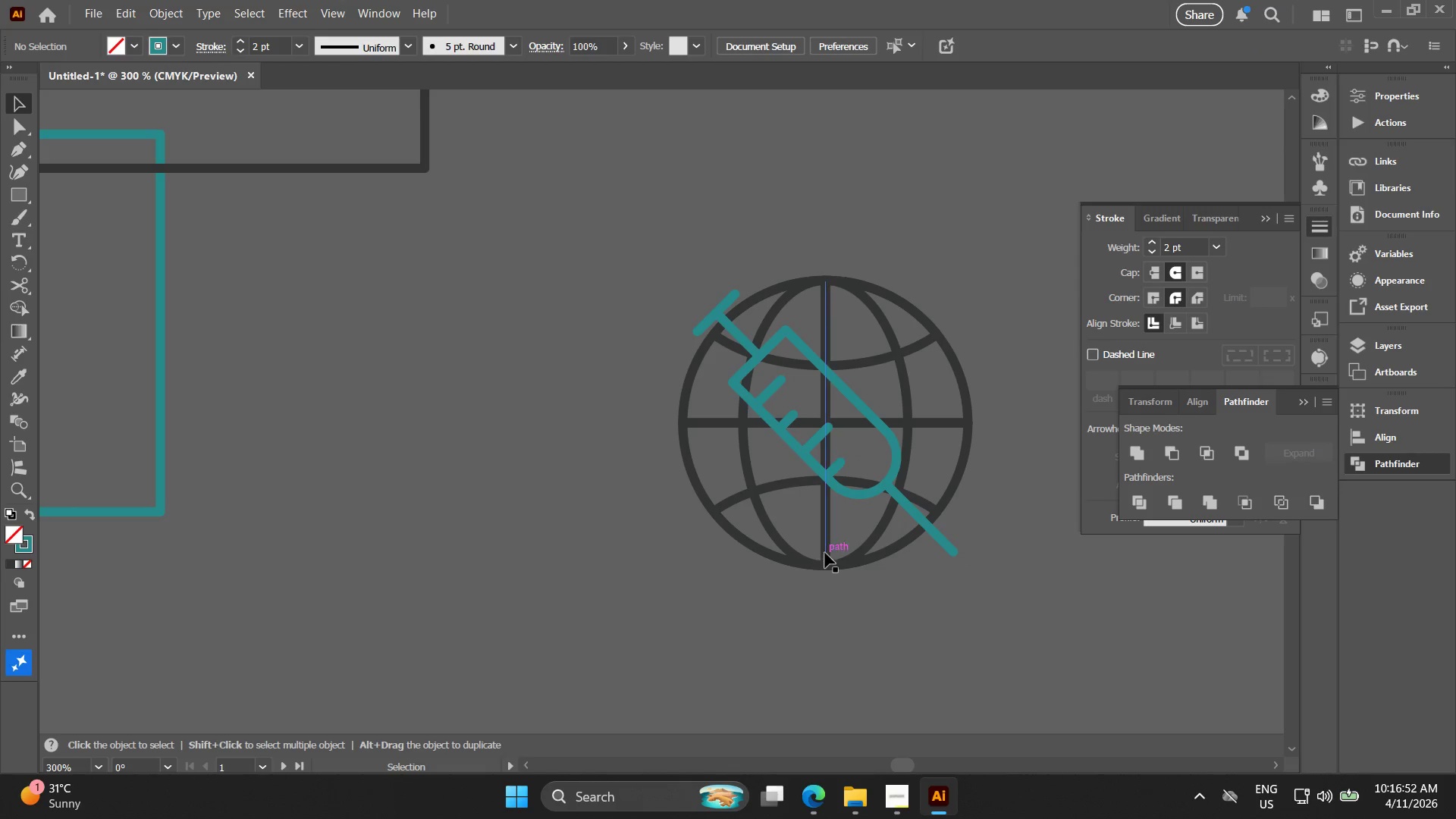 
left_click_drag(start_coordinate=[993, 629], to_coordinate=[765, 451])
 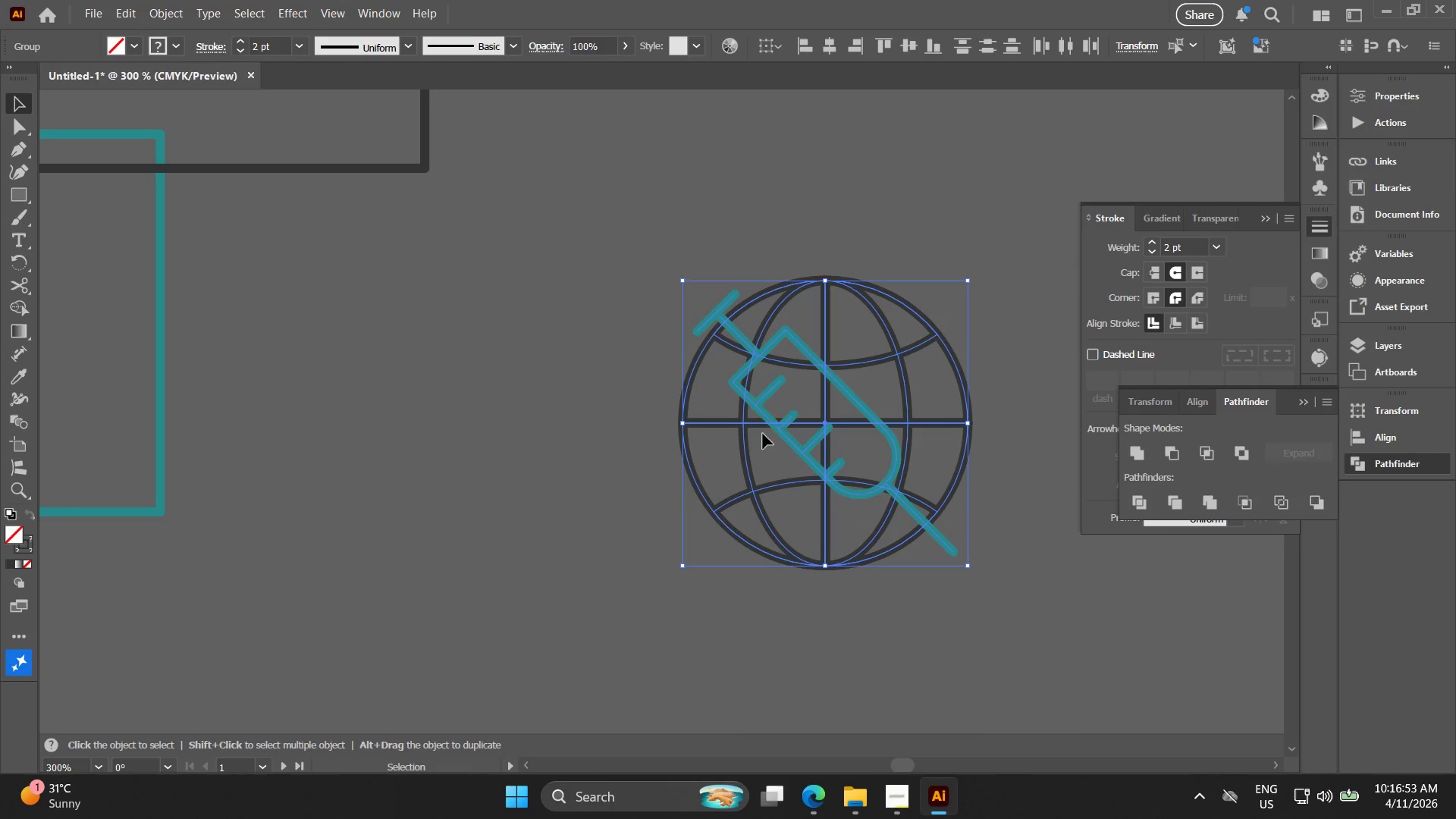 
key(Alt+AltLeft)
 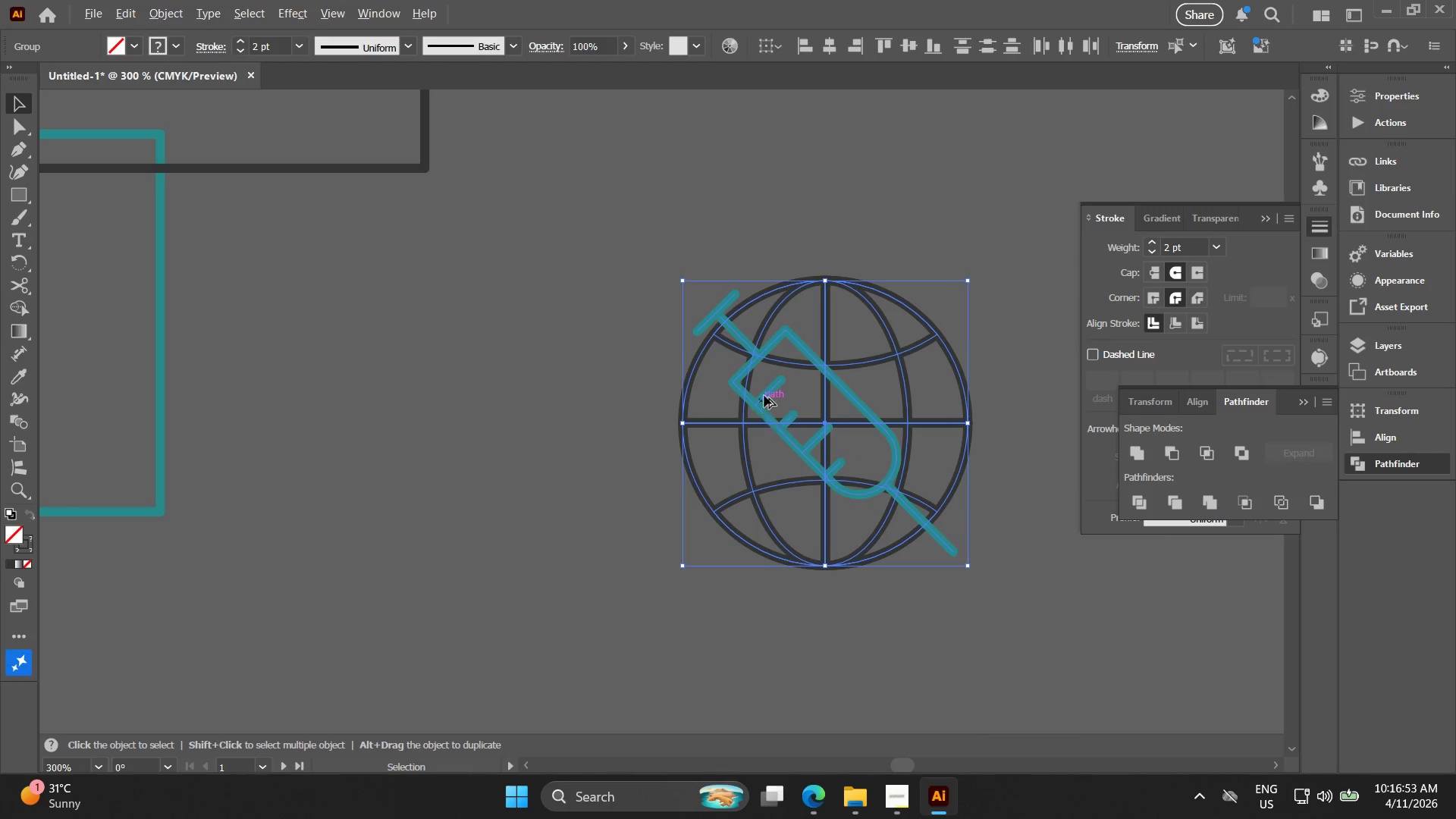 
hold_key(key=Space, duration=0.34)
 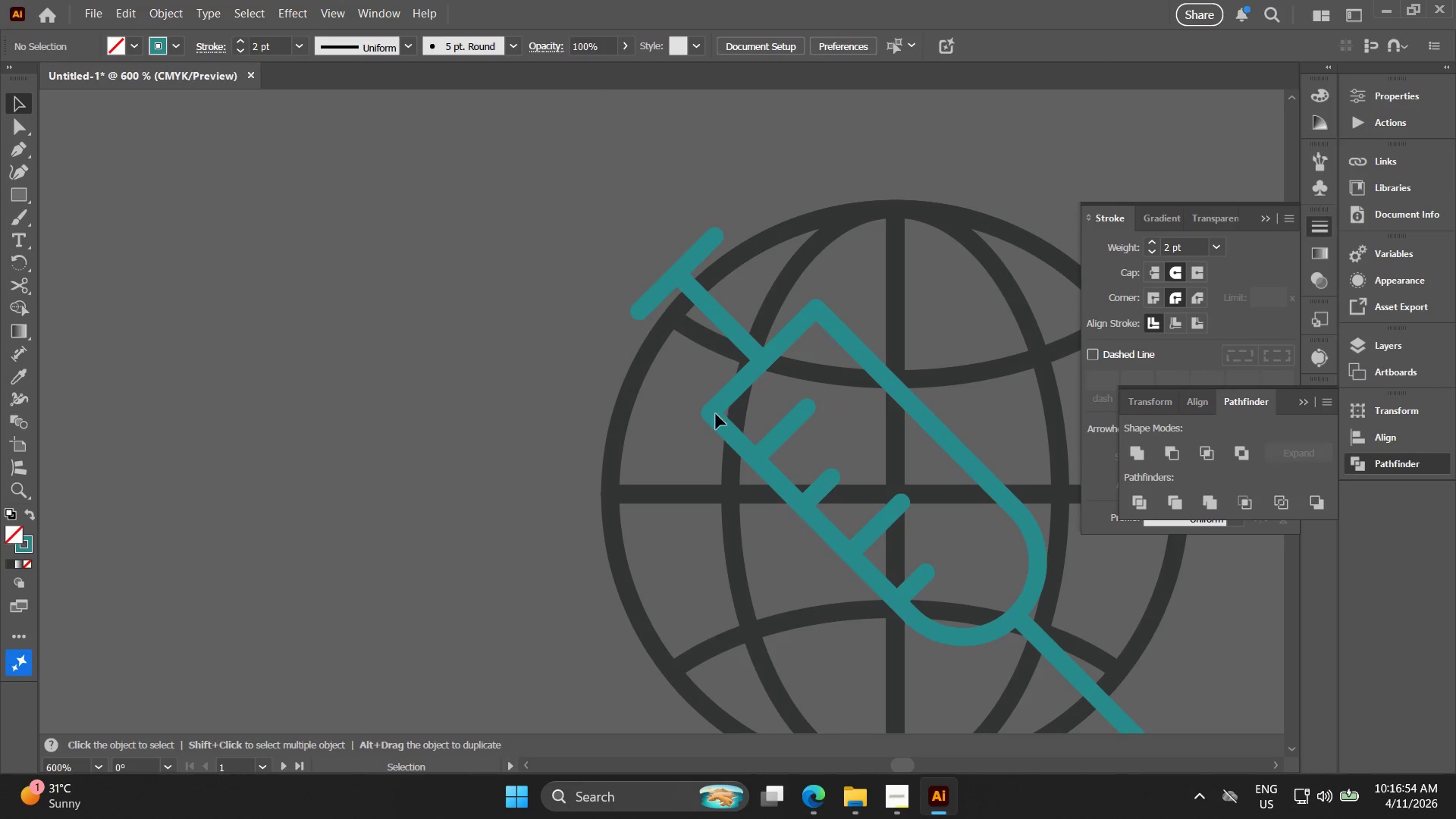 
left_click_drag(start_coordinate=[695, 421], to_coordinate=[705, 465])
 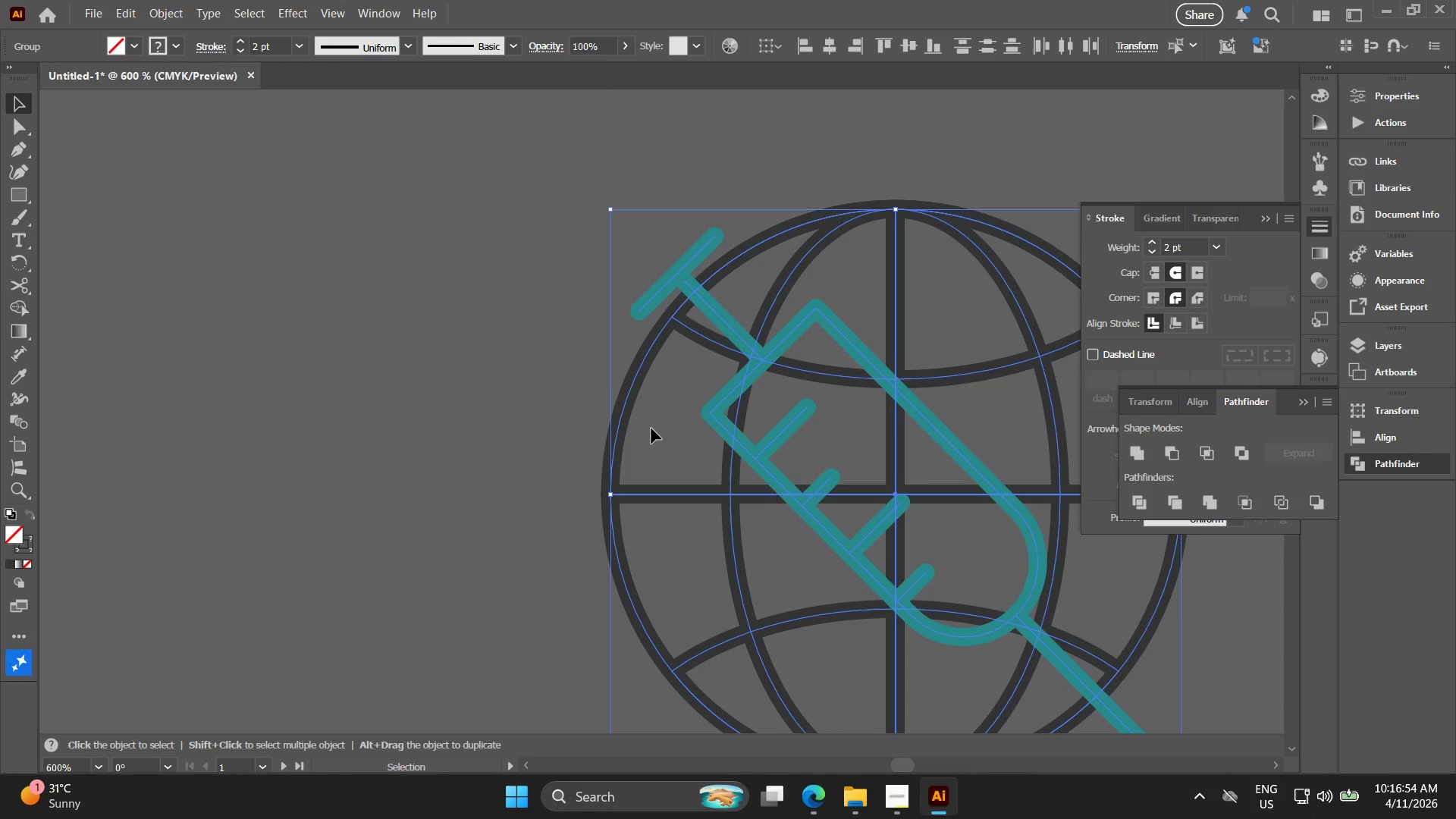 
scroll: coordinate [764, 396], scroll_direction: up, amount: 2.0
 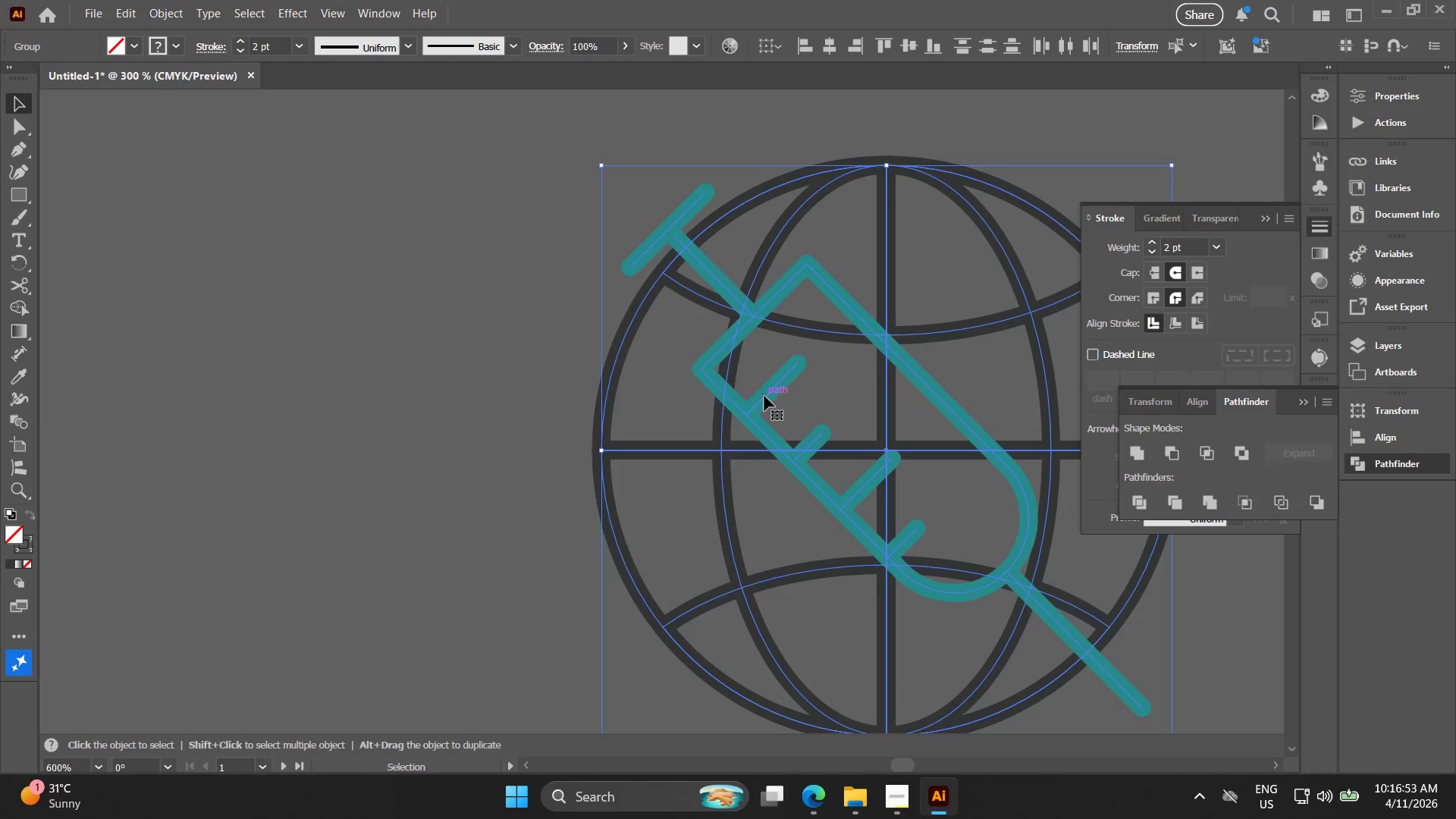 
left_click([634, 418])
 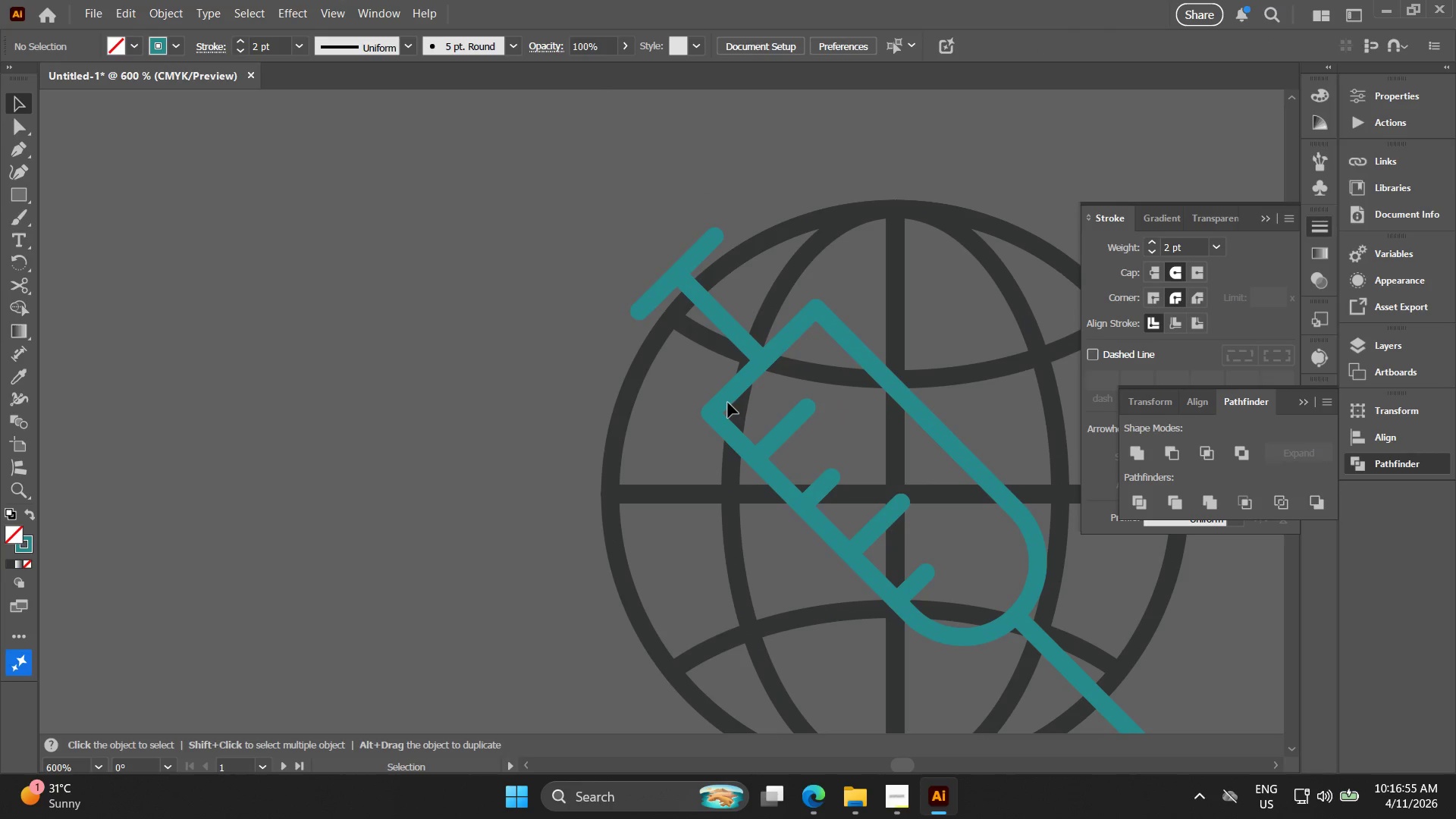 
left_click([727, 402])
 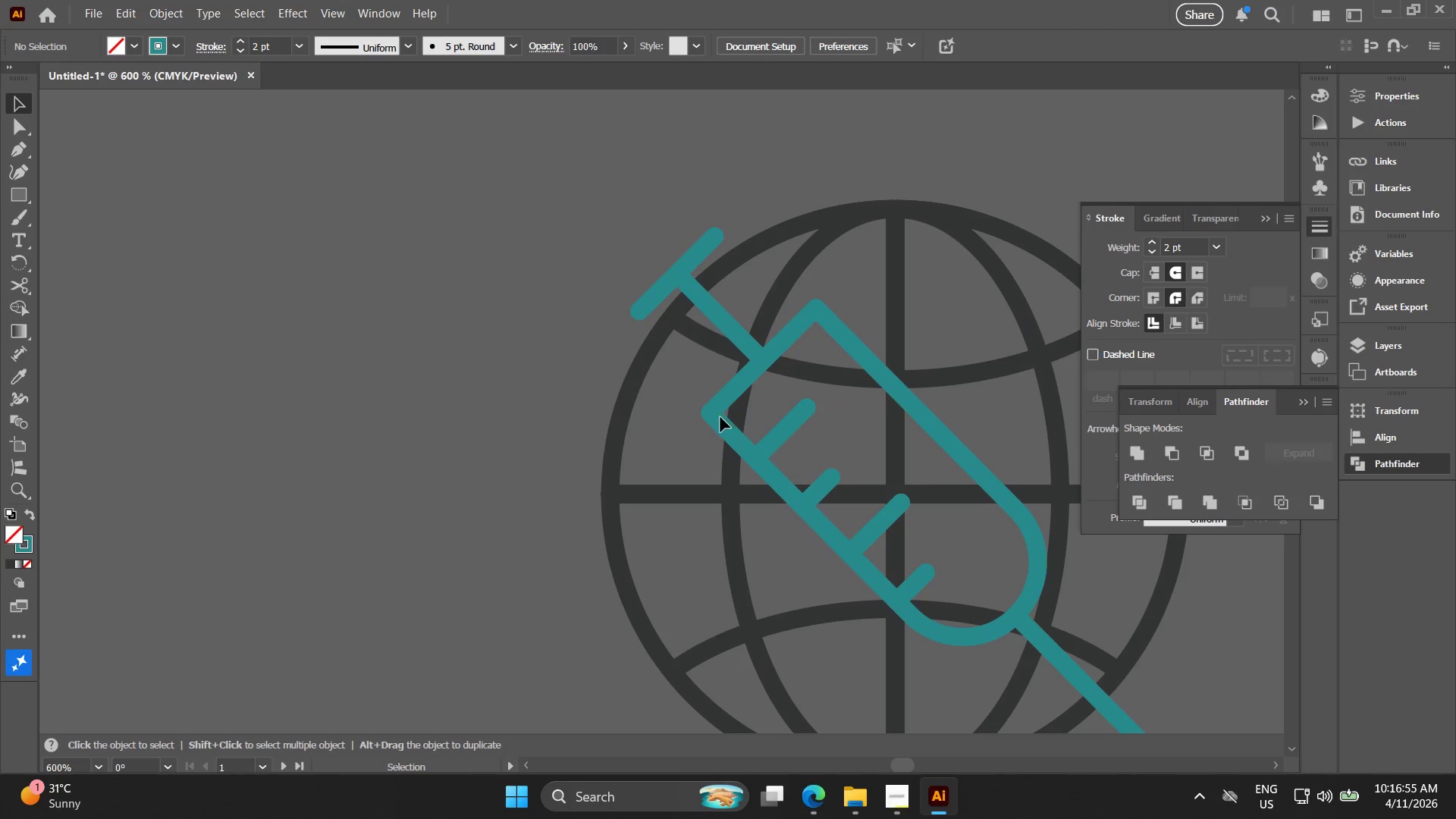 
left_click([718, 416])
 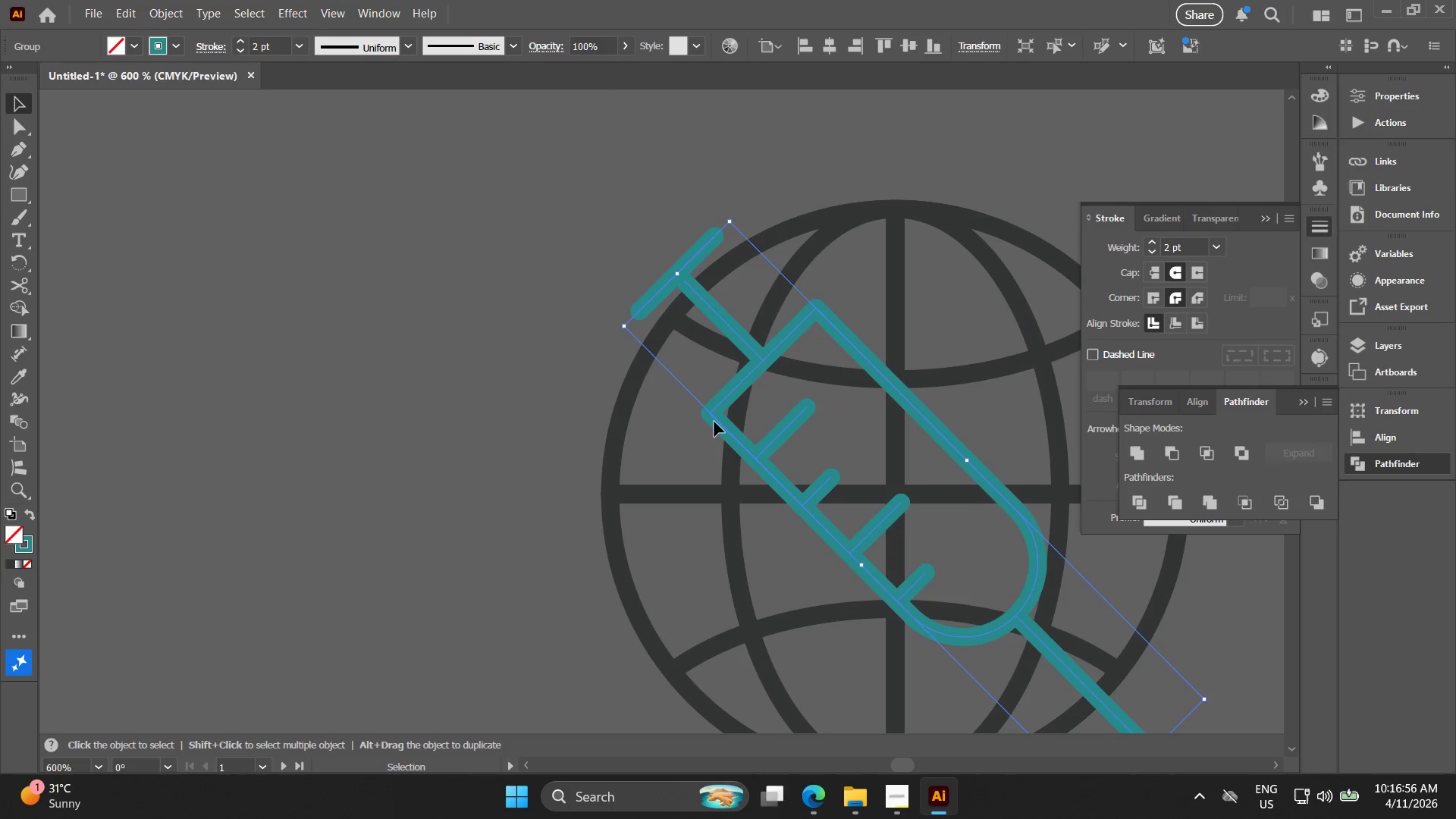 
hold_key(key=AltLeft, duration=1.31)
left_click_drag(start_coordinate=[717, 422], to_coordinate=[69, 331])
 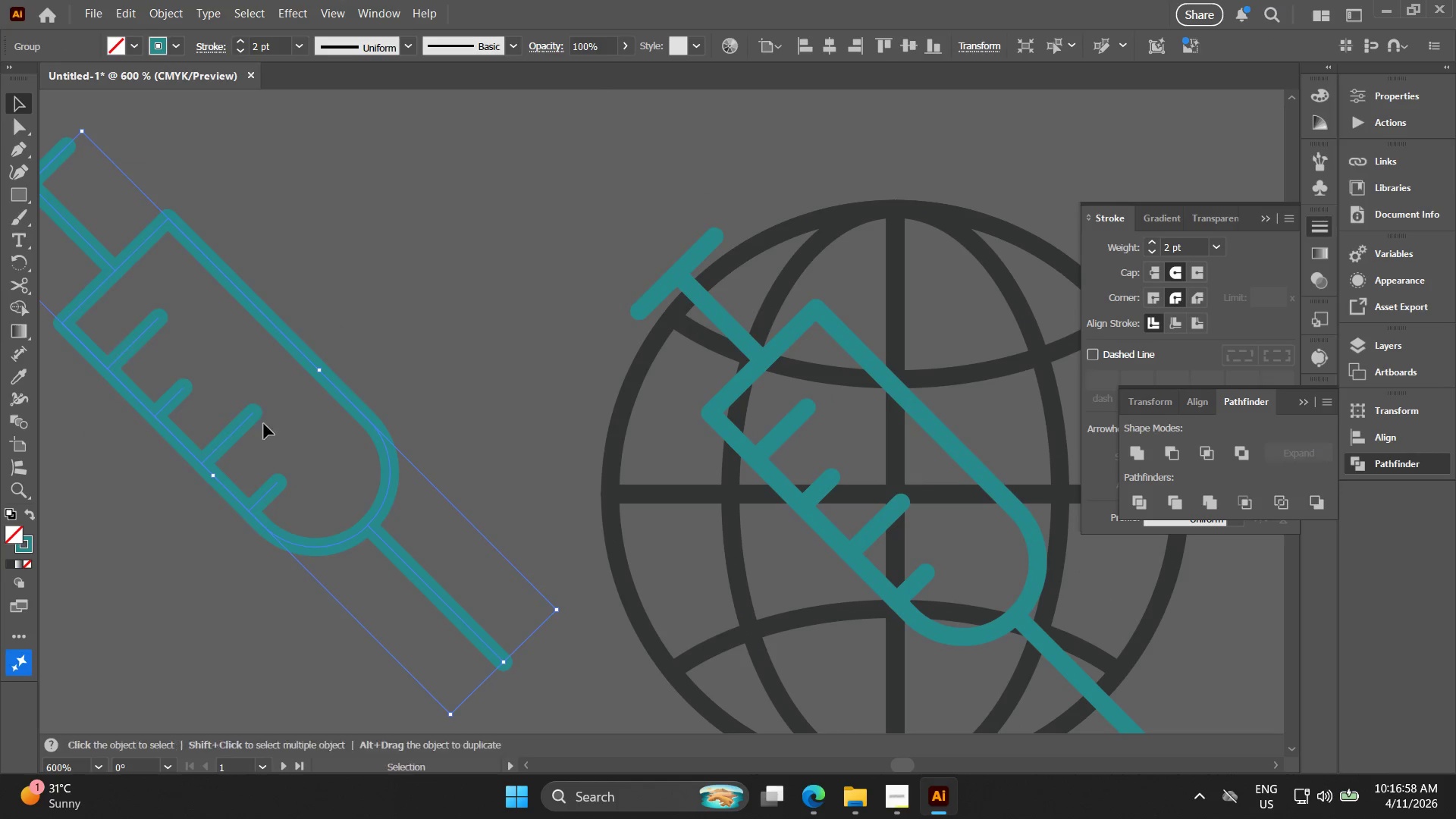 
hold_key(key=Space, duration=0.34)
 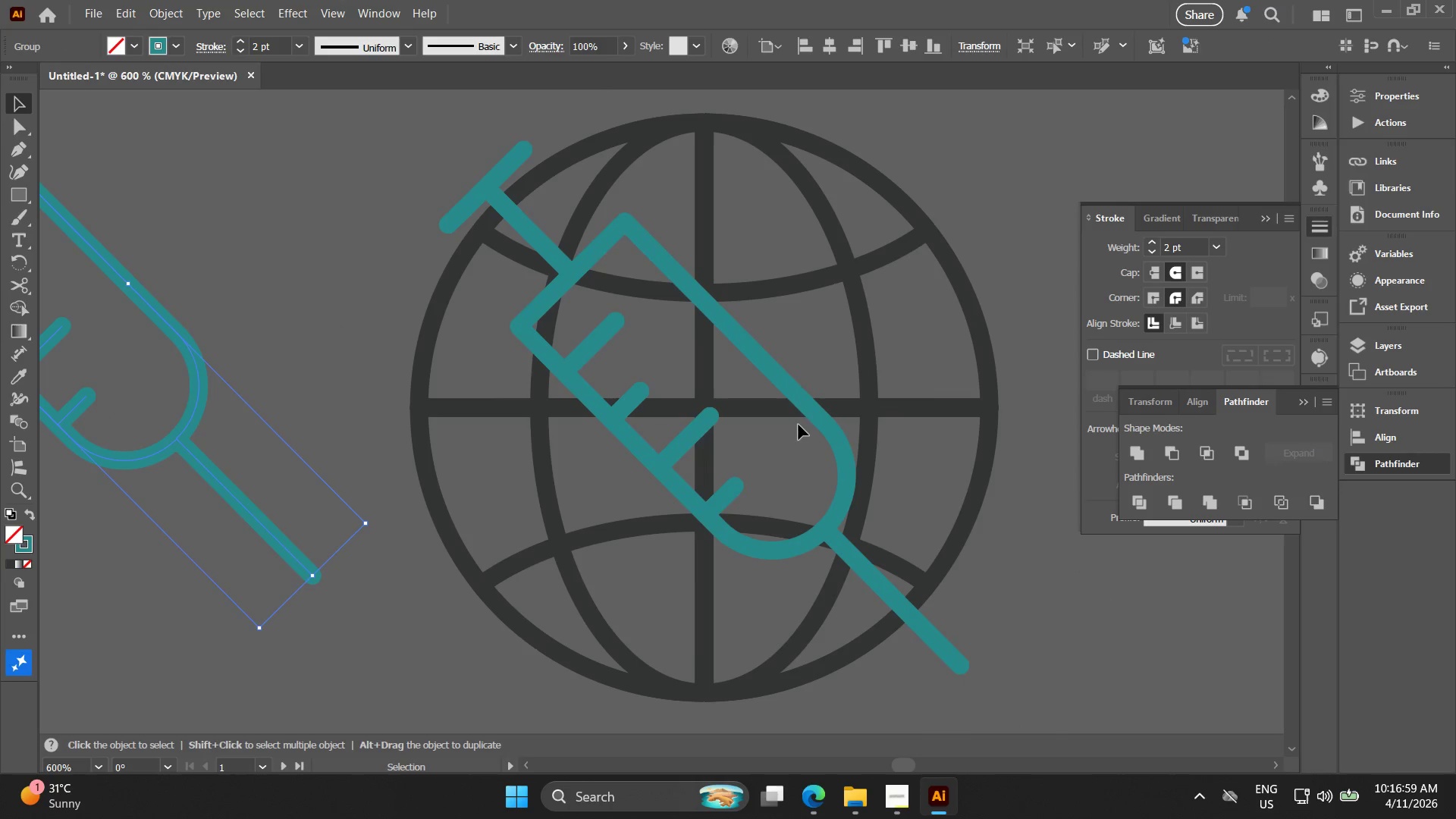 
left_click_drag(start_coordinate=[248, 421], to_coordinate=[60, 337])
 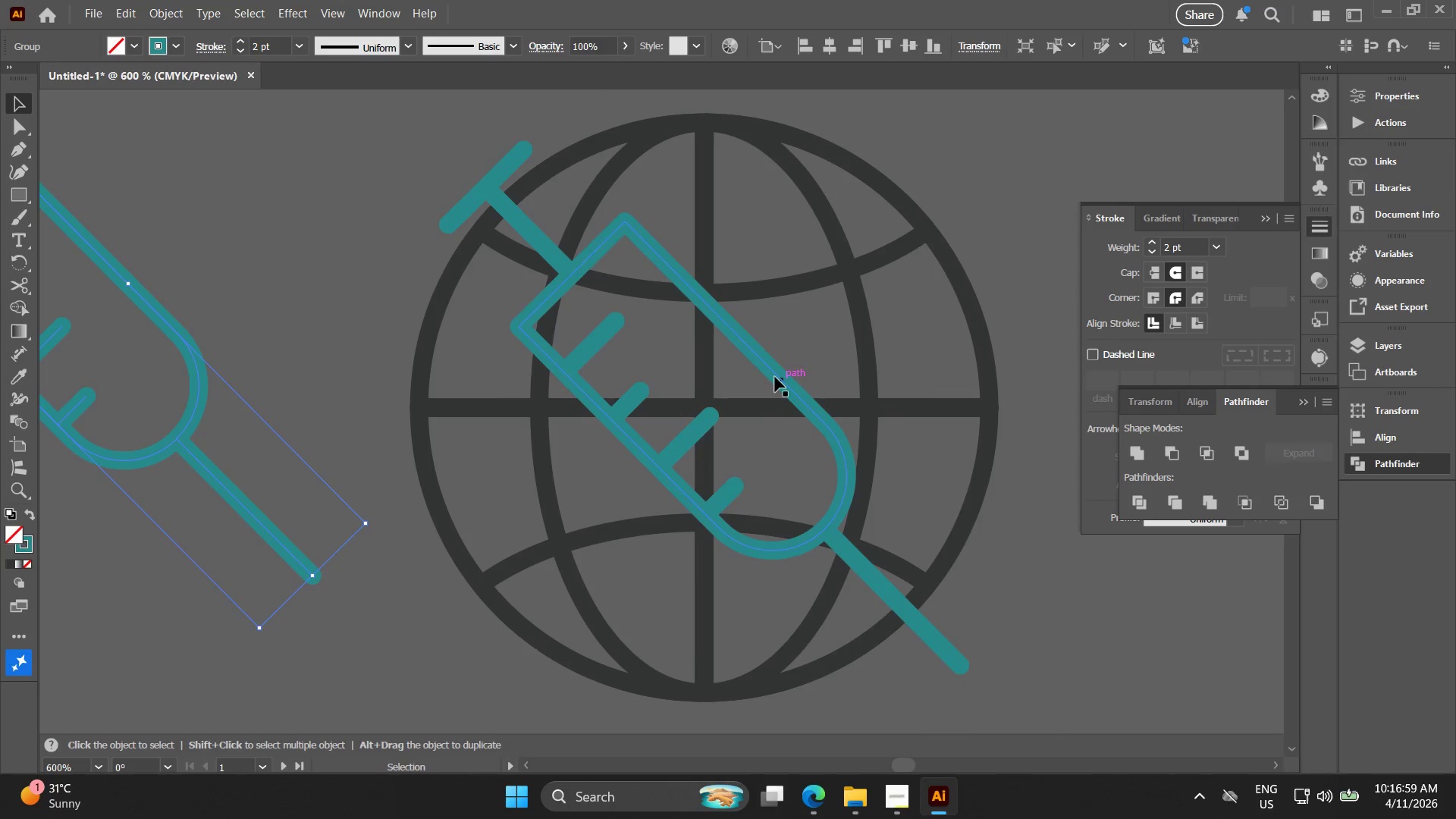 
left_click_drag(start_coordinate=[783, 360], to_coordinate=[762, 365])
 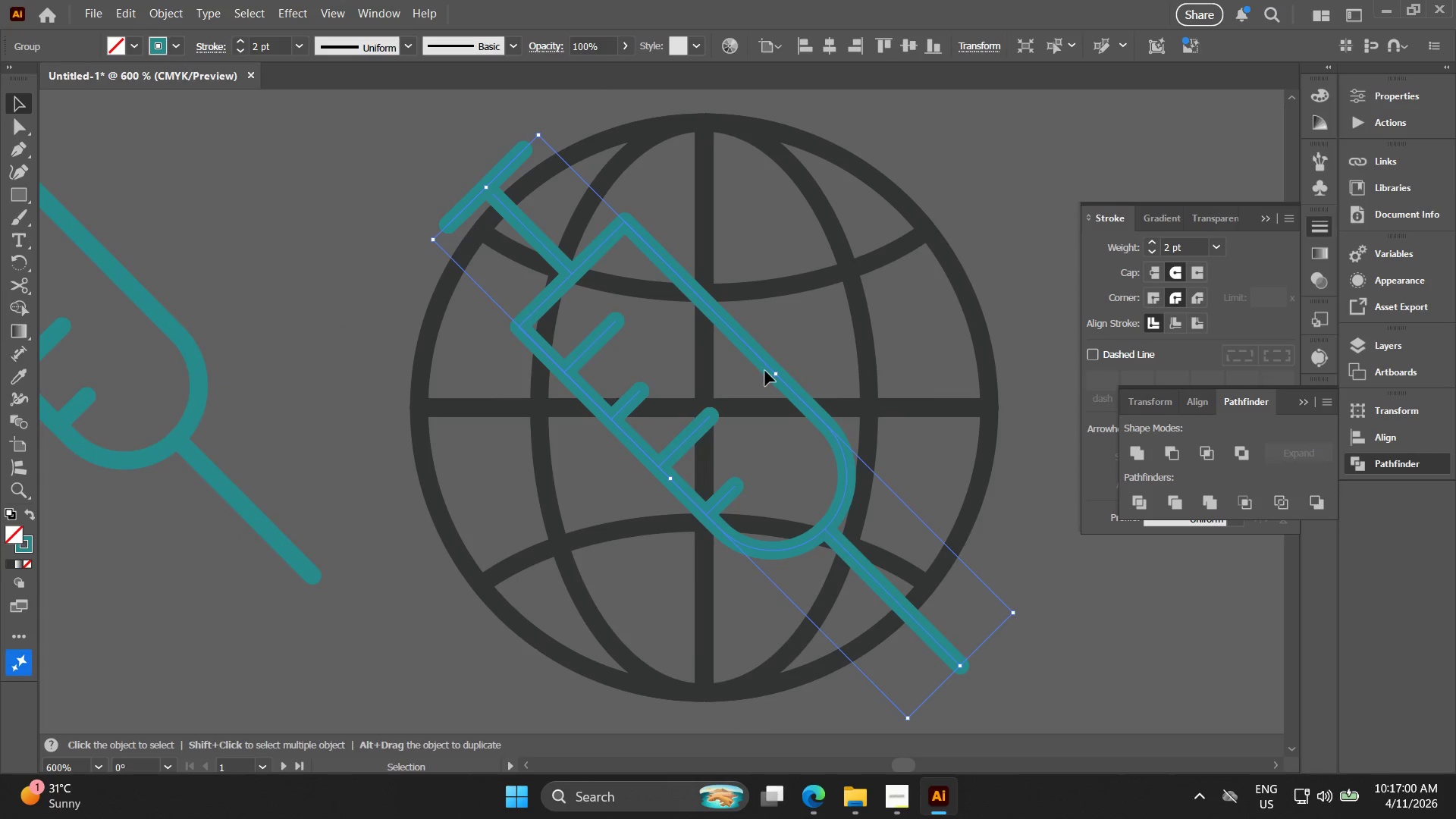 
key(Control+Shift+D)
 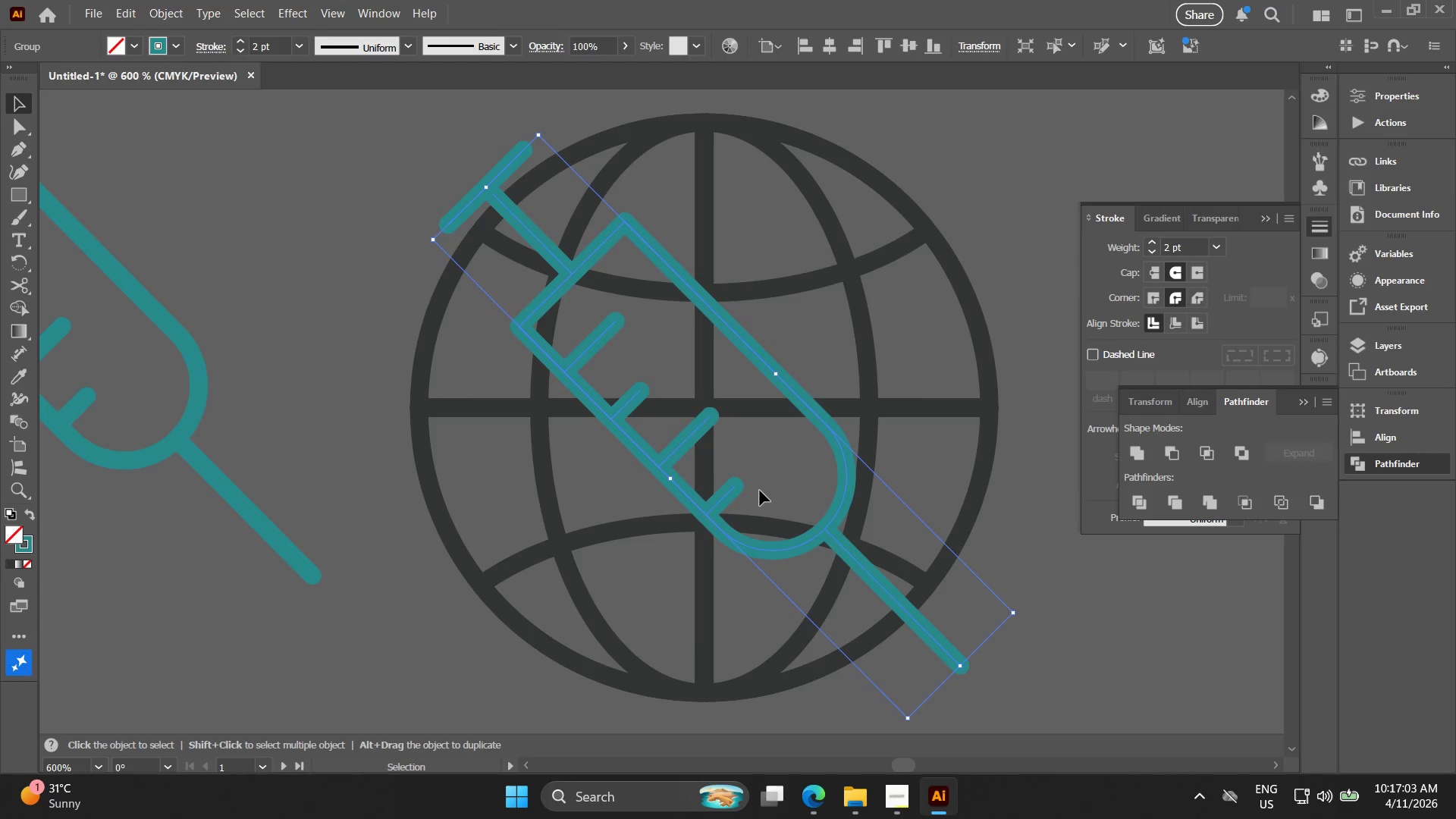 
key(Control+Shift+D)
 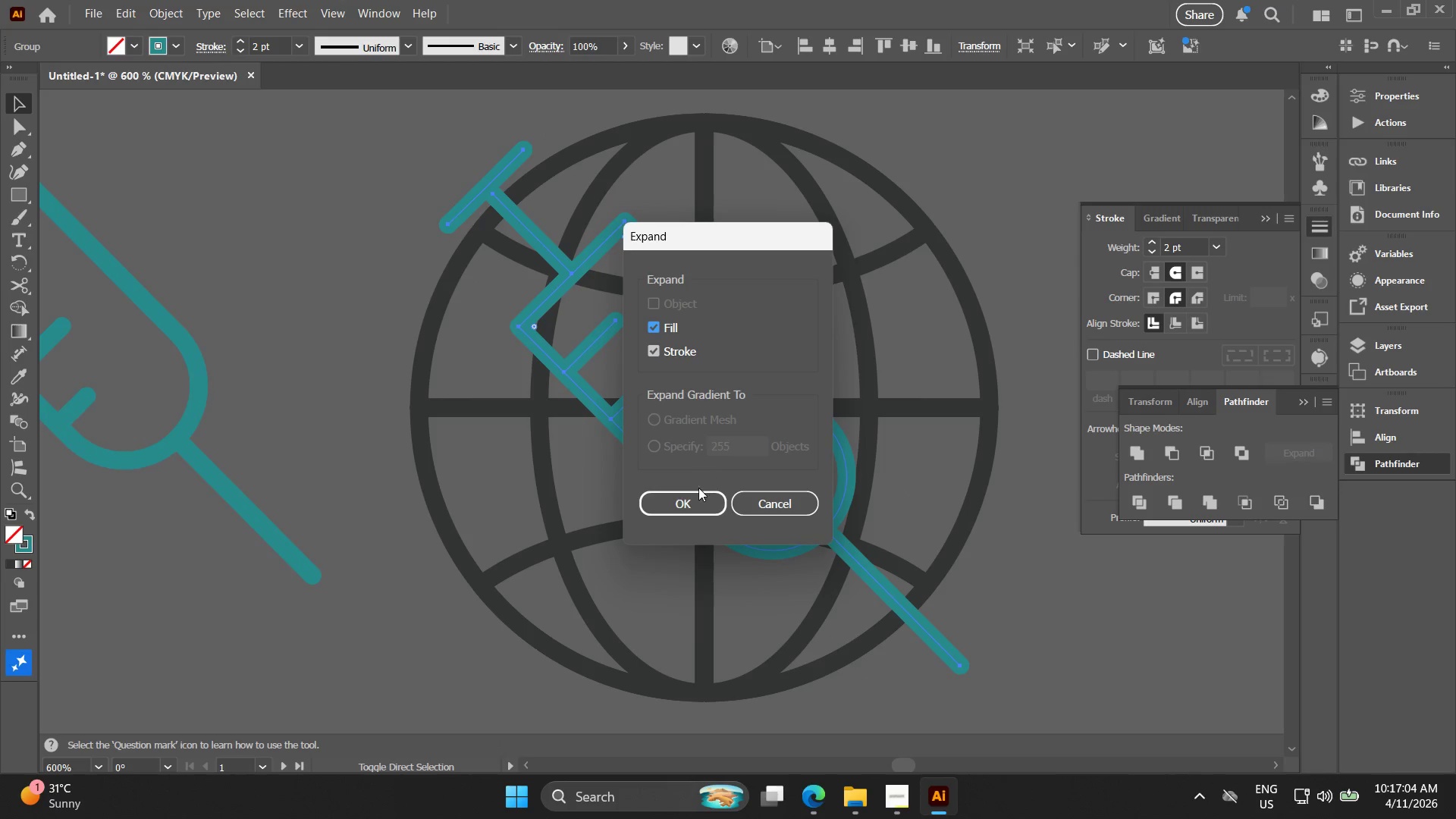 
left_click([693, 504])
 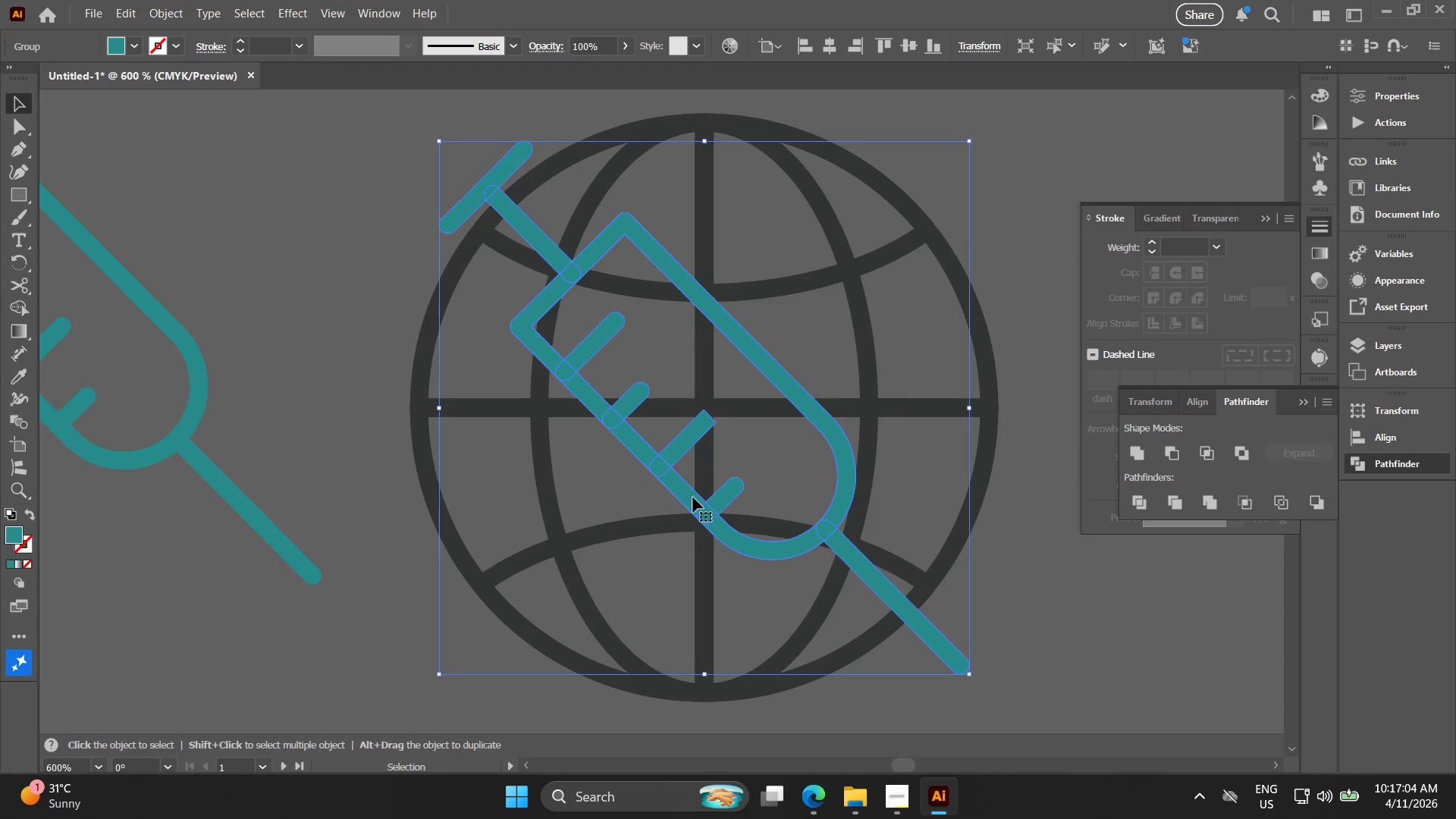 
key(Control+Shift+Q)
 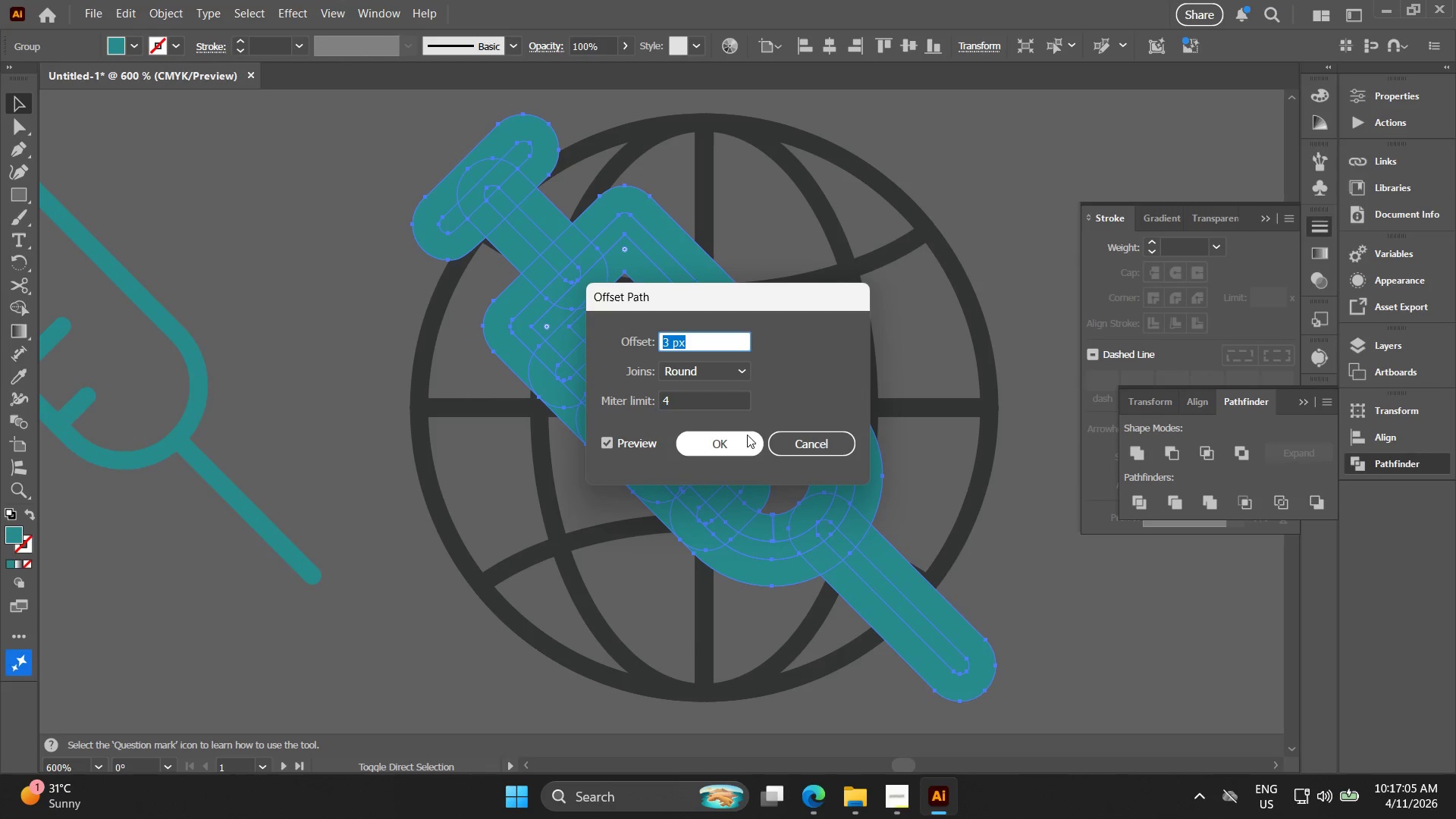 
left_click([727, 433])
 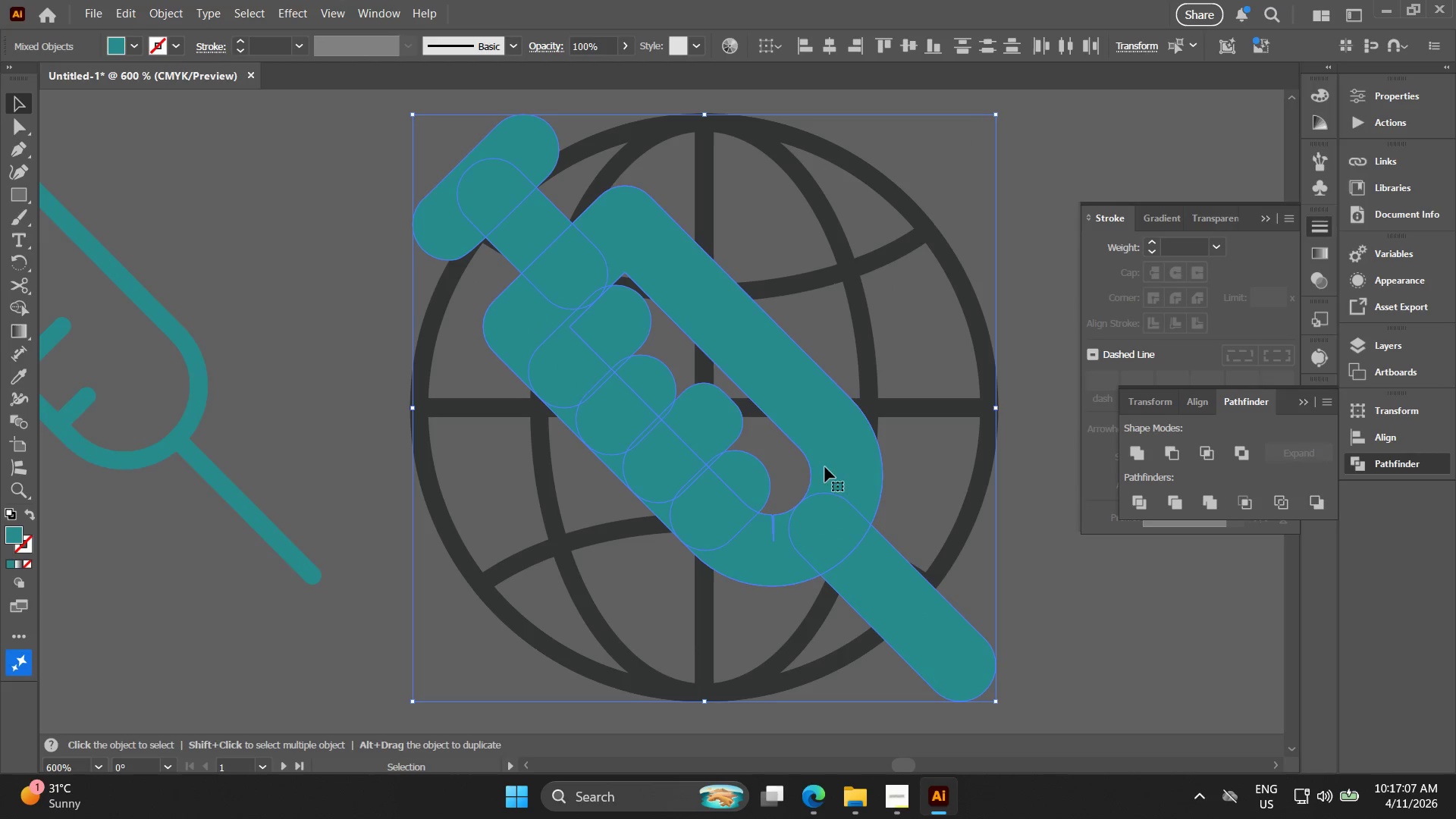 
left_click([845, 480])
 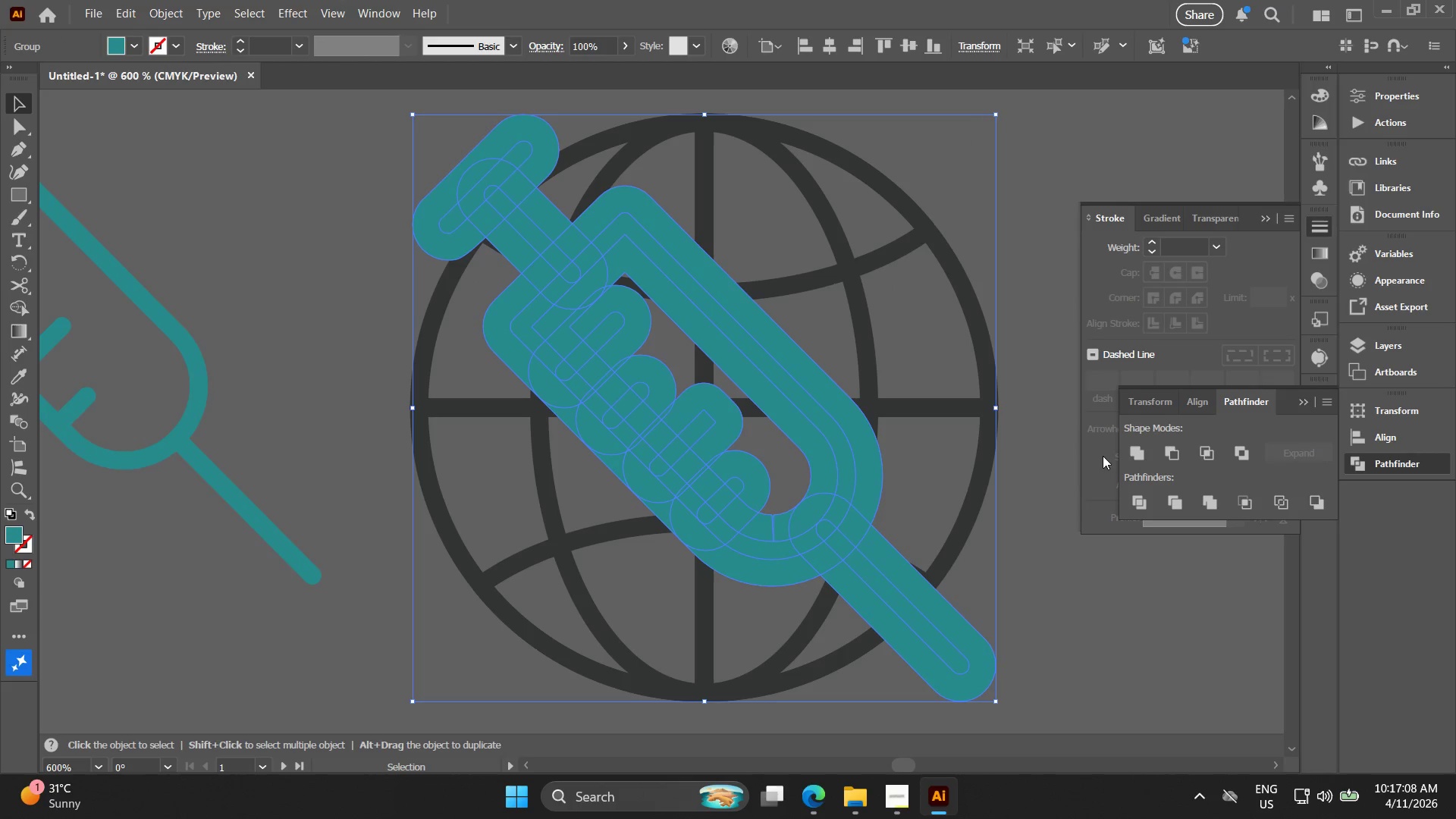 
left_click([1133, 450])
 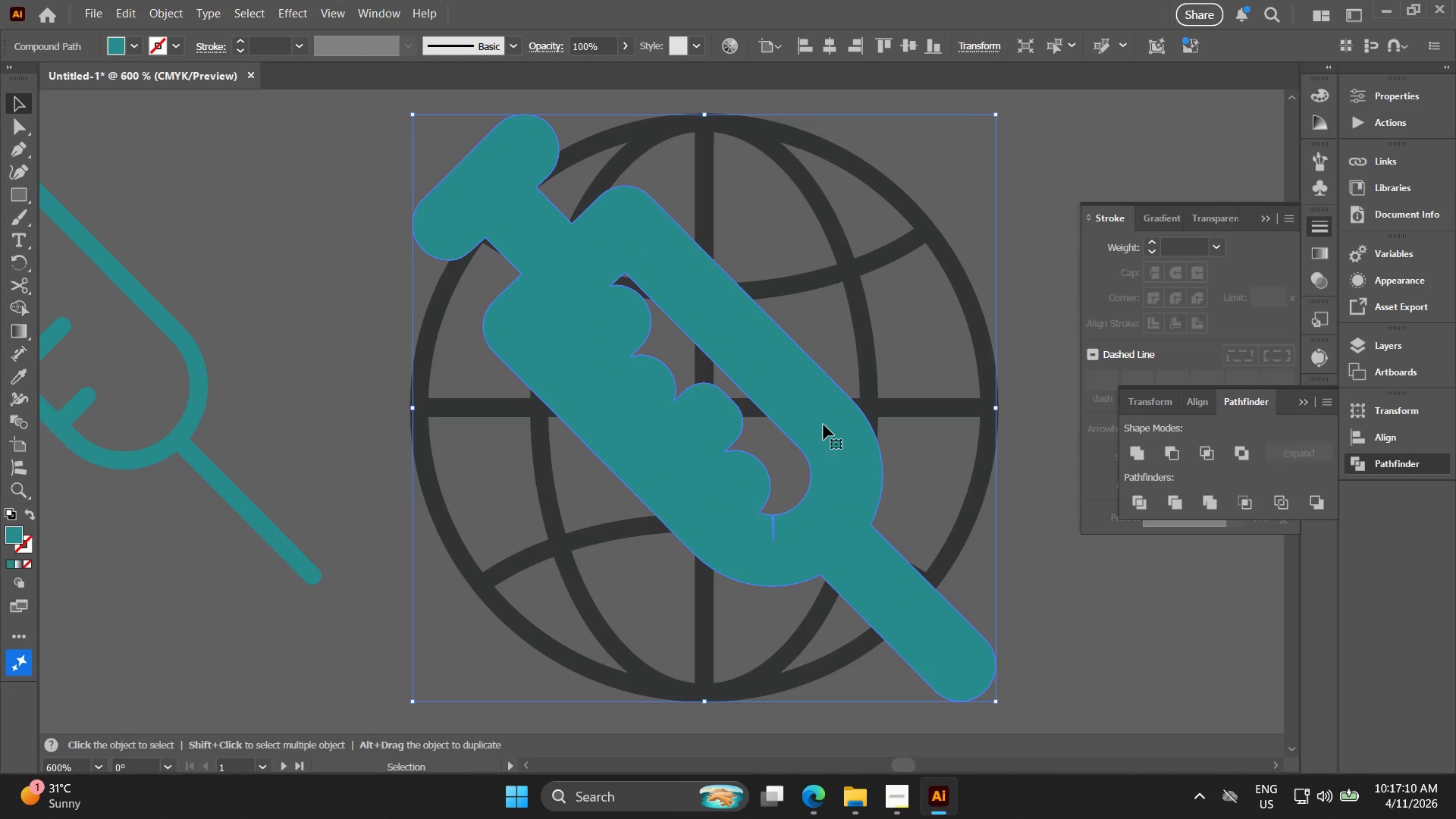 
right_click([800, 425])
 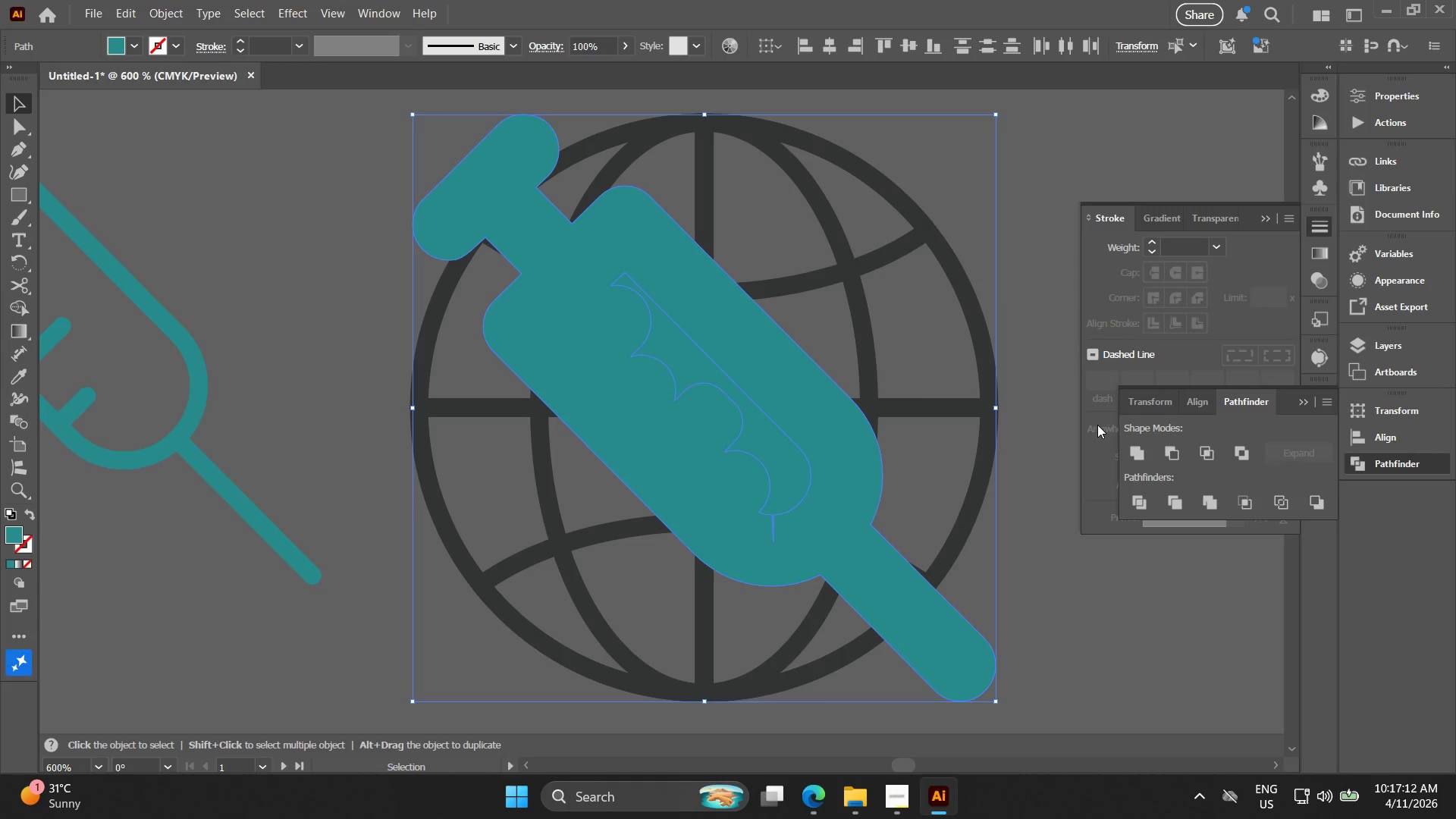 
double_click([1138, 454])
 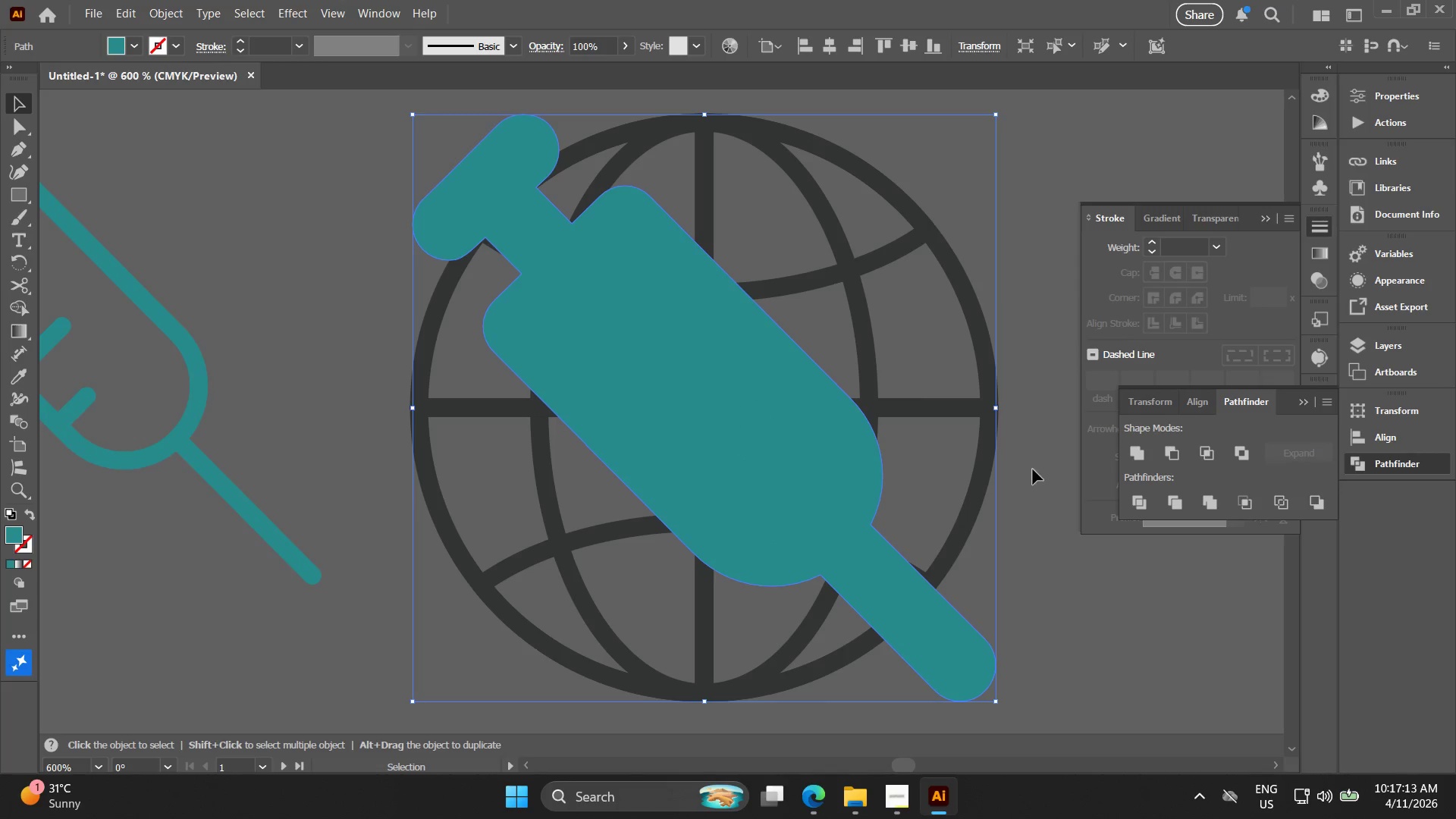 
key(Shift+ShiftLeft)
 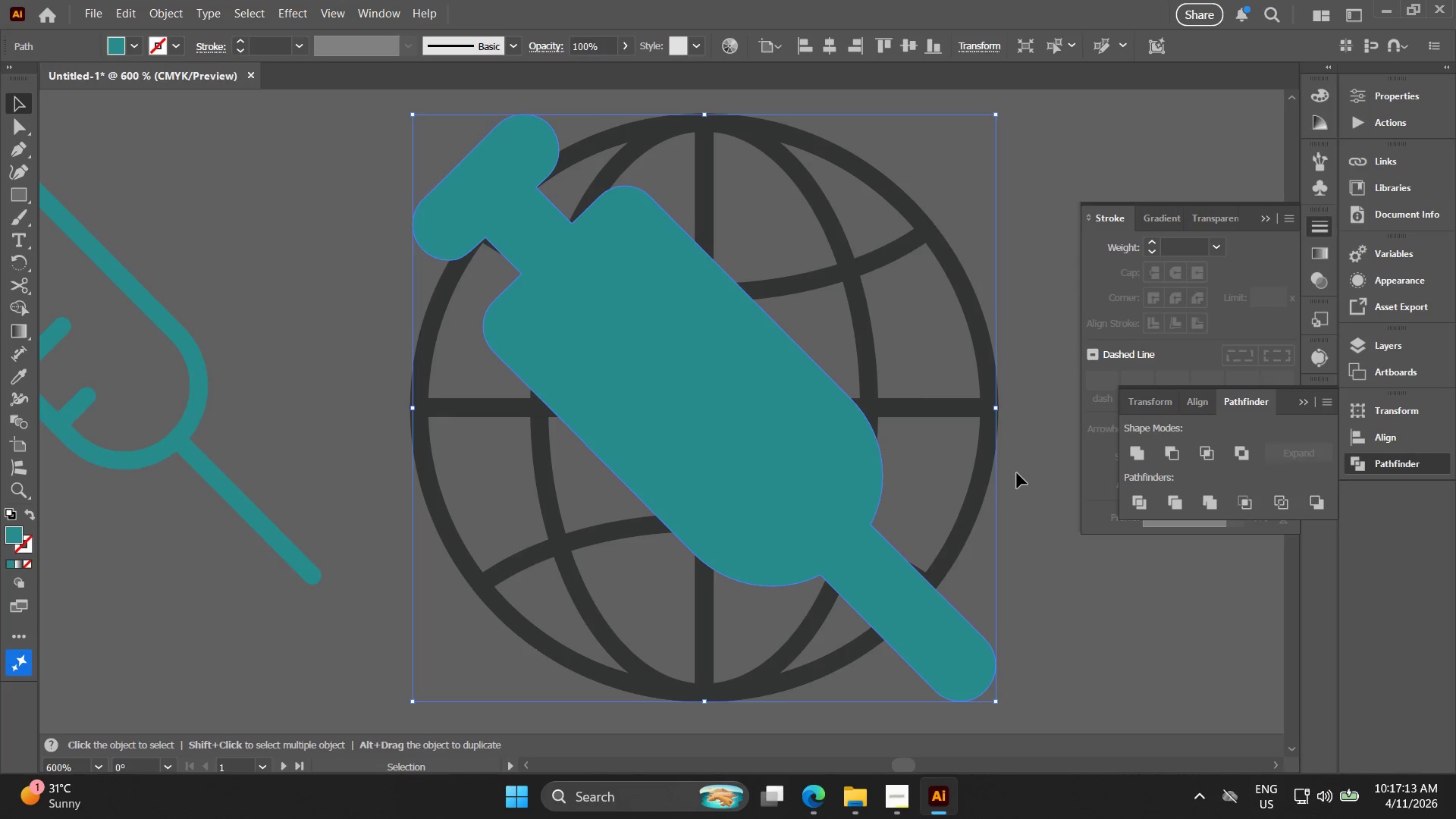 
key(Control+Shift+ControlLeft)
 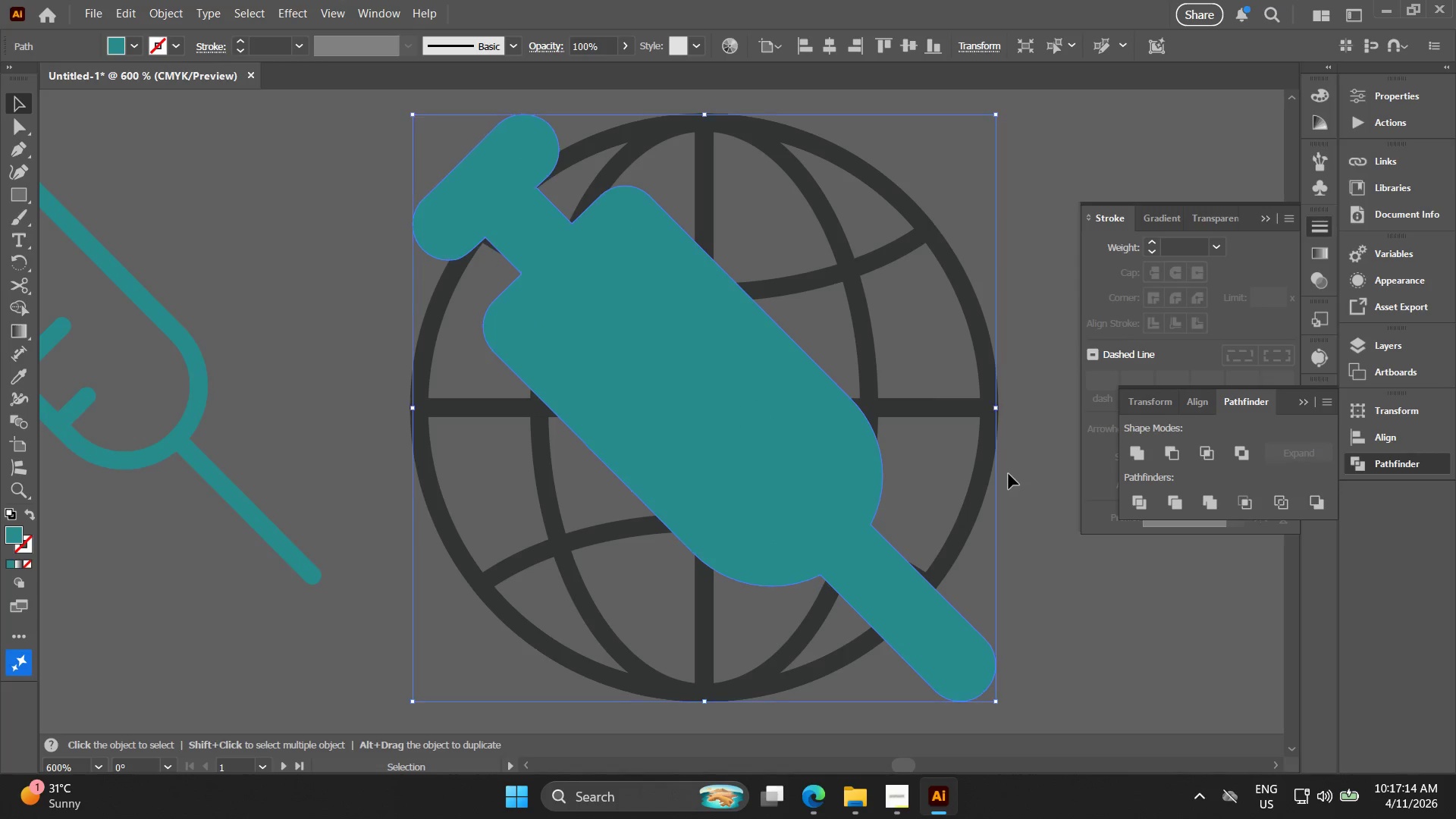 
key(Shift+X)
 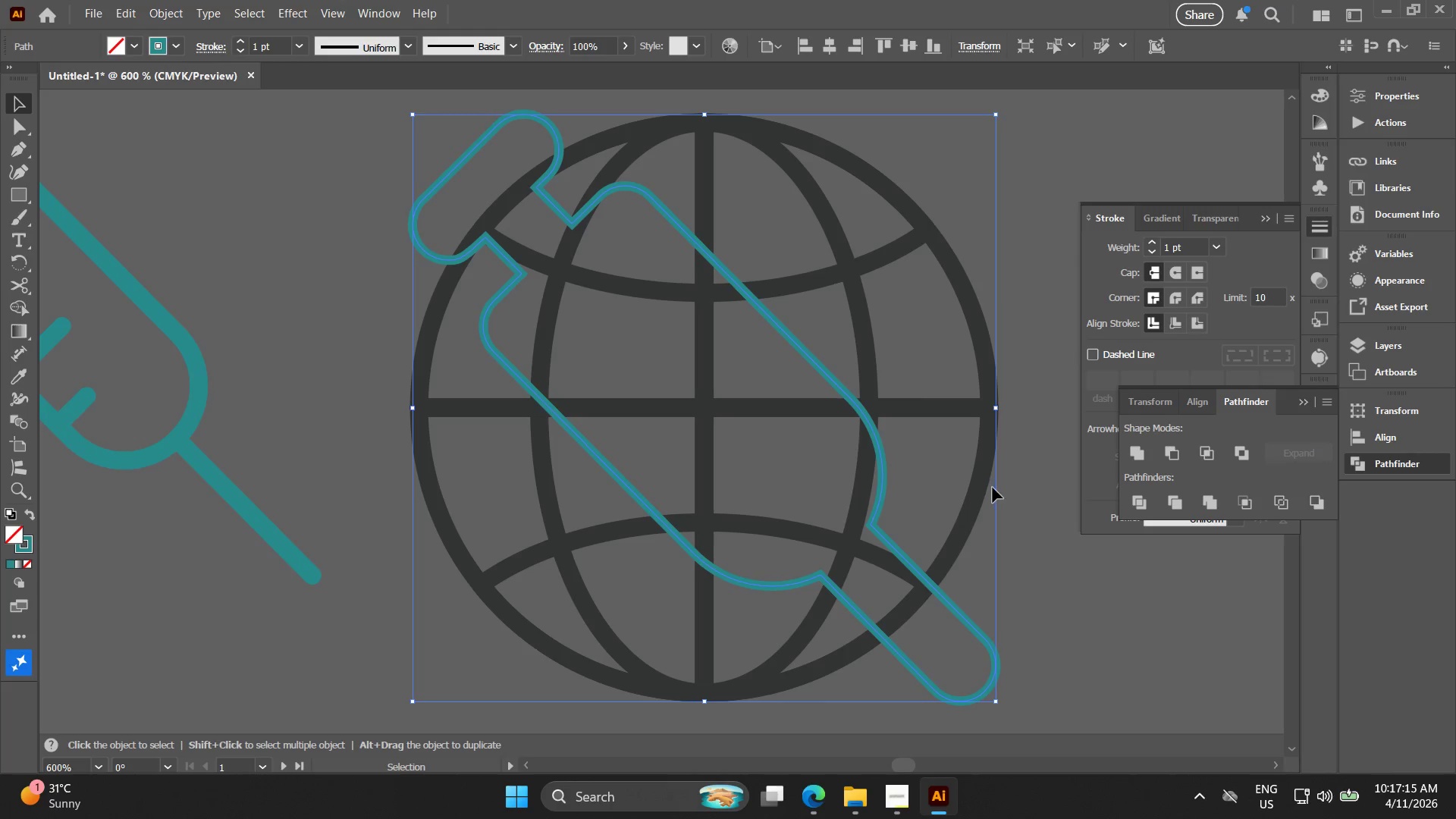 
key(V)
 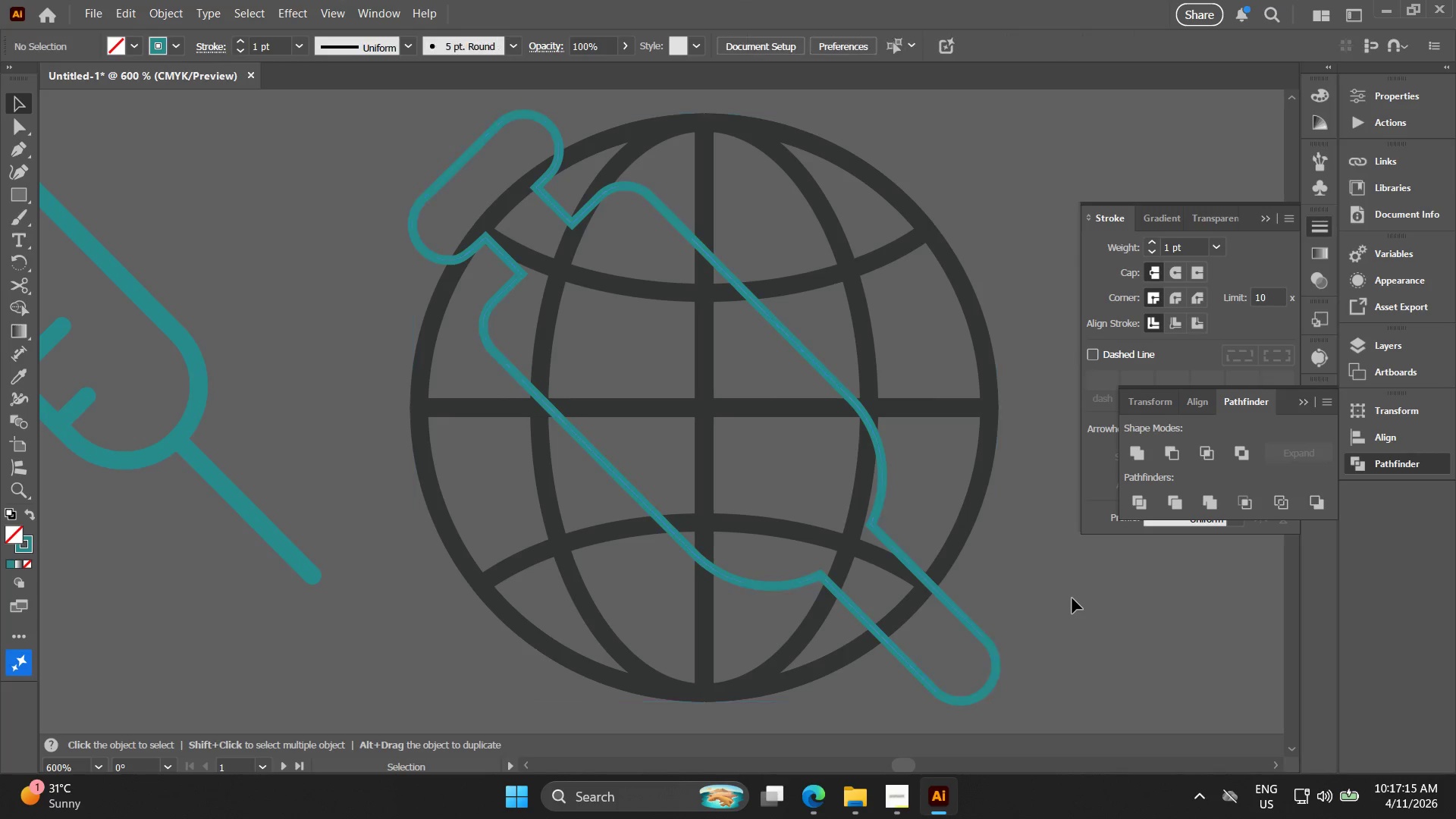 
left_click_drag(start_coordinate=[1081, 653], to_coordinate=[479, 326])
 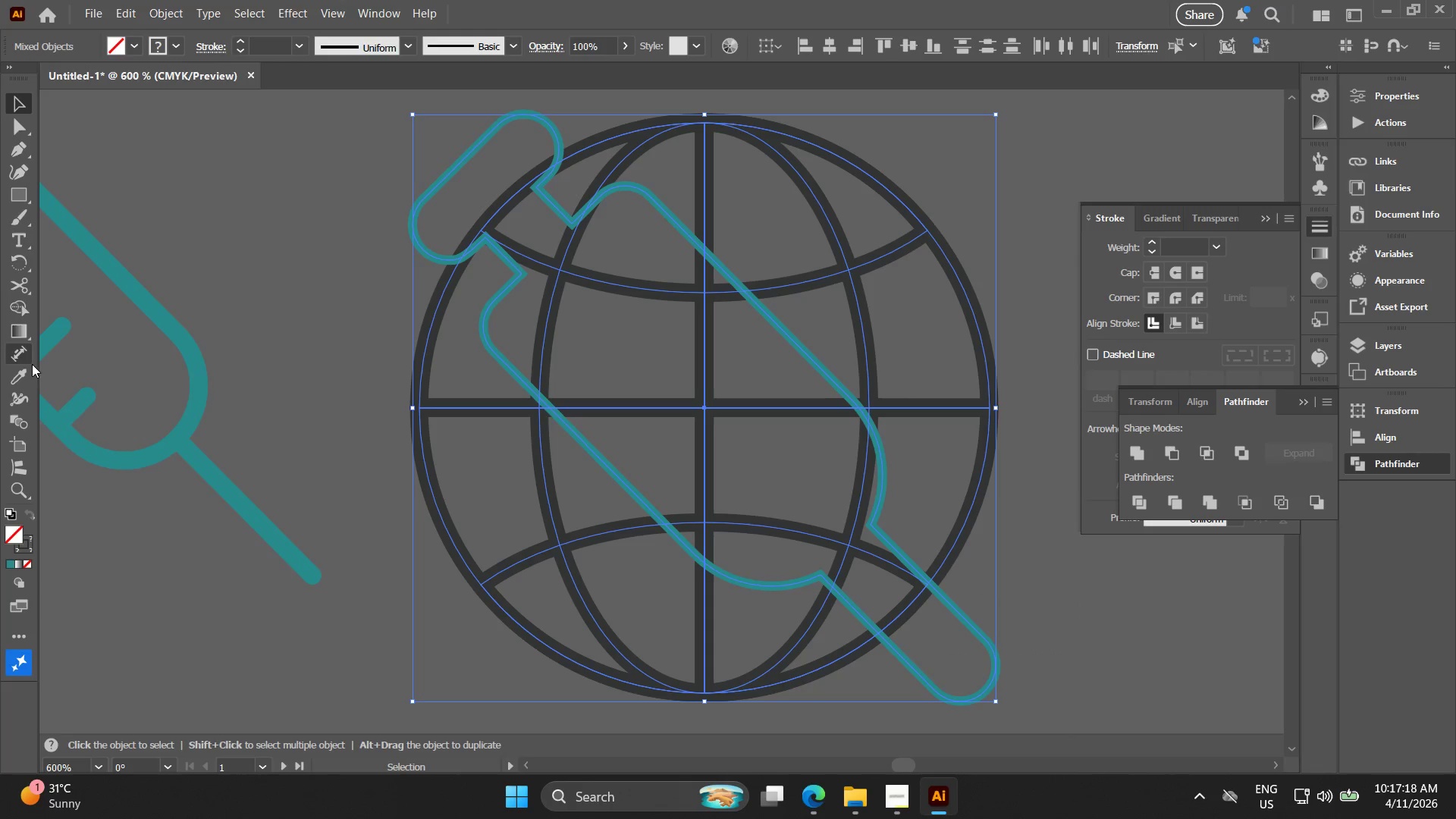 
left_click([21, 308])
 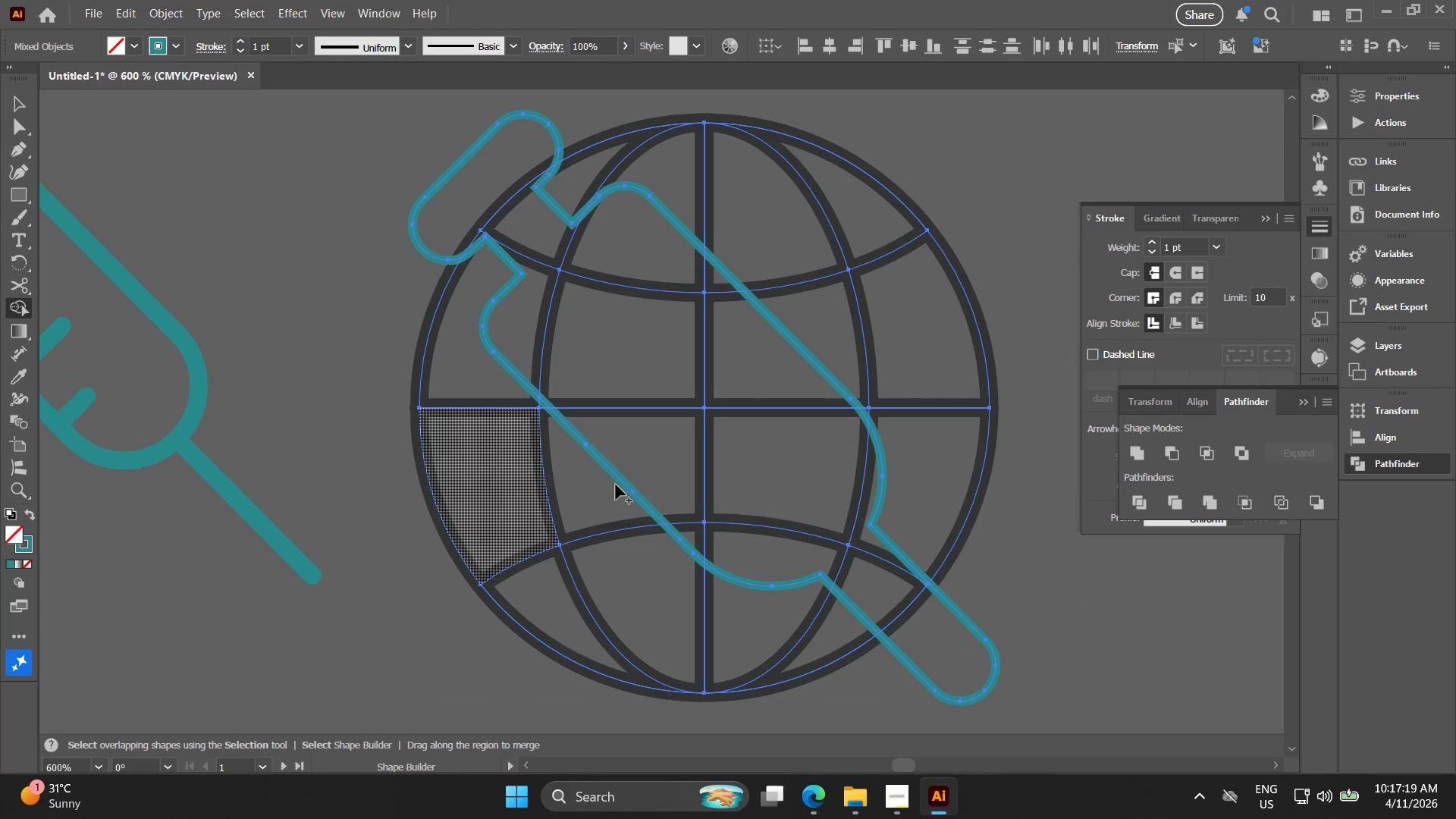 
hold_key(key=AltLeft, duration=1.5)
left_click_drag(start_coordinate=[739, 535], to_coordinate=[714, 486])
 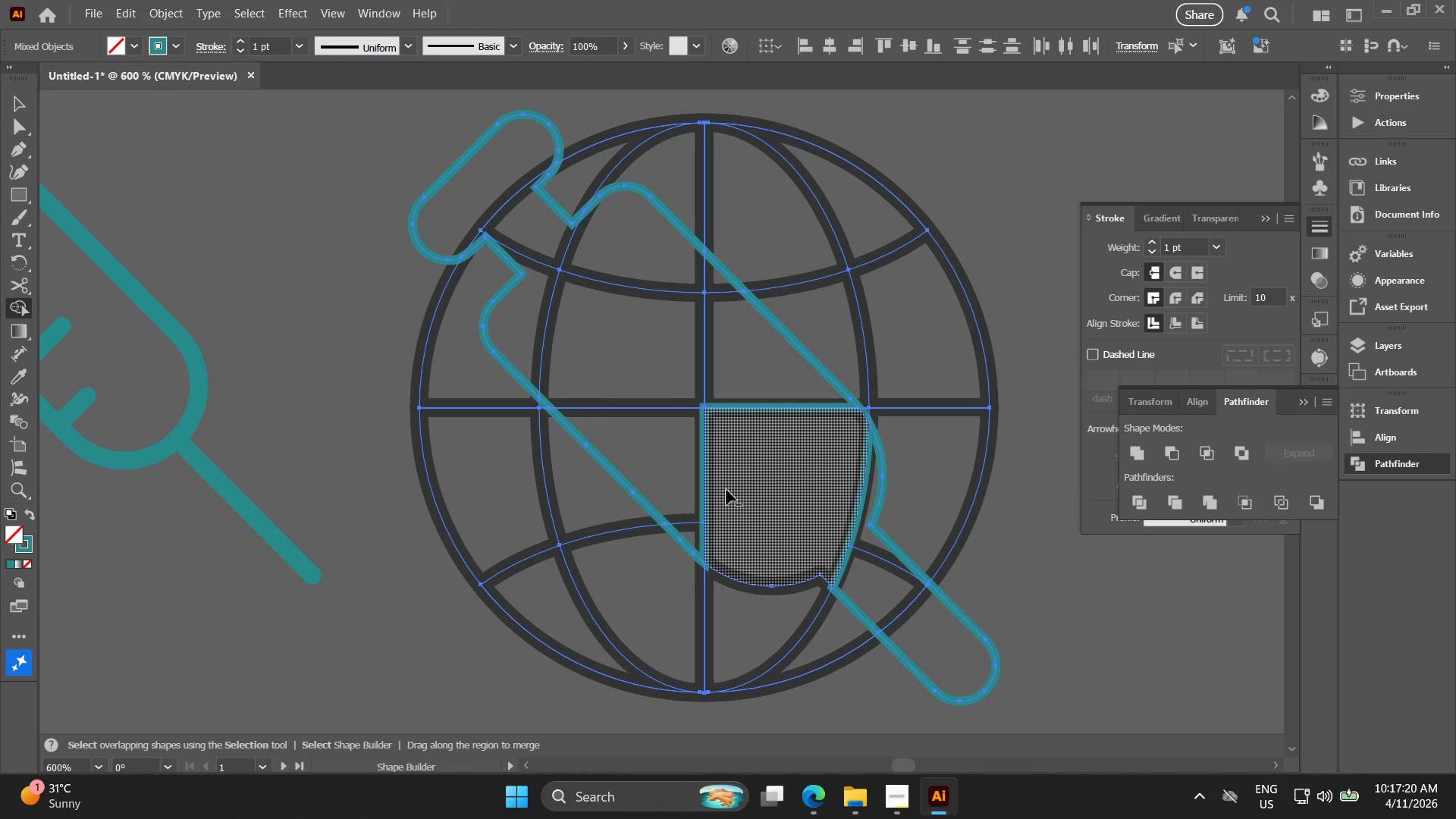 
hold_key(key=AltLeft, duration=0.94)
left_click_drag(start_coordinate=[723, 486], to_coordinate=[689, 453])
 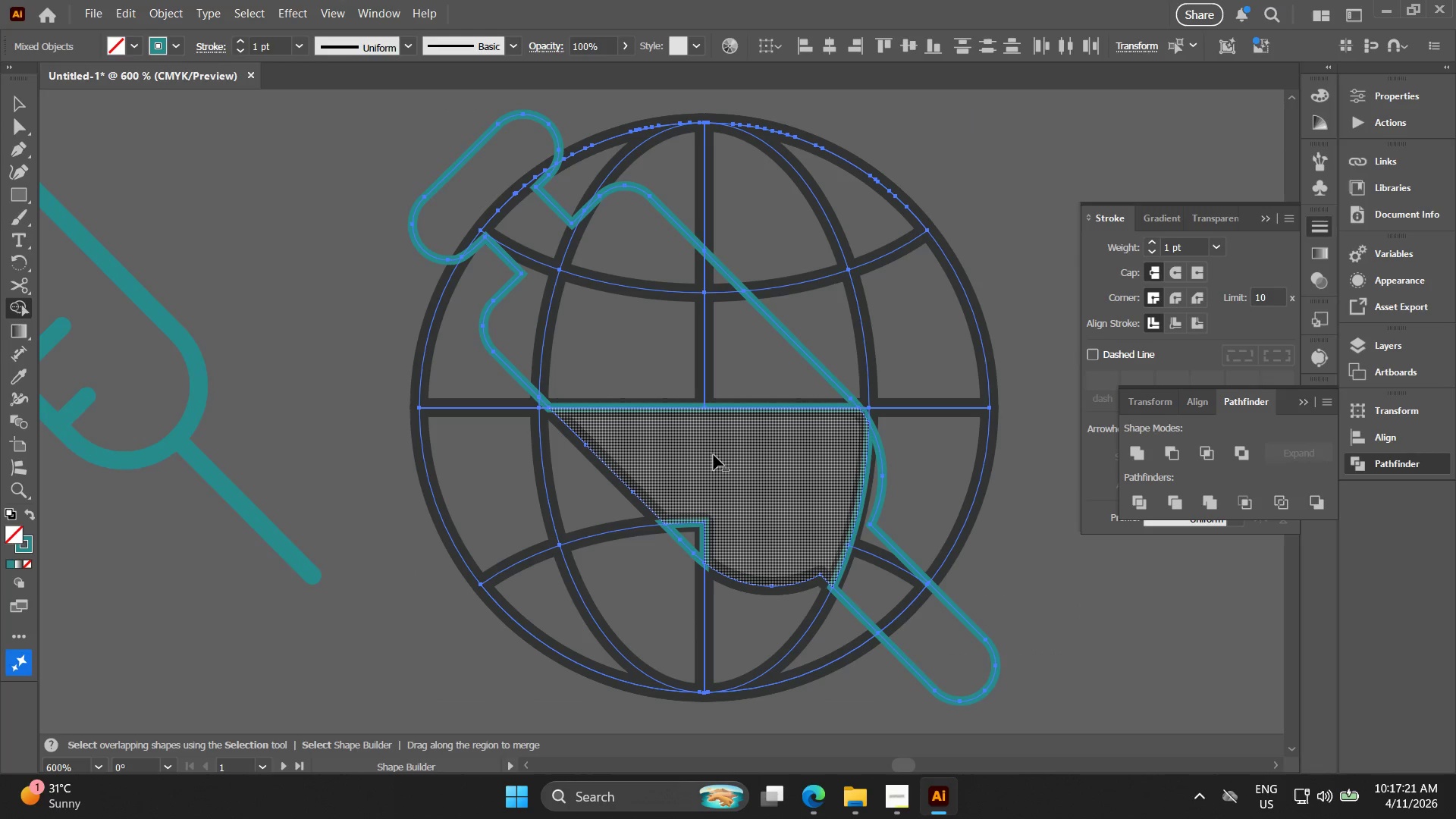 
hold_key(key=AltLeft, duration=2.03)
 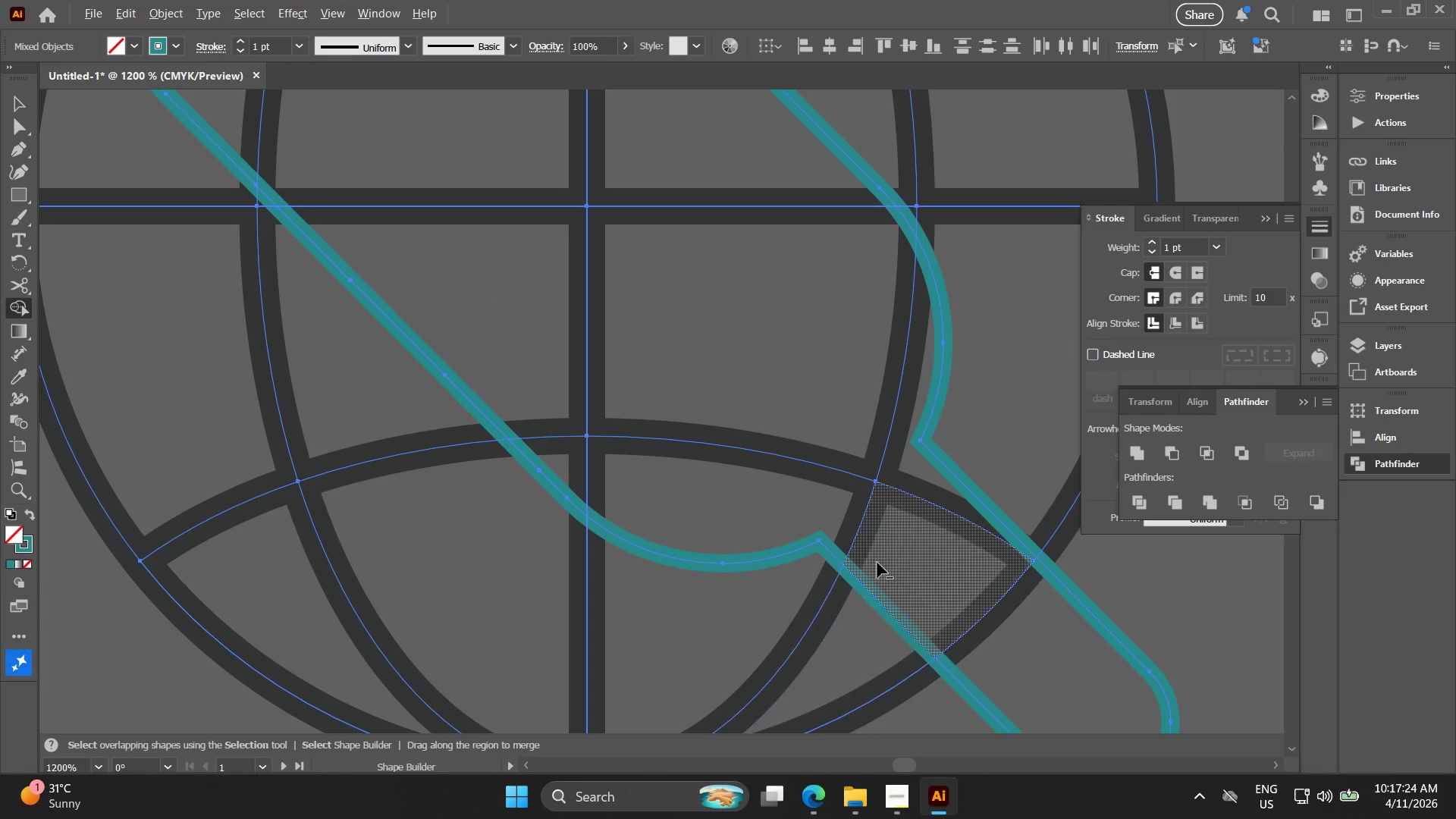 
key(Control+Z)
 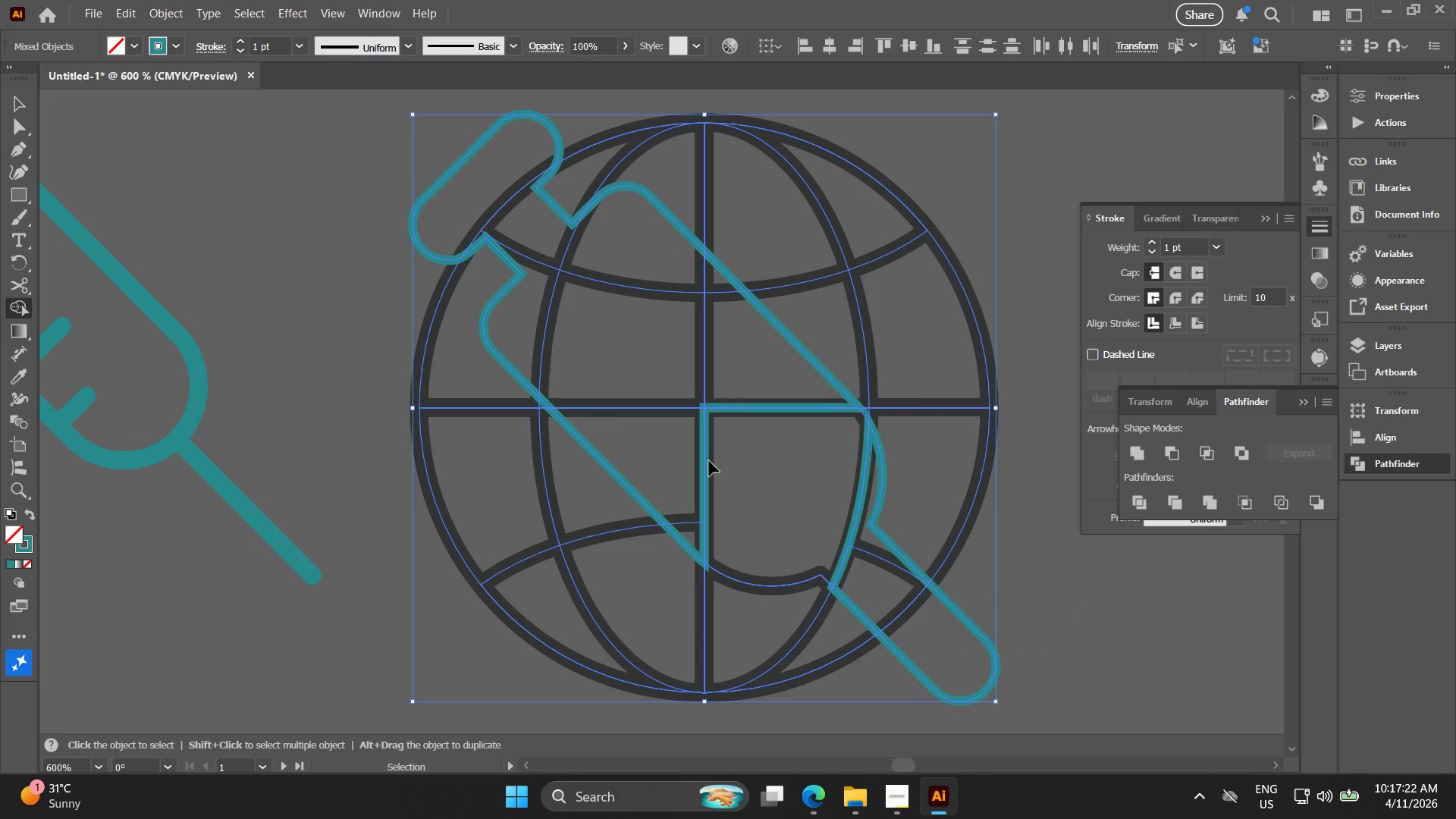 
key(Control+Z)
 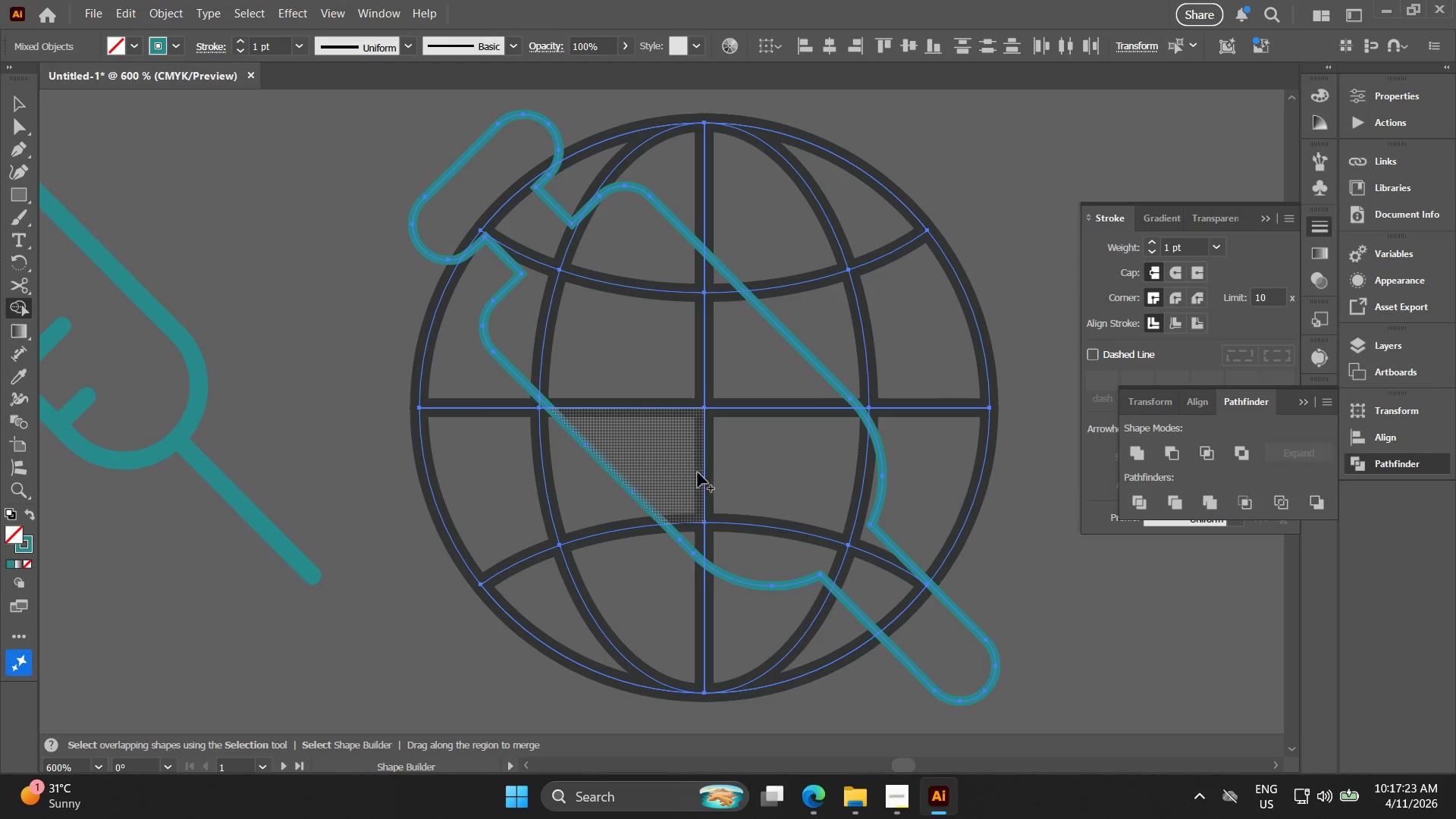 
hold_key(key=AltLeft, duration=1.51)
scroll: coordinate [821, 609], scroll_direction: up, amount: 2.0
 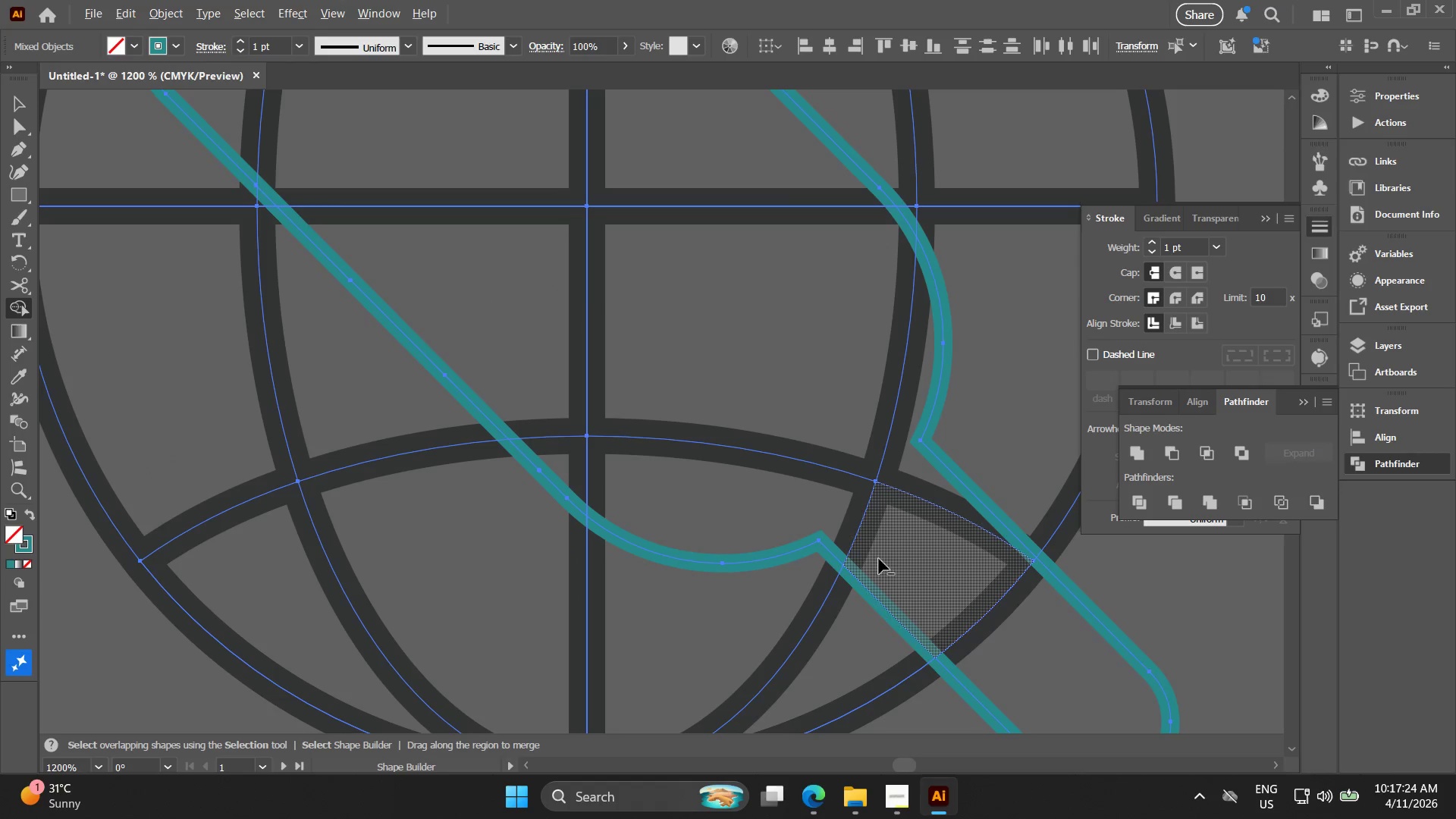 
left_click_drag(start_coordinate=[877, 548], to_coordinate=[849, 512])
 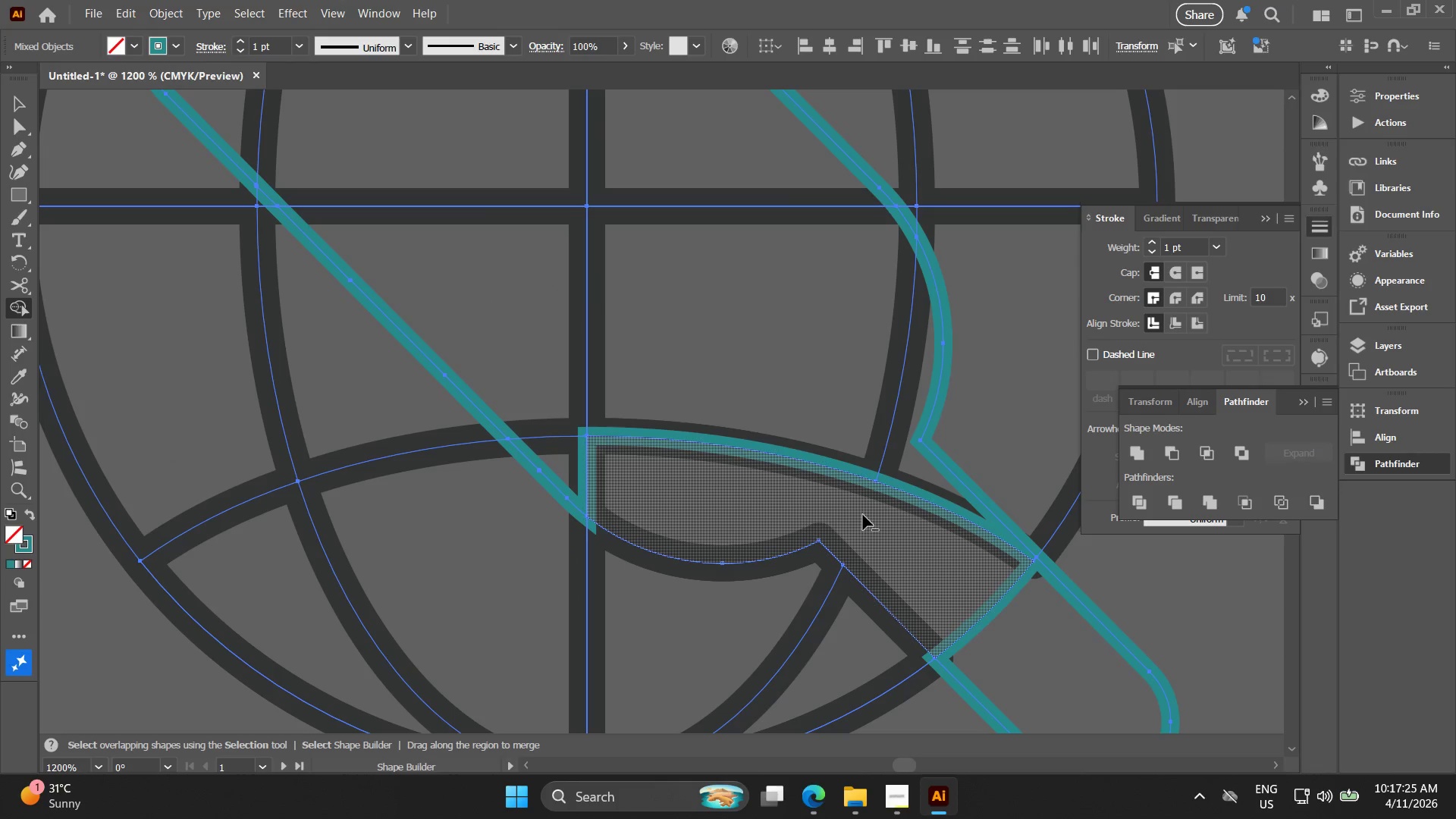 
key(Alt+AltLeft)
 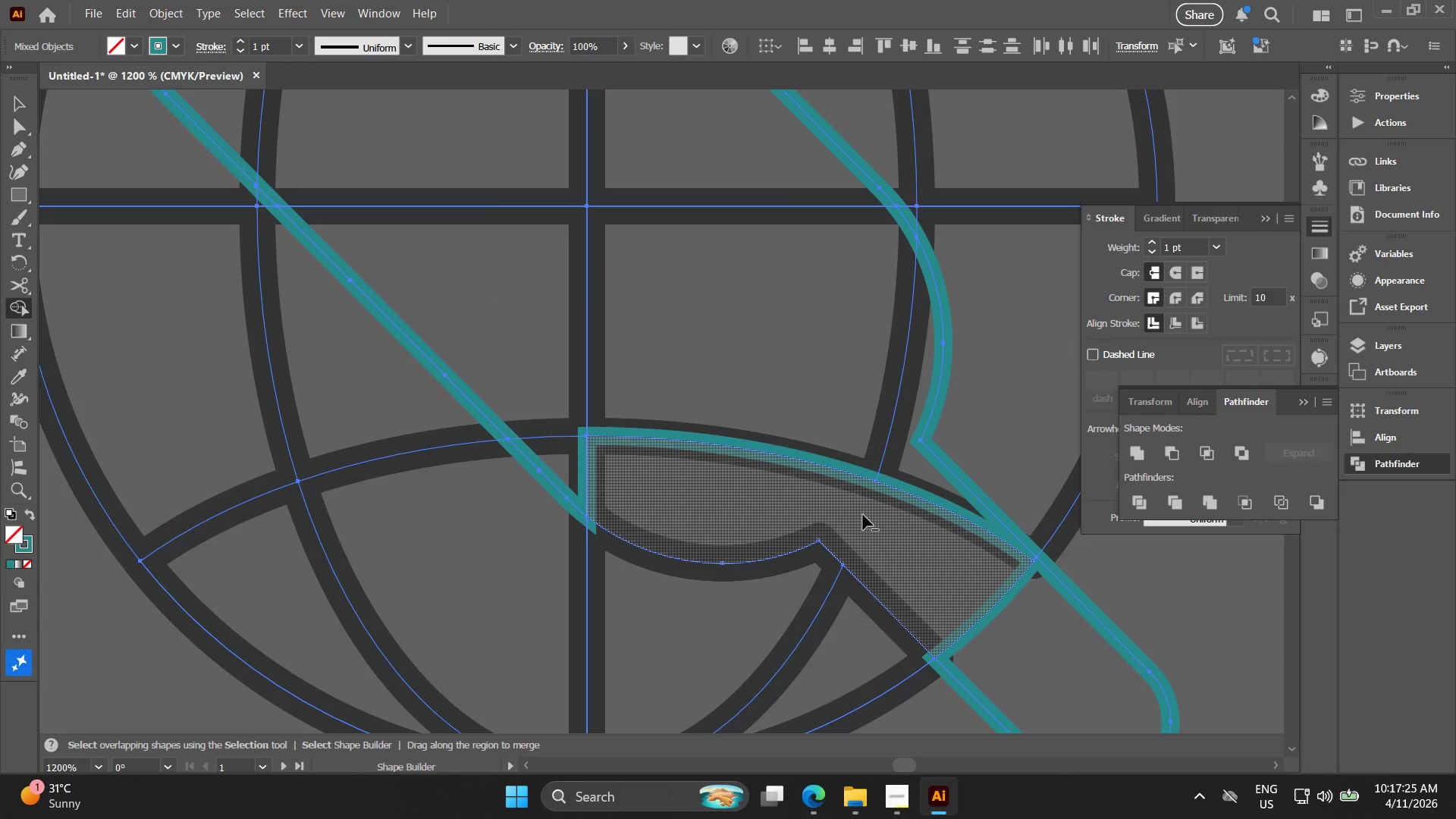 
key(Alt+AltLeft)
 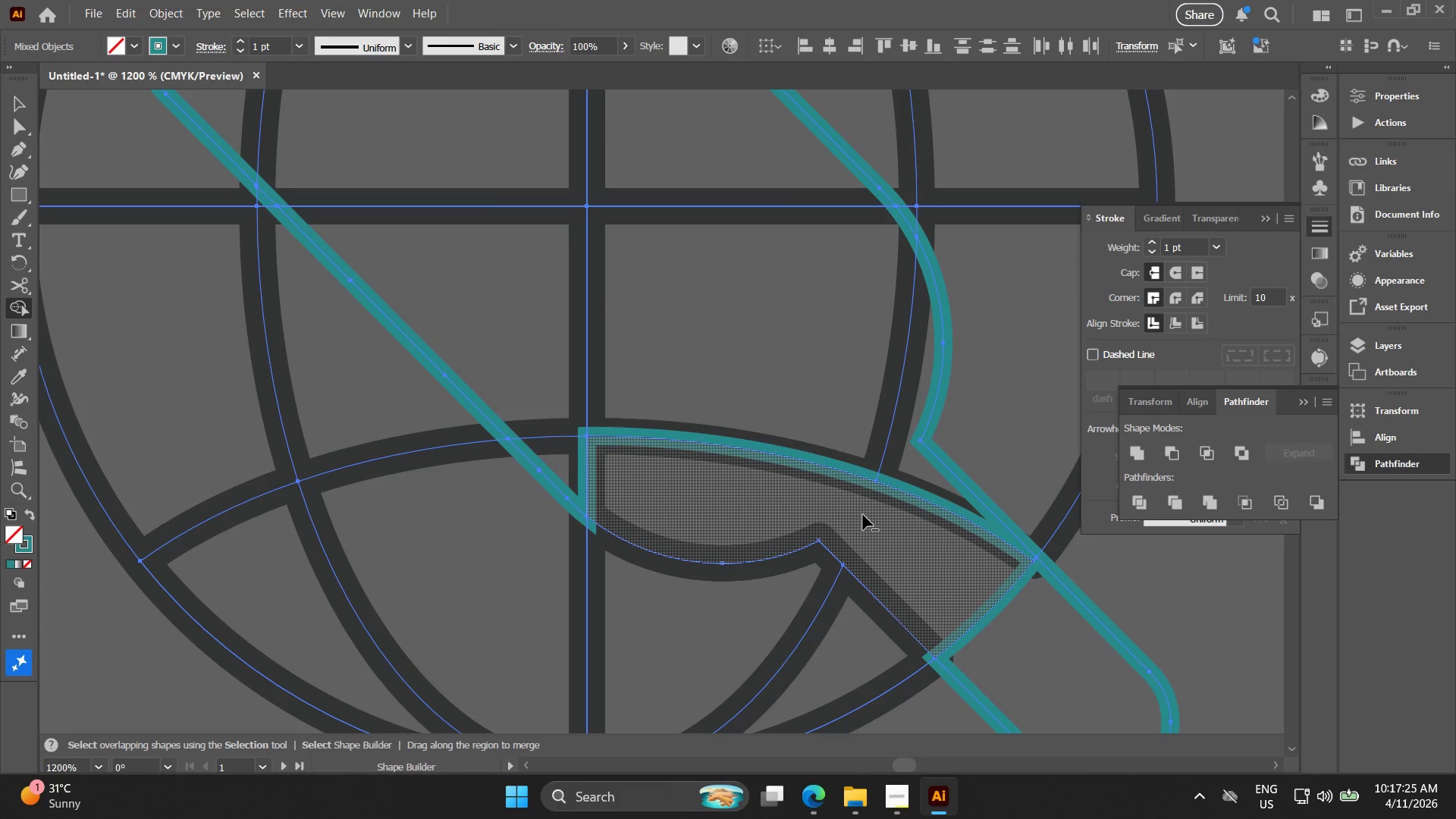 
key(Alt+AltLeft)
 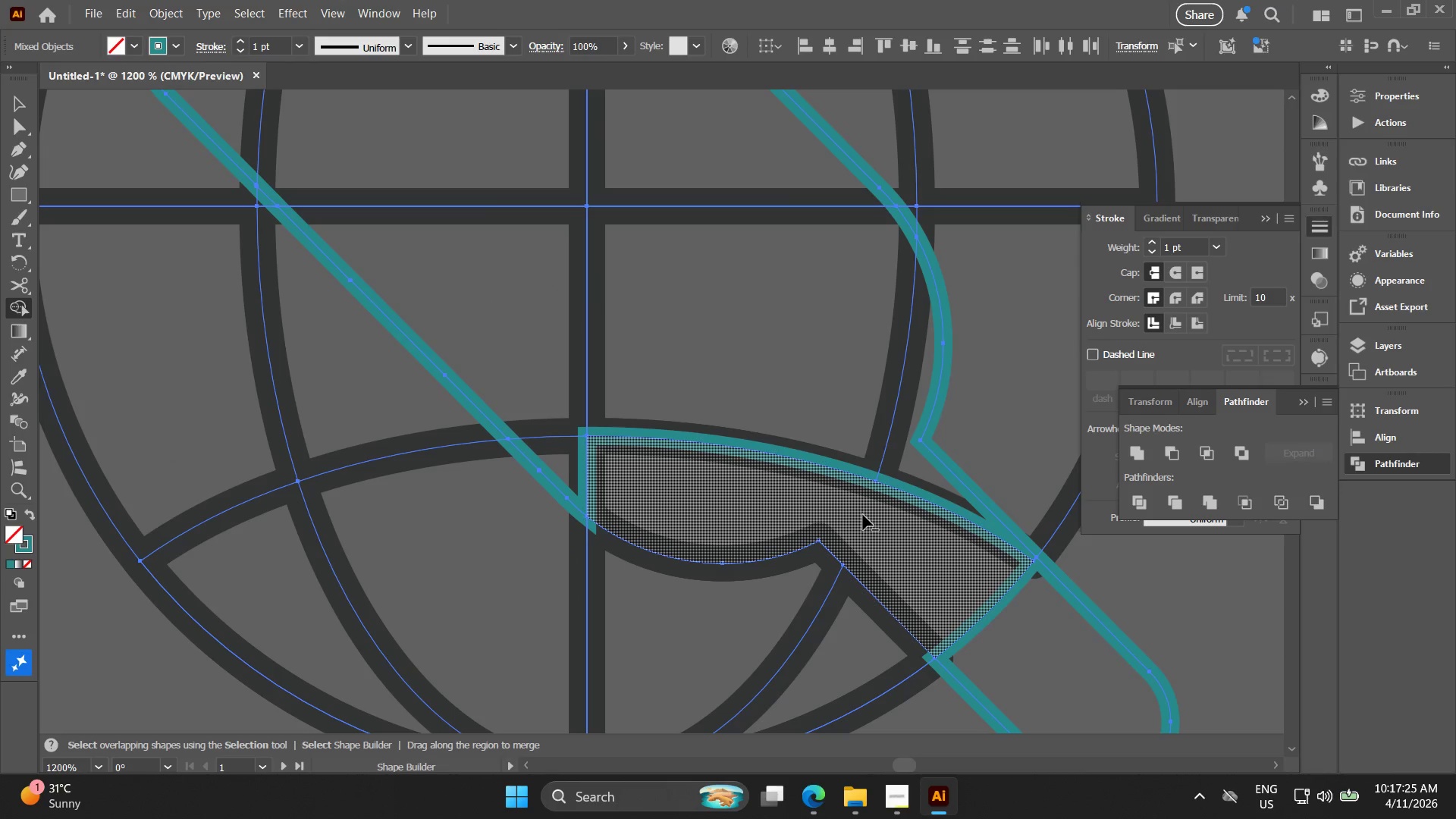 
key(Alt+AltLeft)
 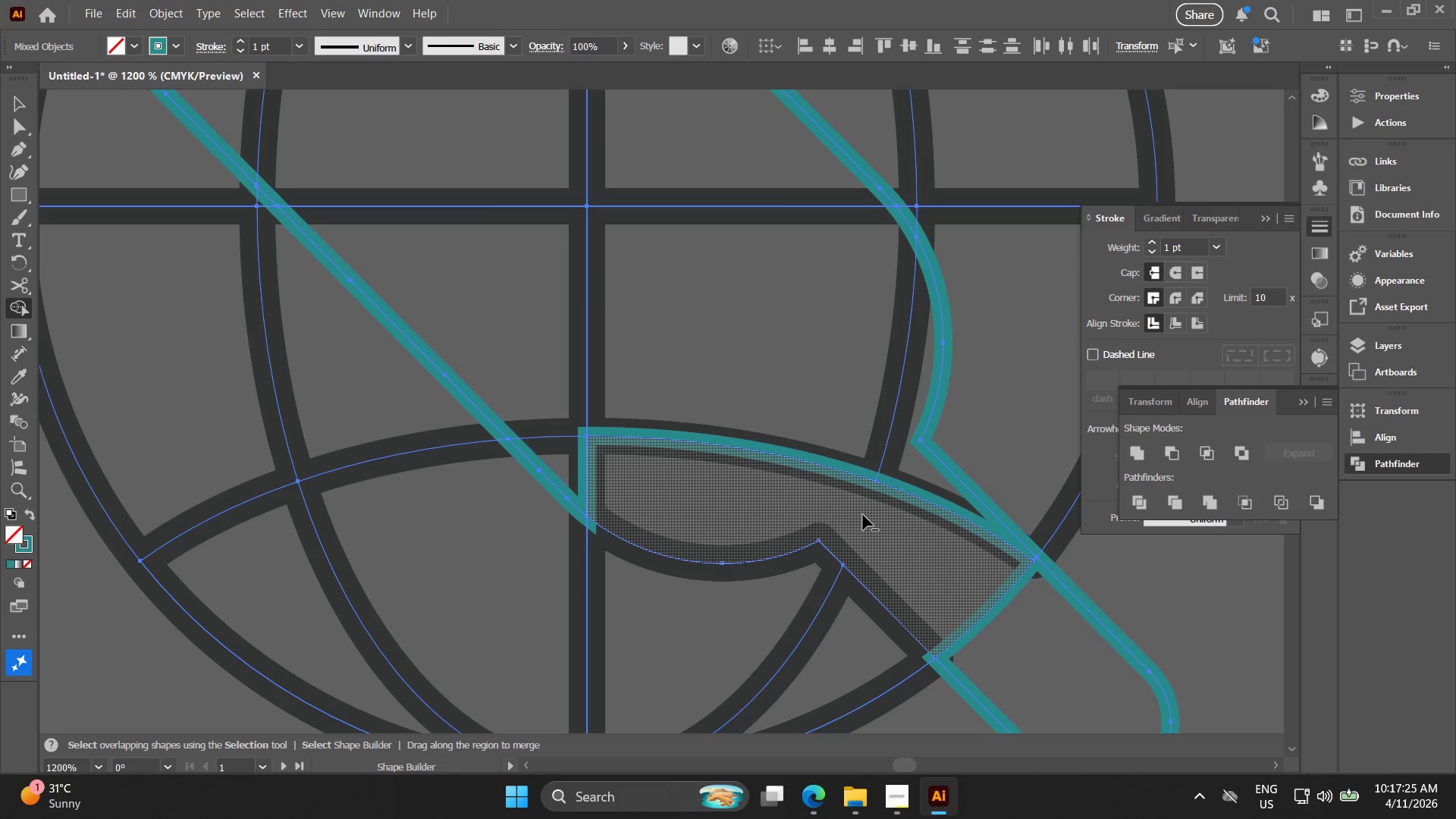 
key(Alt+AltLeft)
 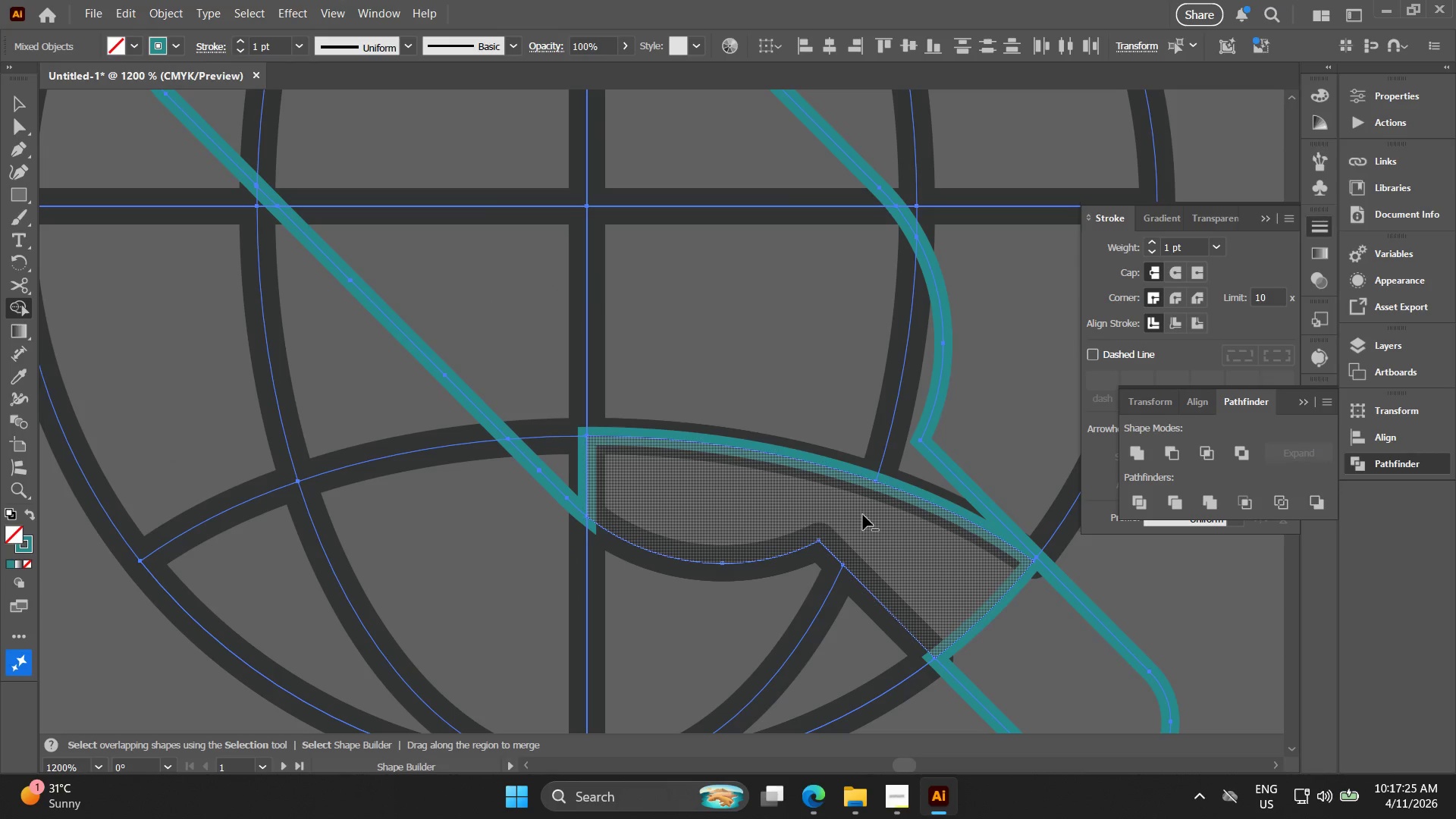 
key(Alt+AltLeft)
 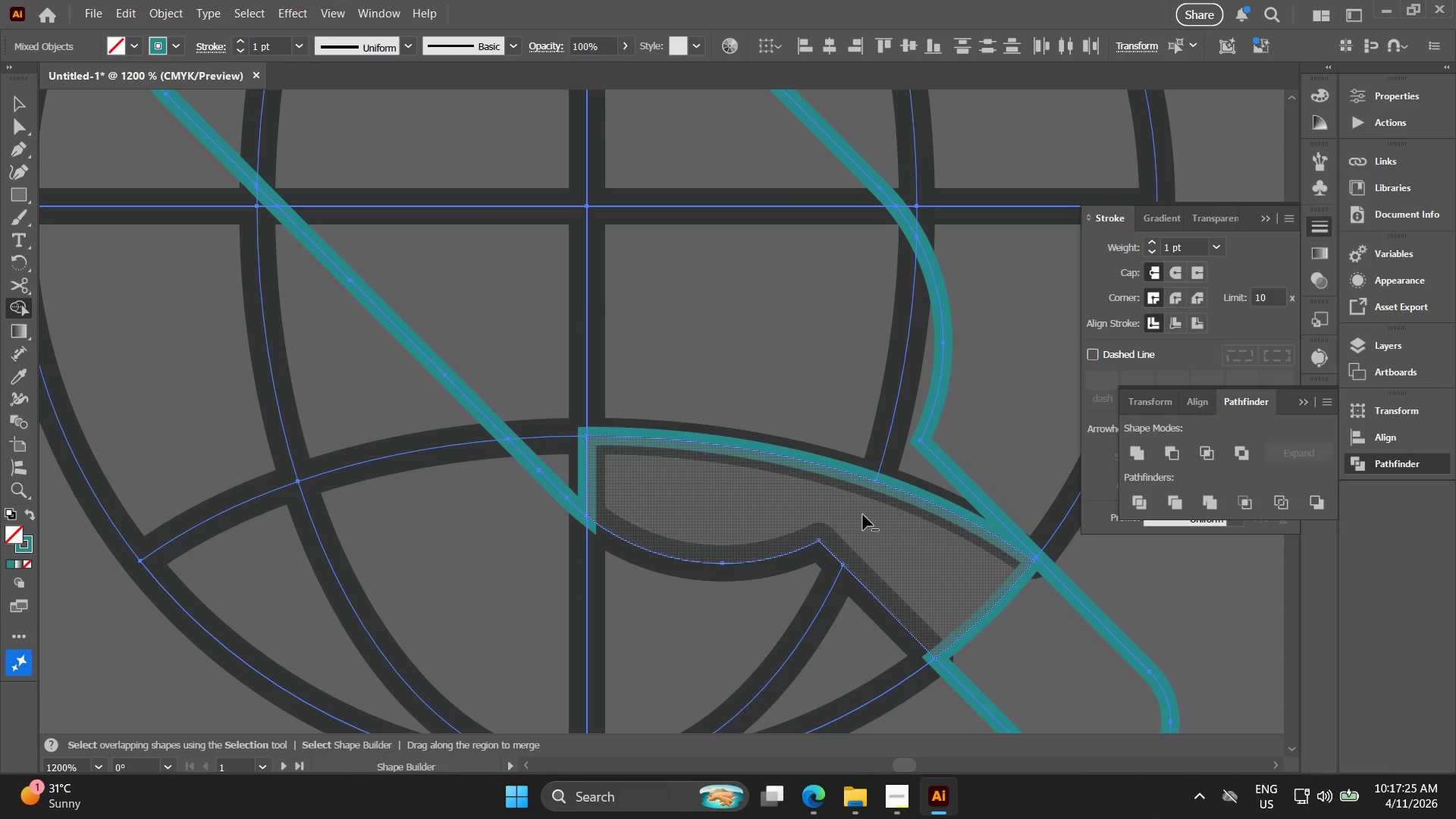 
key(Alt+AltLeft)
 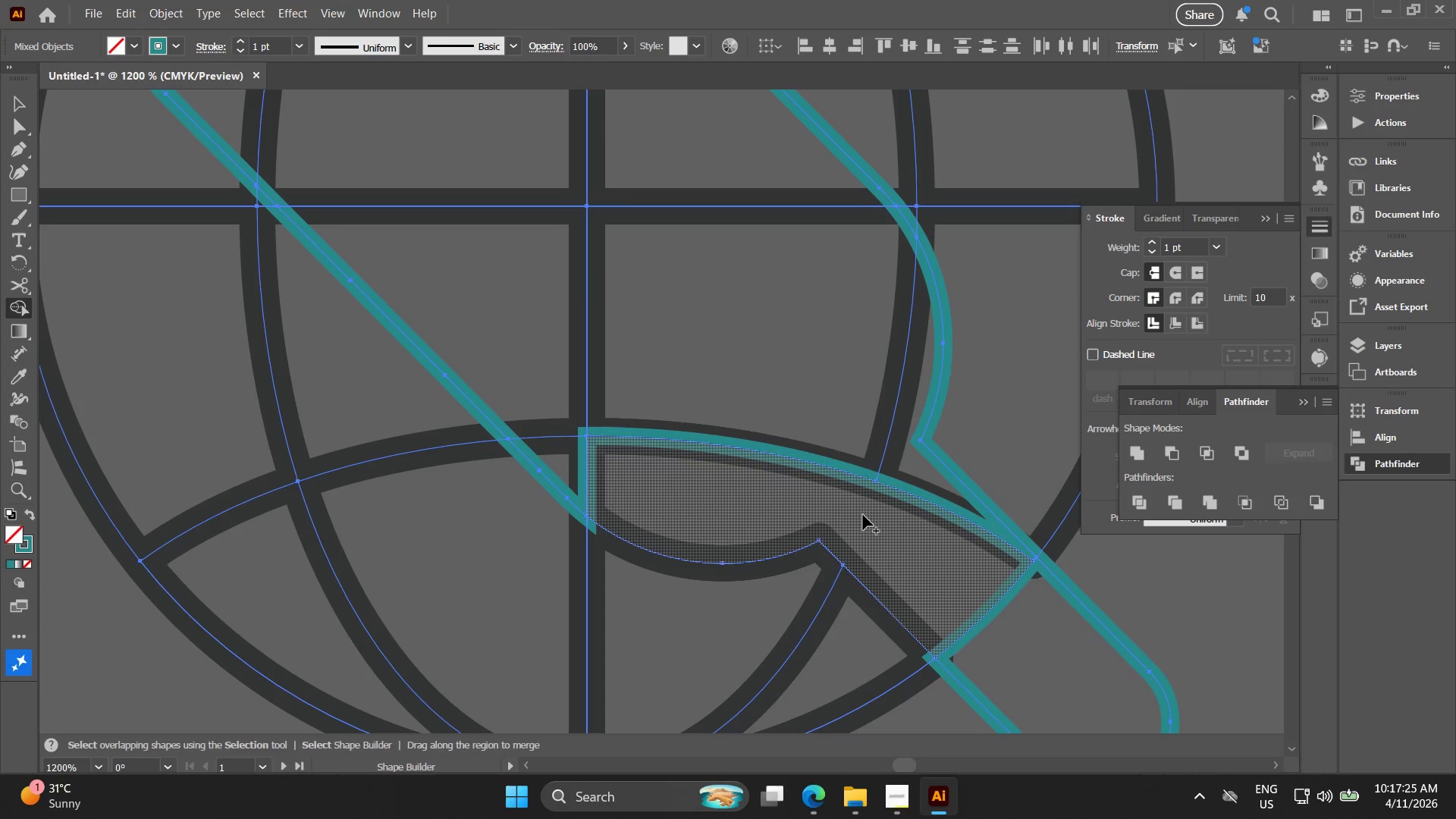 
key(Control+ControlLeft)
 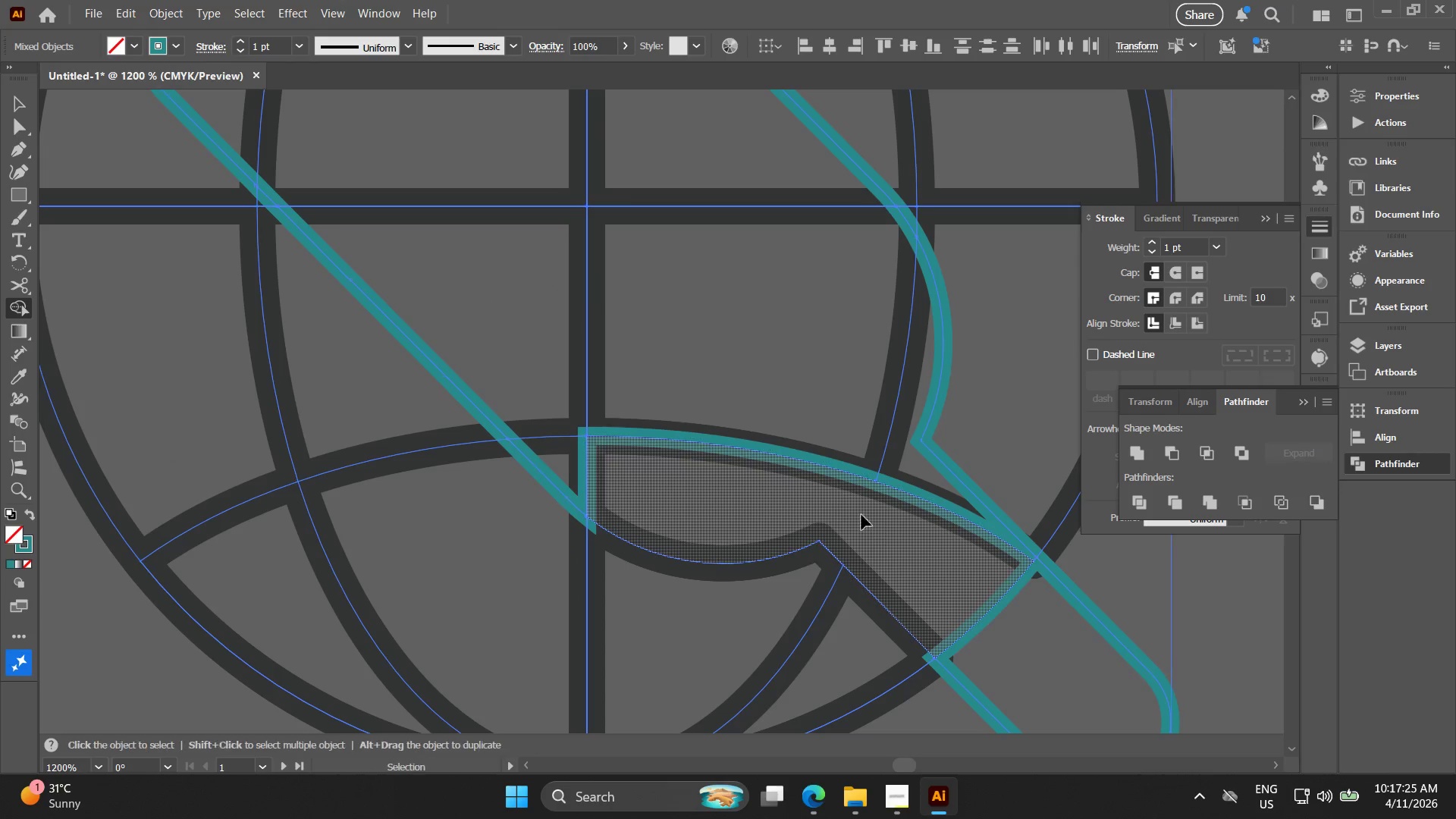 
key(Control+Z)
 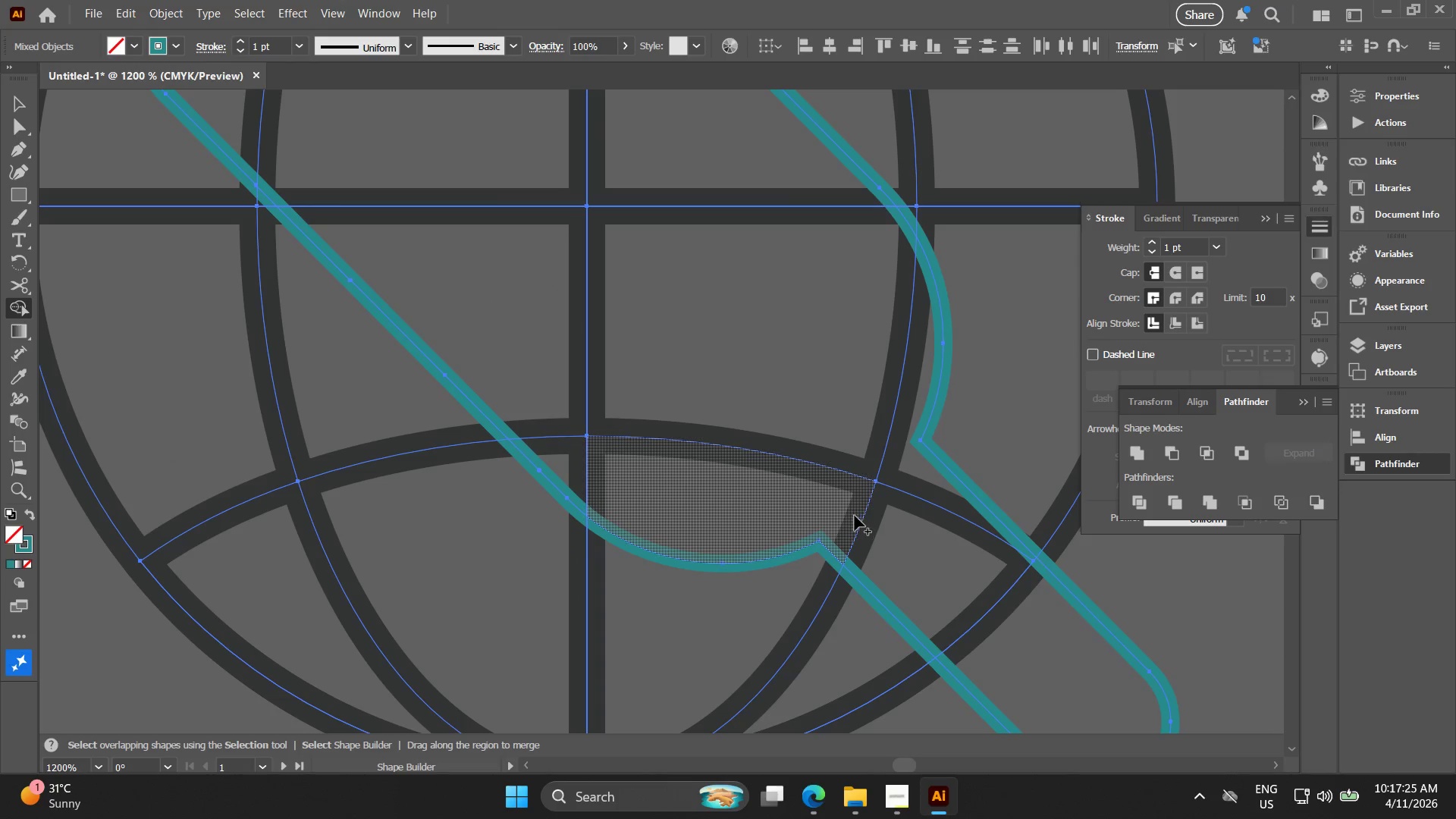 
key(Alt+AltLeft)
 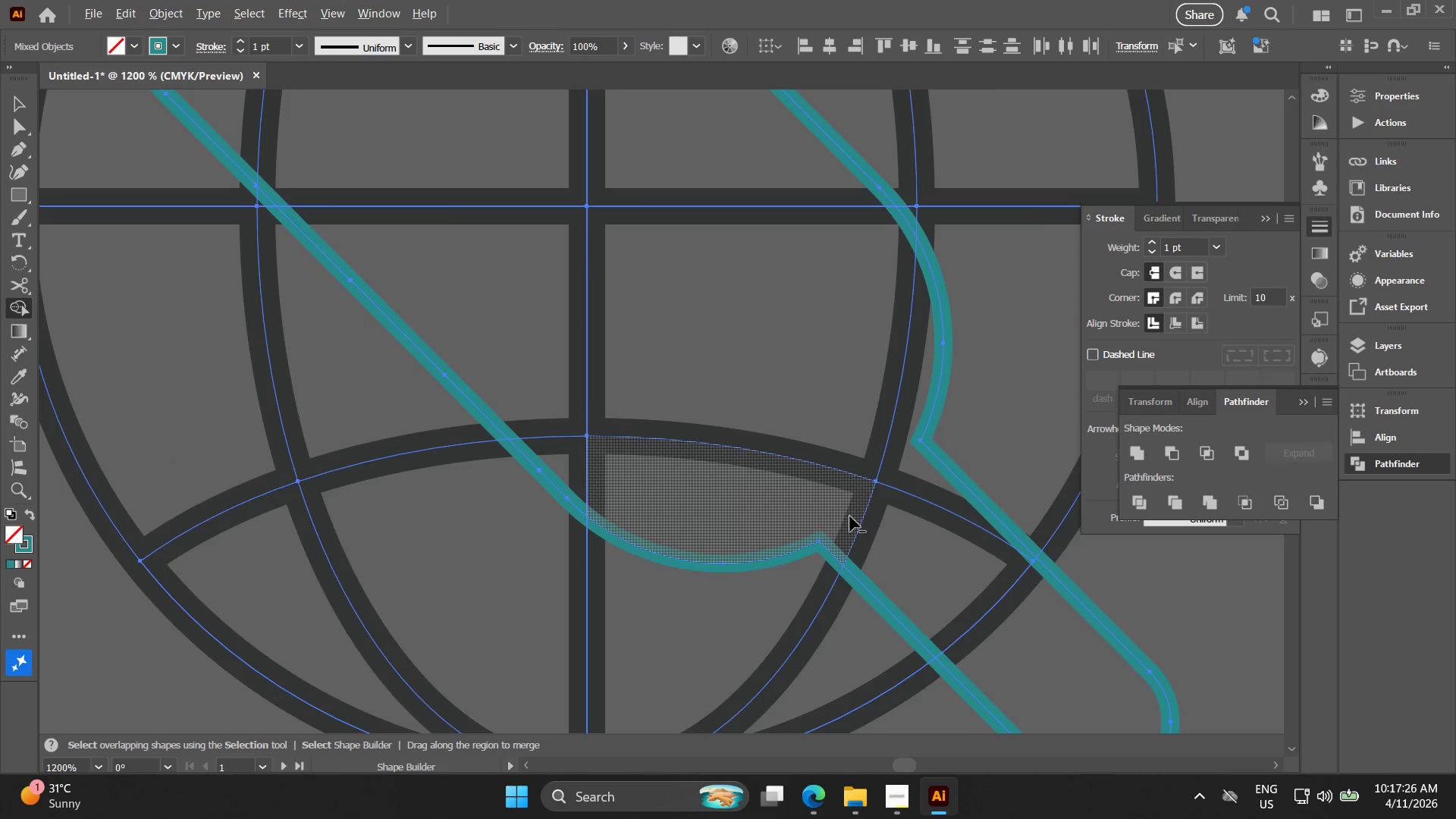 
key(V)
 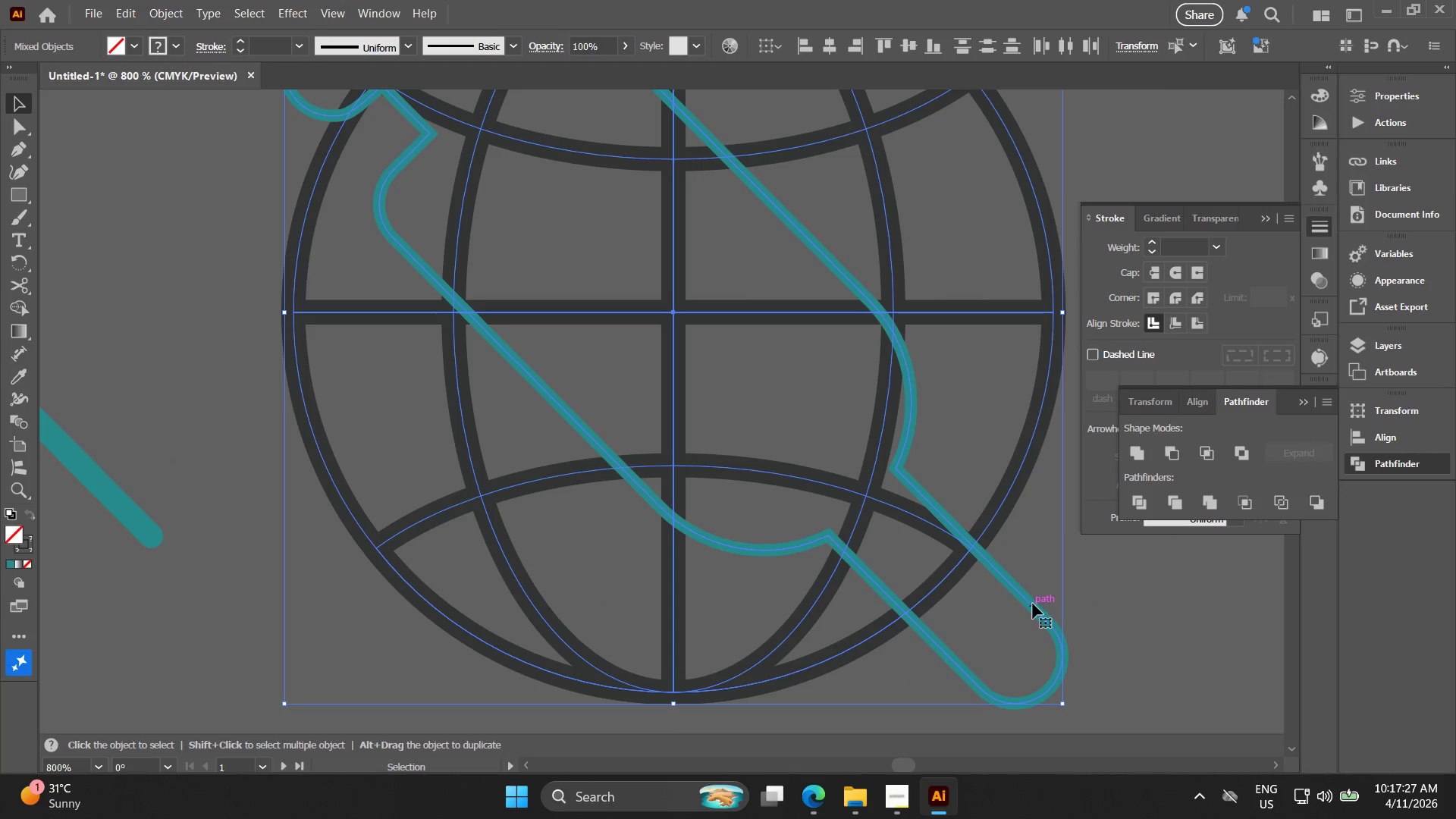 
scroll: coordinate [846, 524], scroll_direction: down, amount: 1.0
 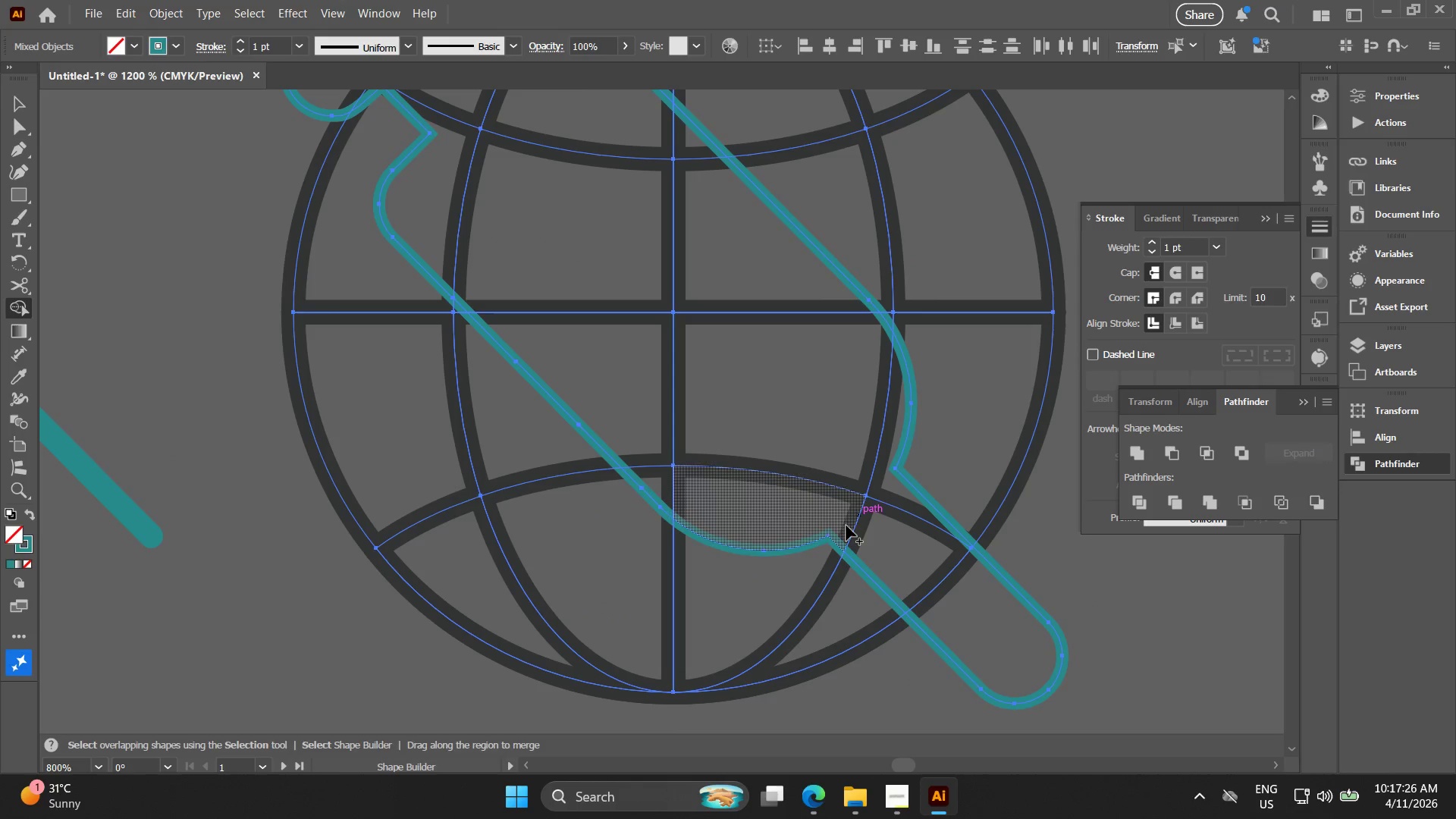 
left_click_drag(start_coordinate=[1032, 611], to_coordinate=[1034, 604])
 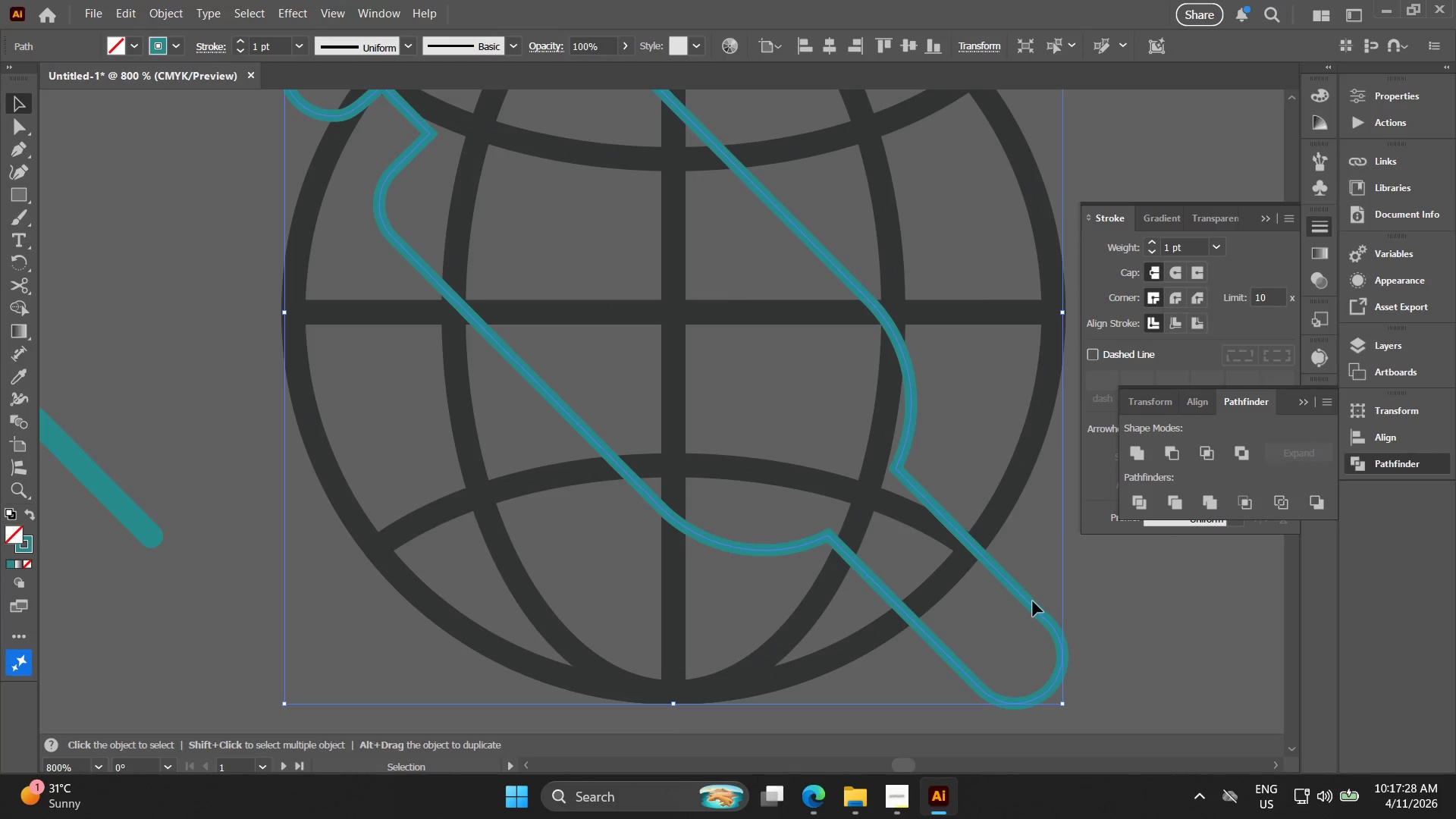 
left_click_drag(start_coordinate=[1034, 601], to_coordinate=[811, 558])
 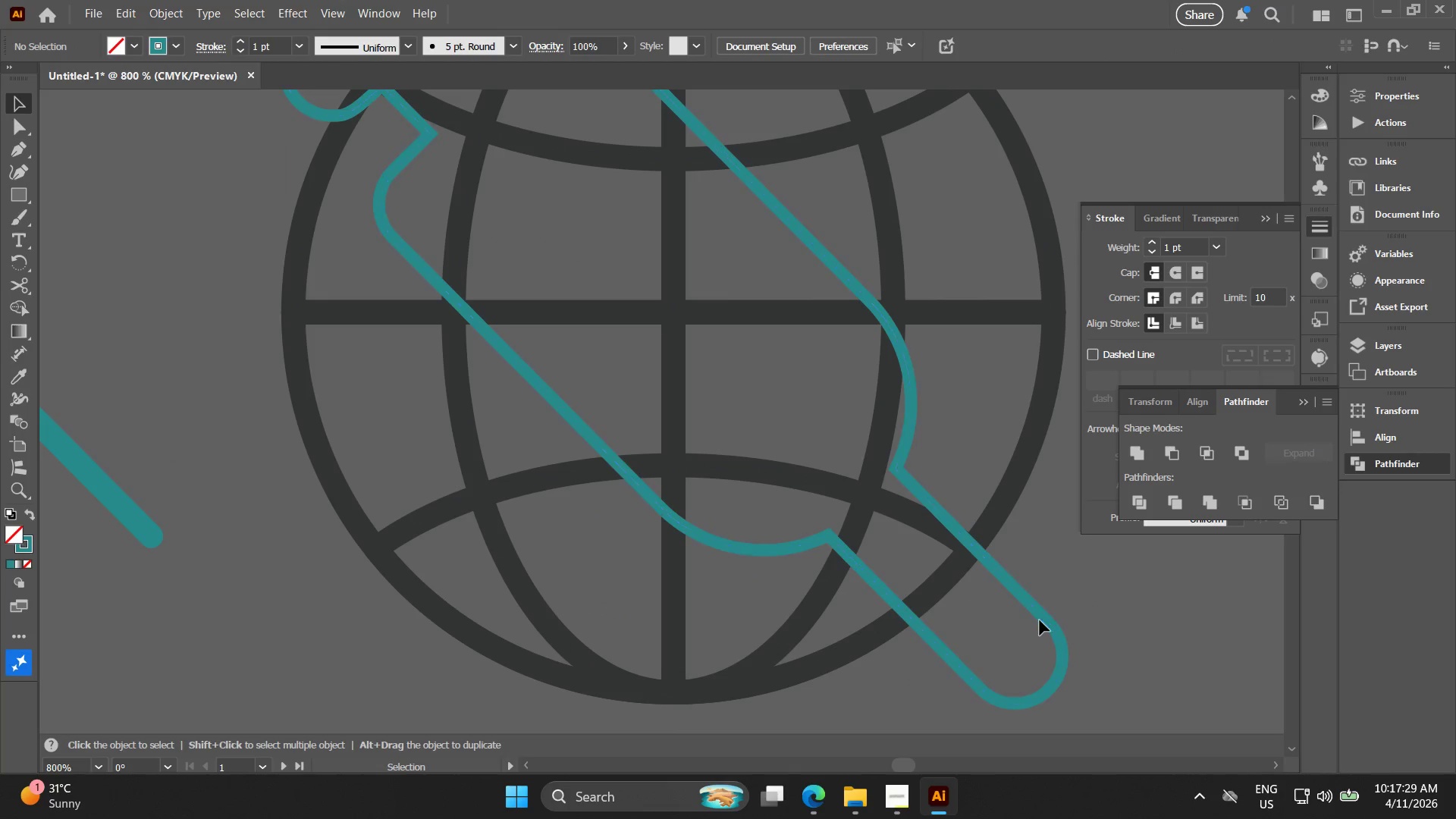 
left_click_drag(start_coordinate=[1039, 620], to_coordinate=[946, 601])
 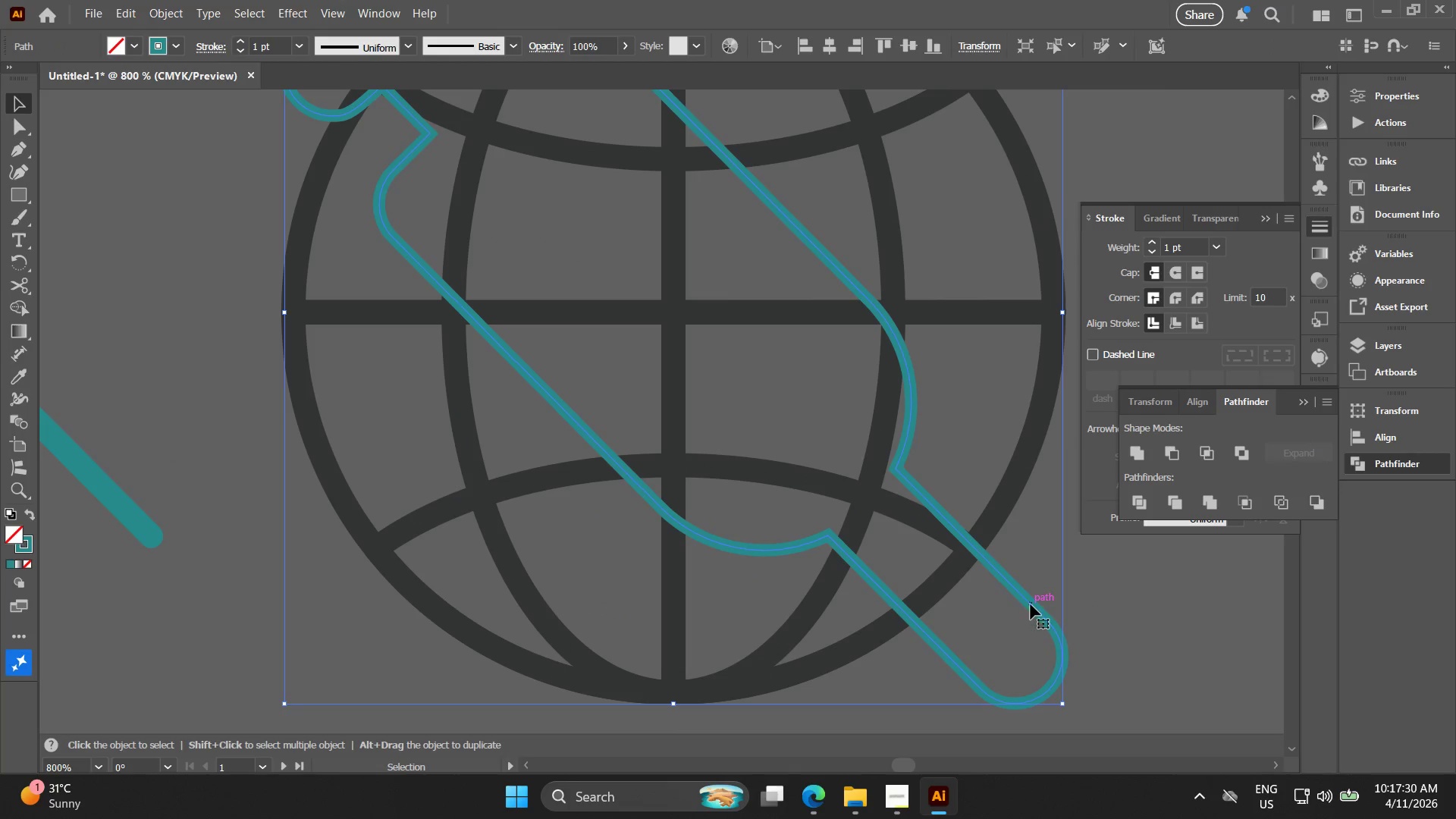 
left_click_drag(start_coordinate=[1031, 604], to_coordinate=[784, 571])
 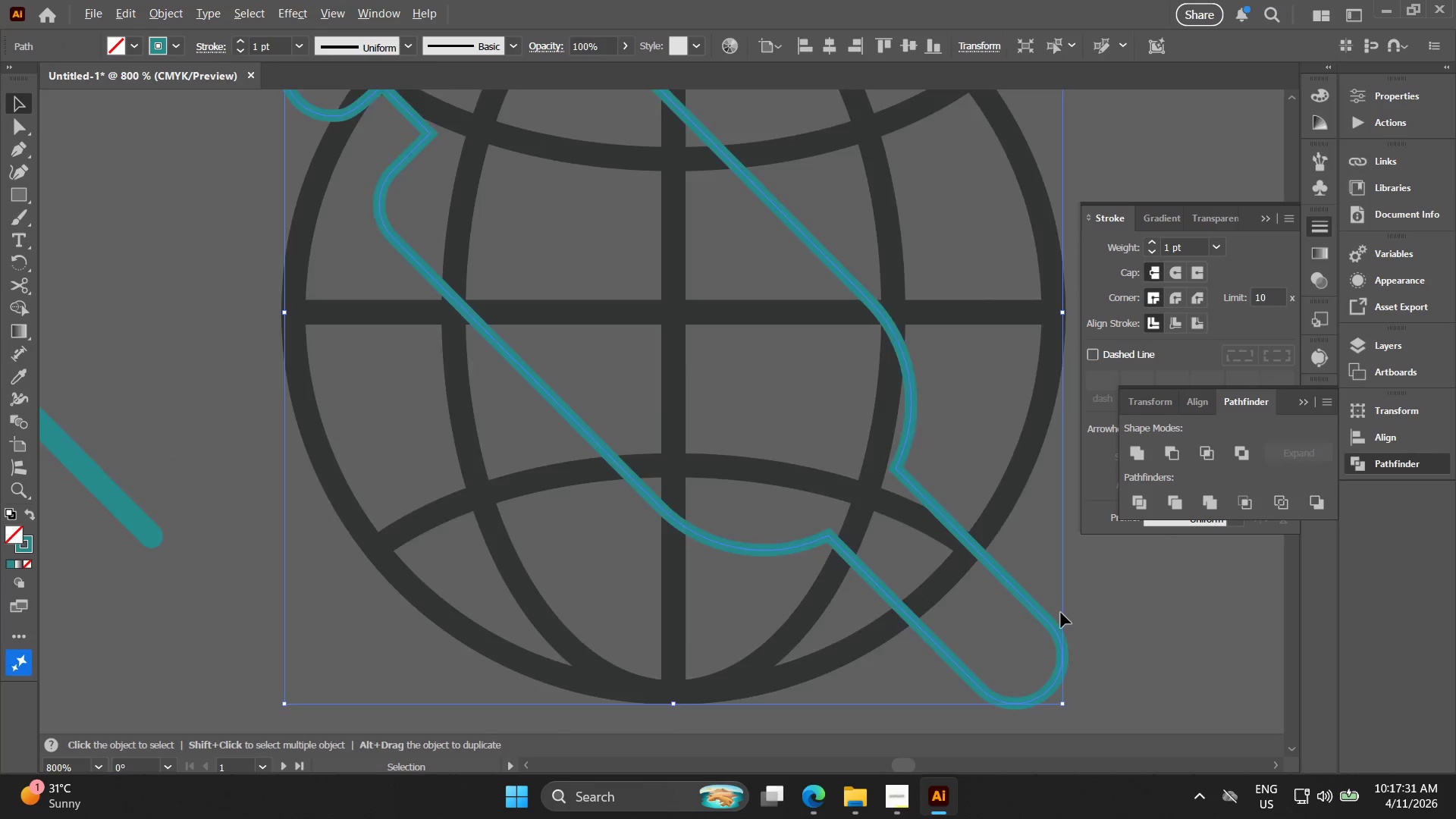 
key(Control+ControlLeft)
 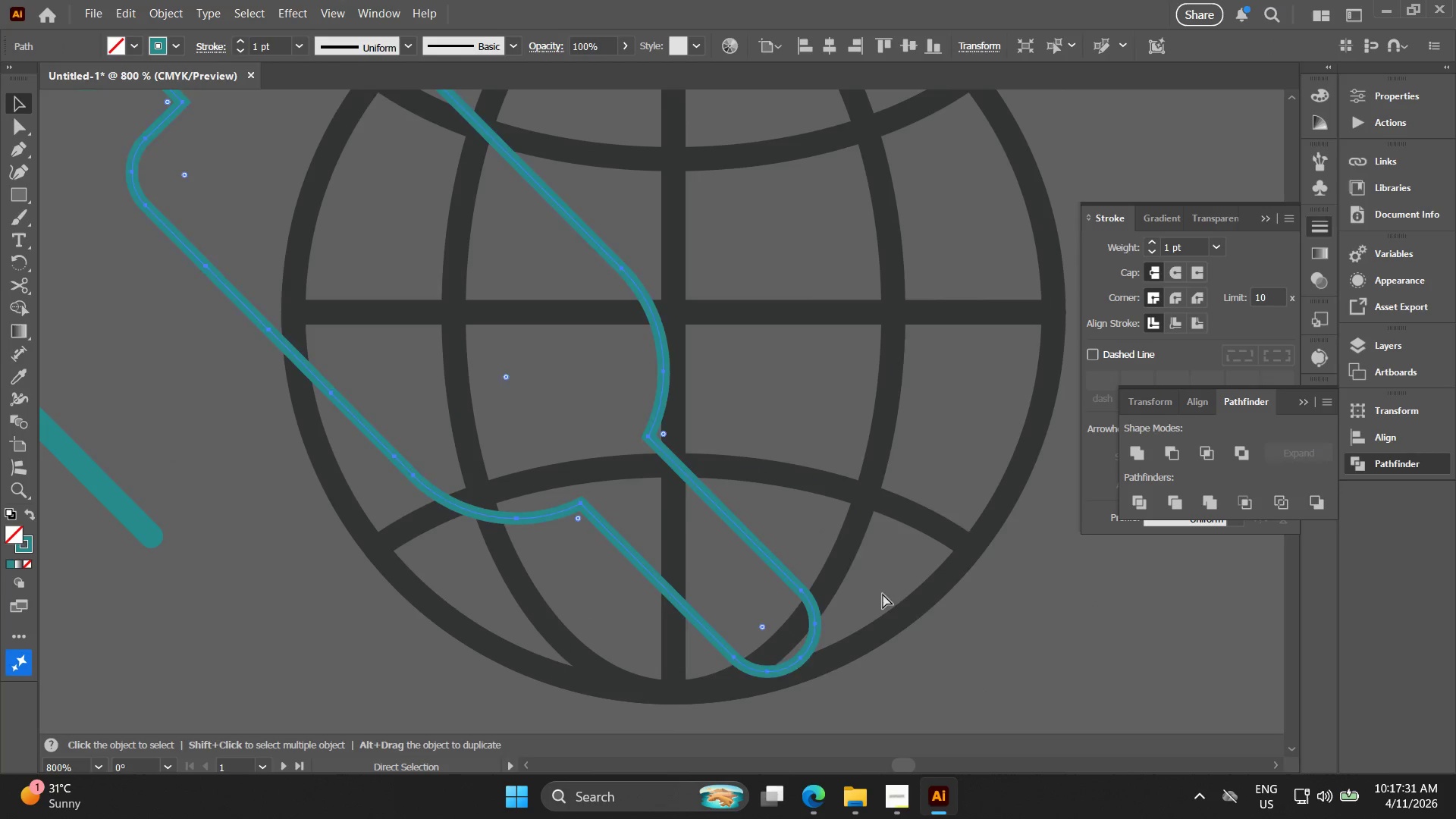 
key(Control+Z)
 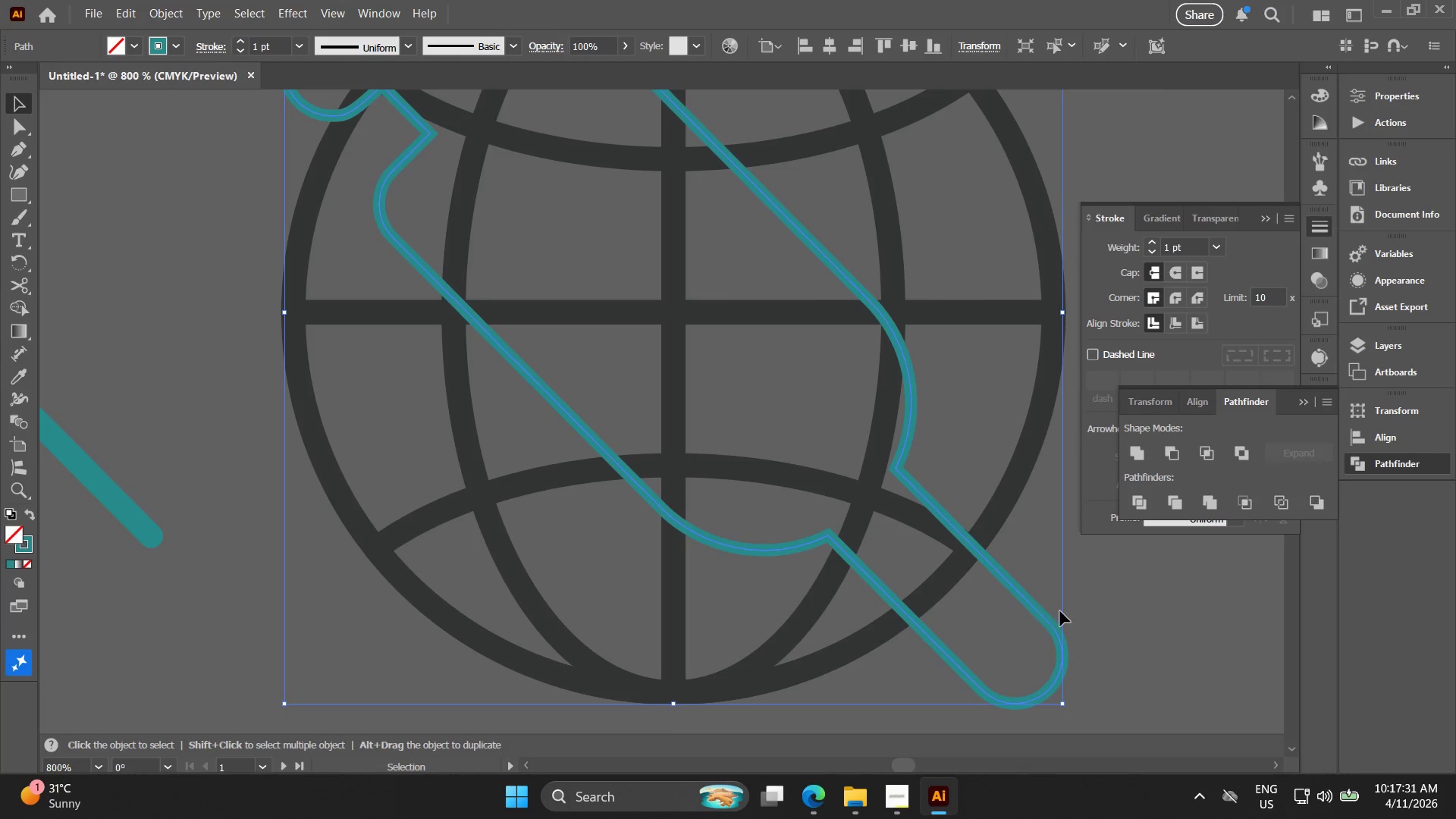 
key(Alt+AltLeft)
 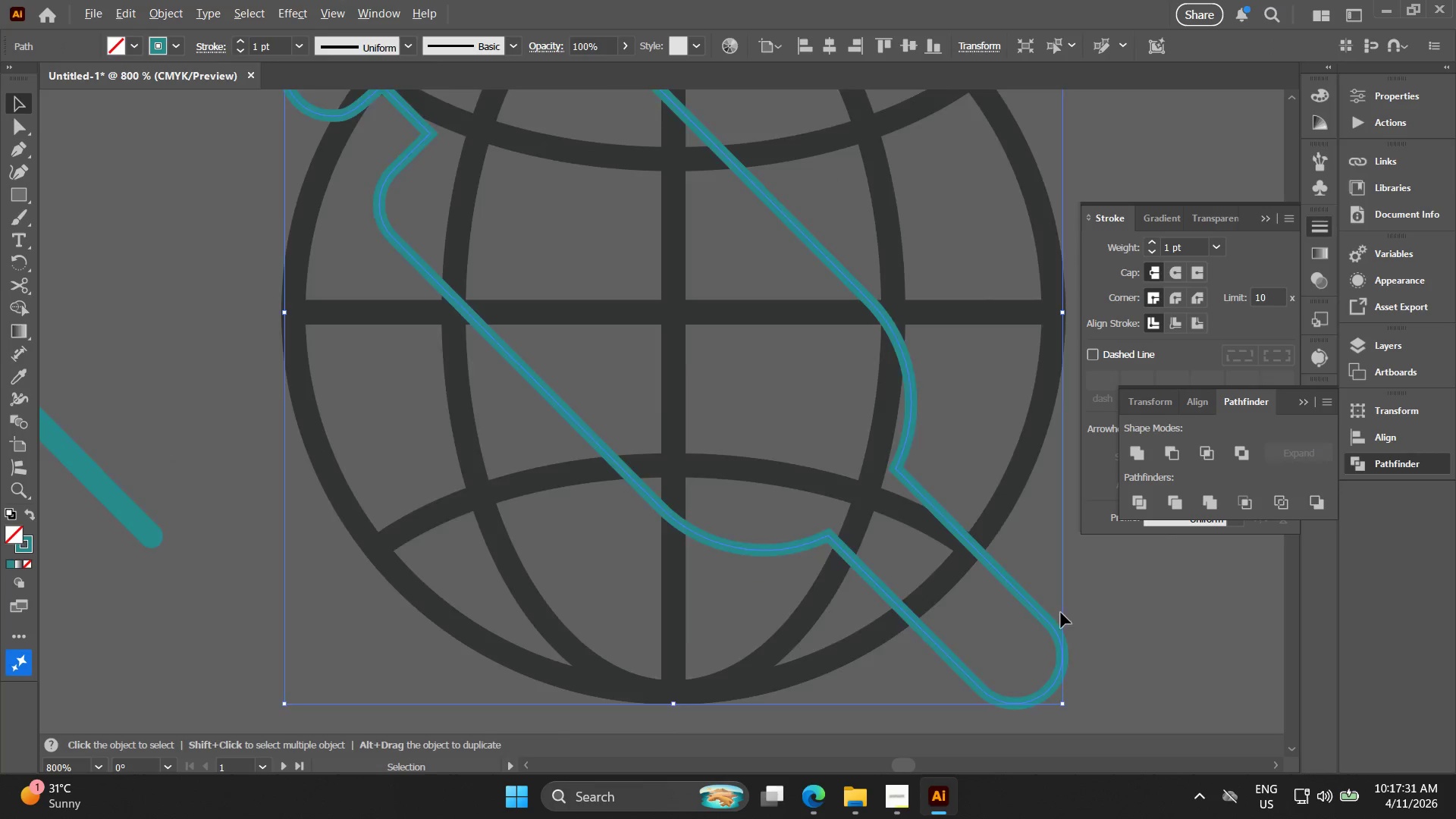 
left_click_drag(start_coordinate=[1106, 675], to_coordinate=[717, 416])
 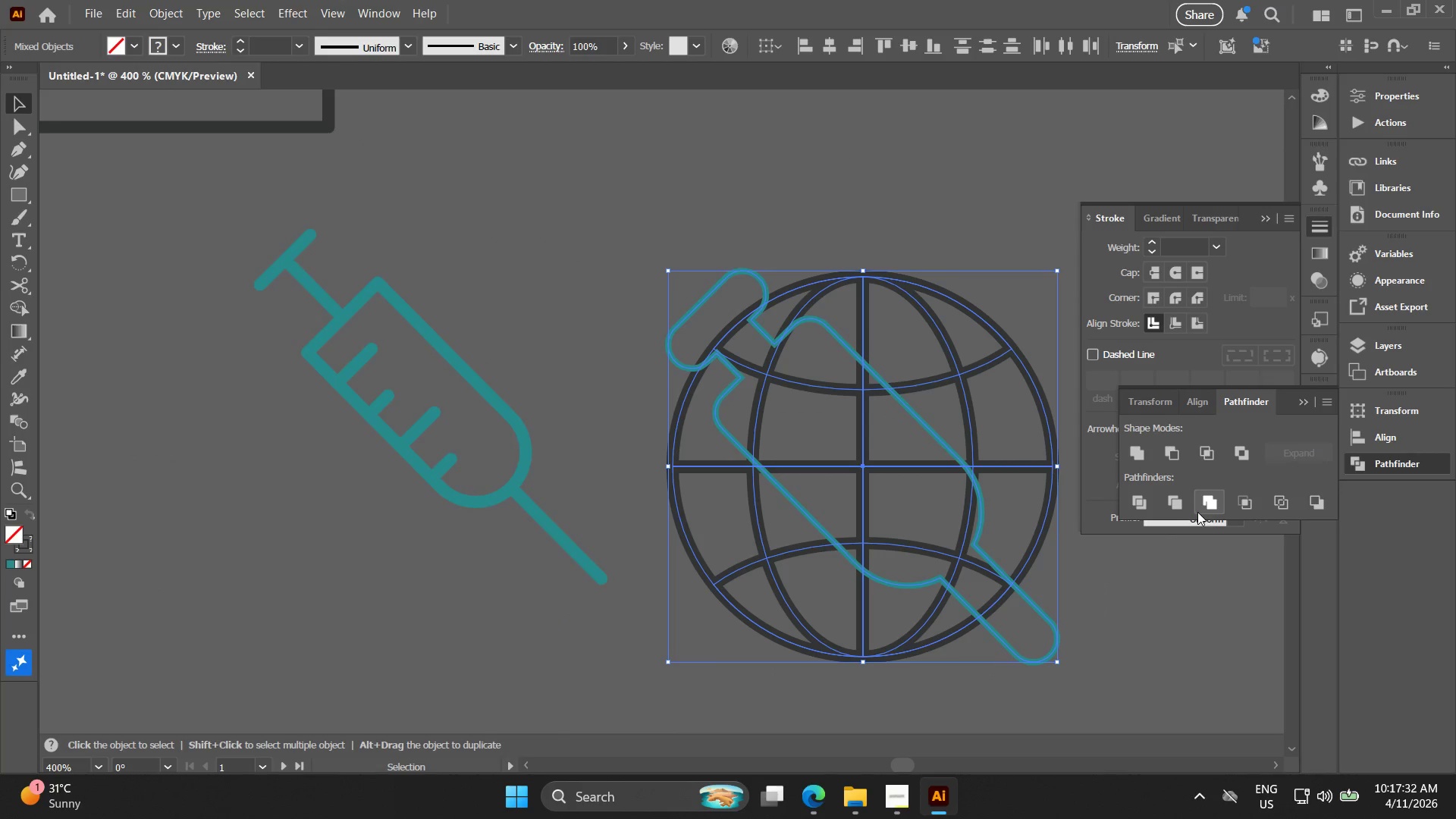 
scroll: coordinate [1052, 621], scroll_direction: down, amount: 2.0
 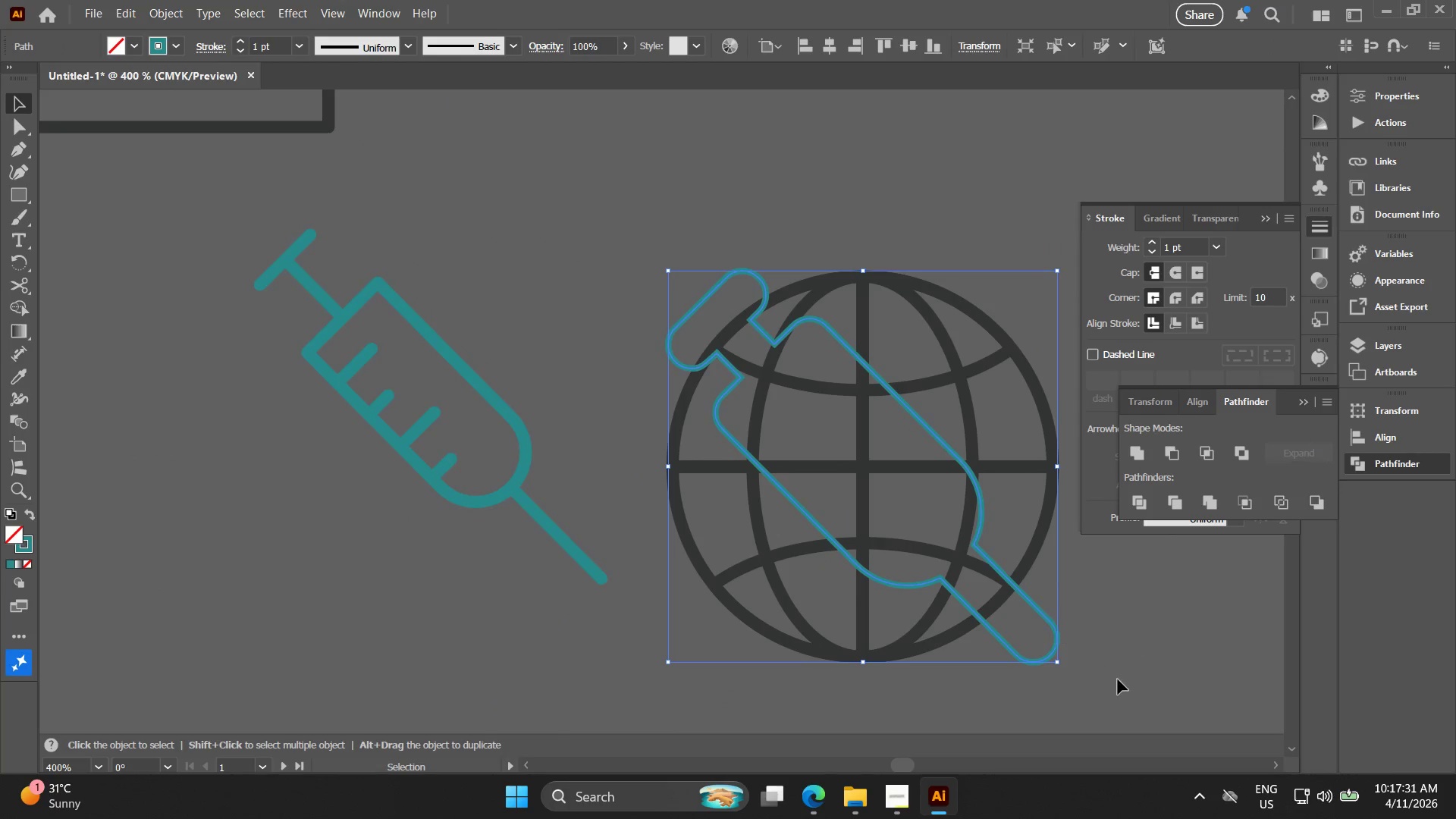 
left_click([1205, 512])
 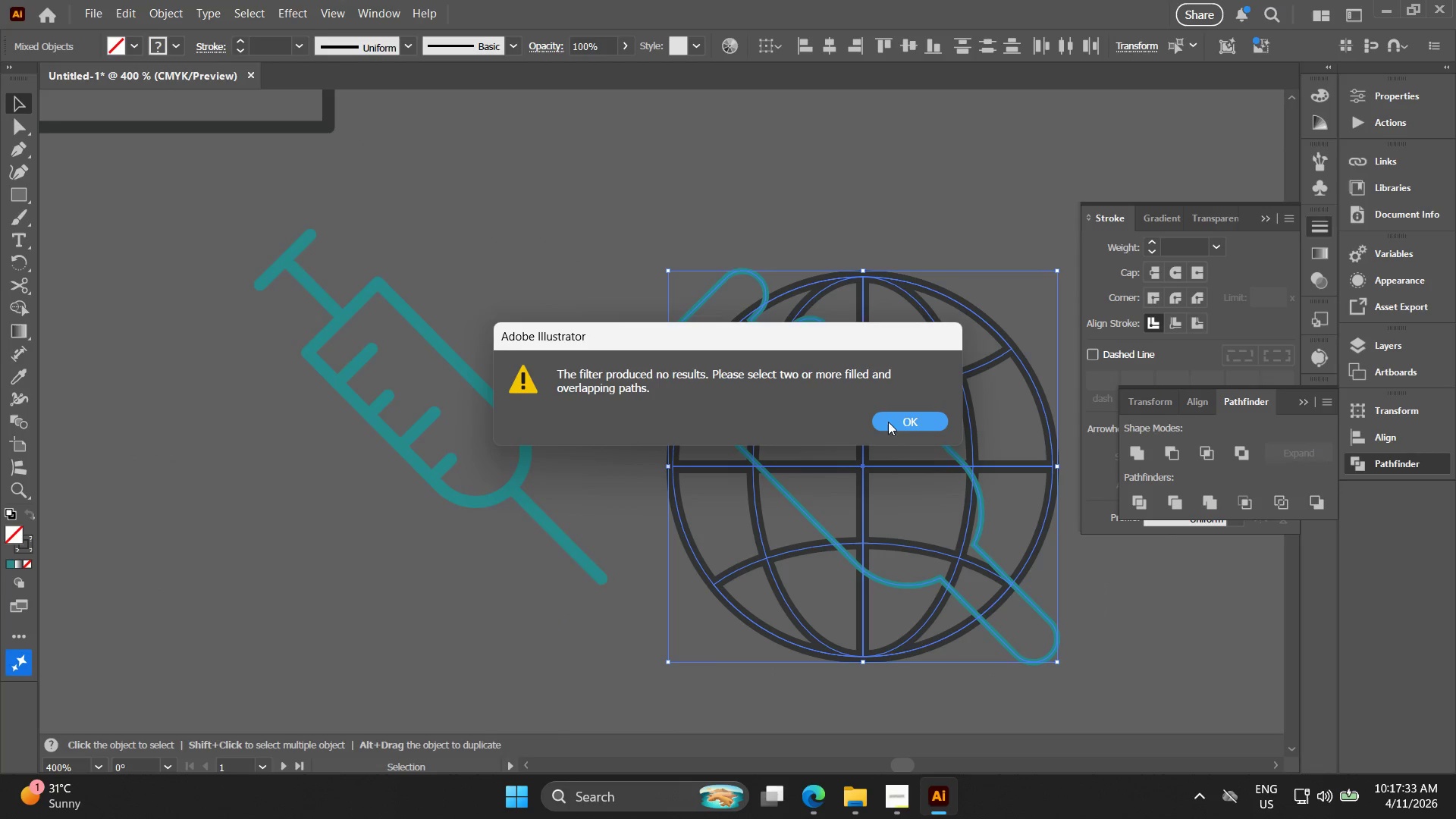 
left_click([901, 428])
 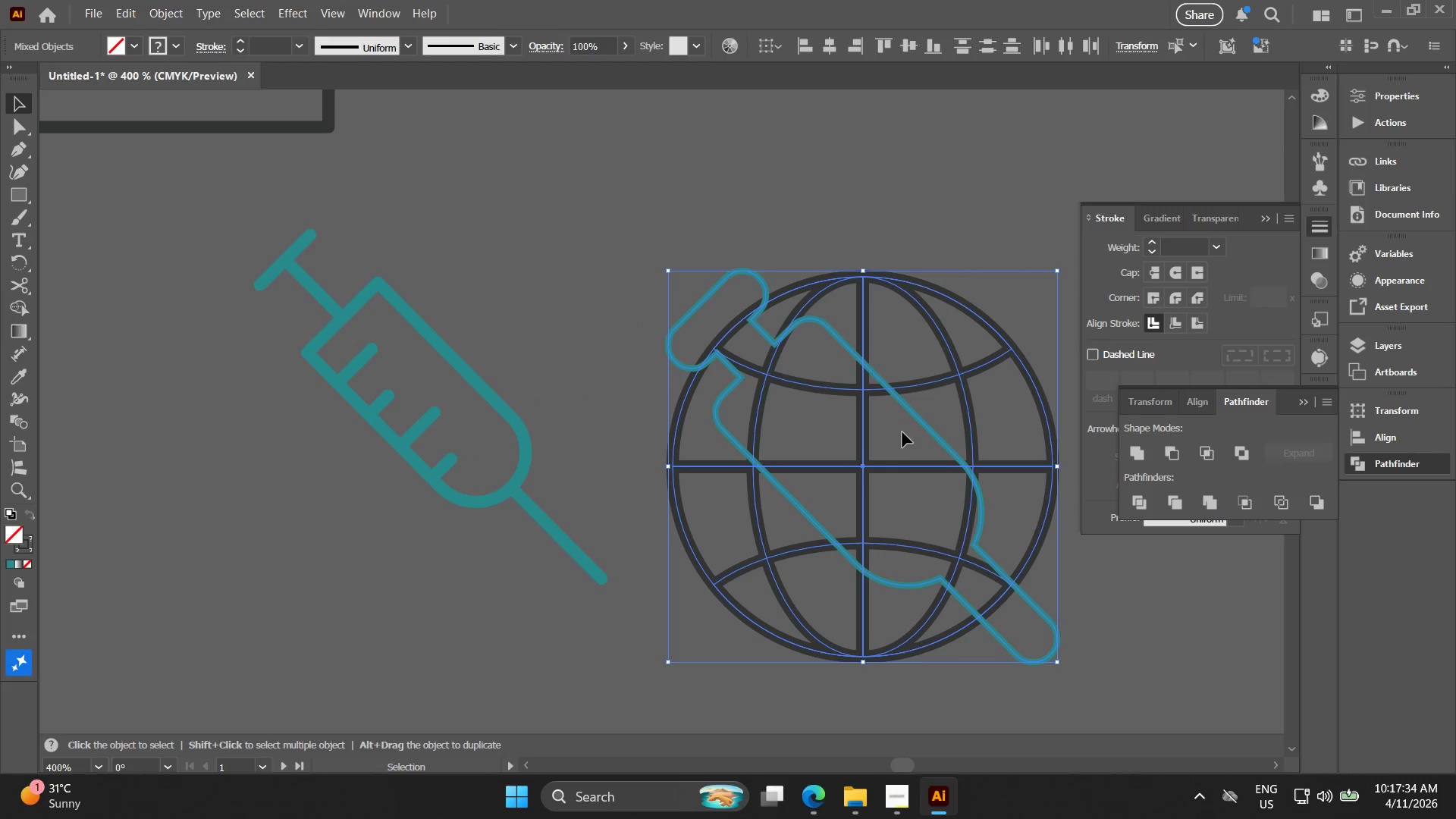 
key(V)
 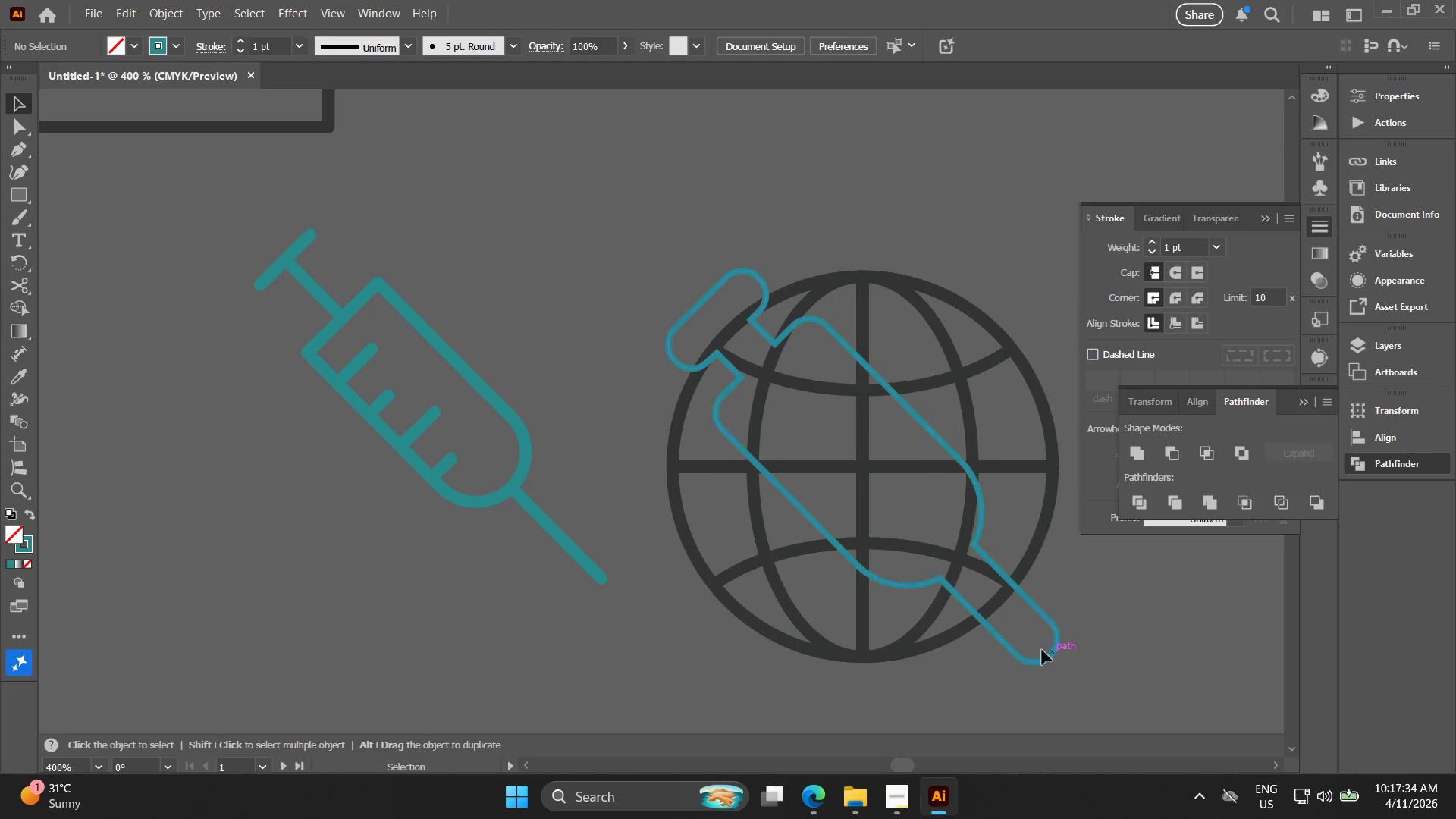 
key(Alt+AltLeft)
 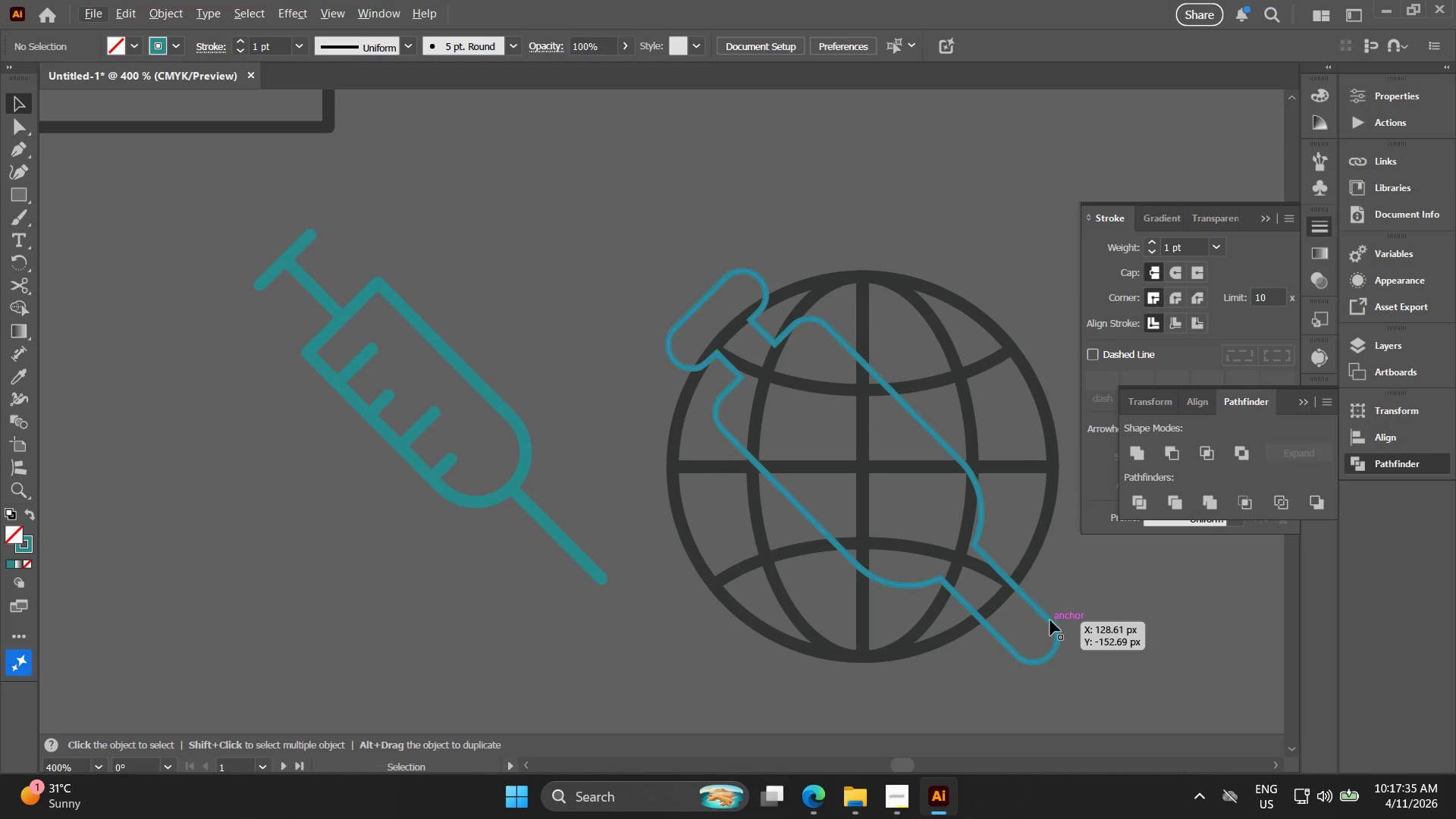 
left_click_drag(start_coordinate=[1050, 620], to_coordinate=[835, 551])
 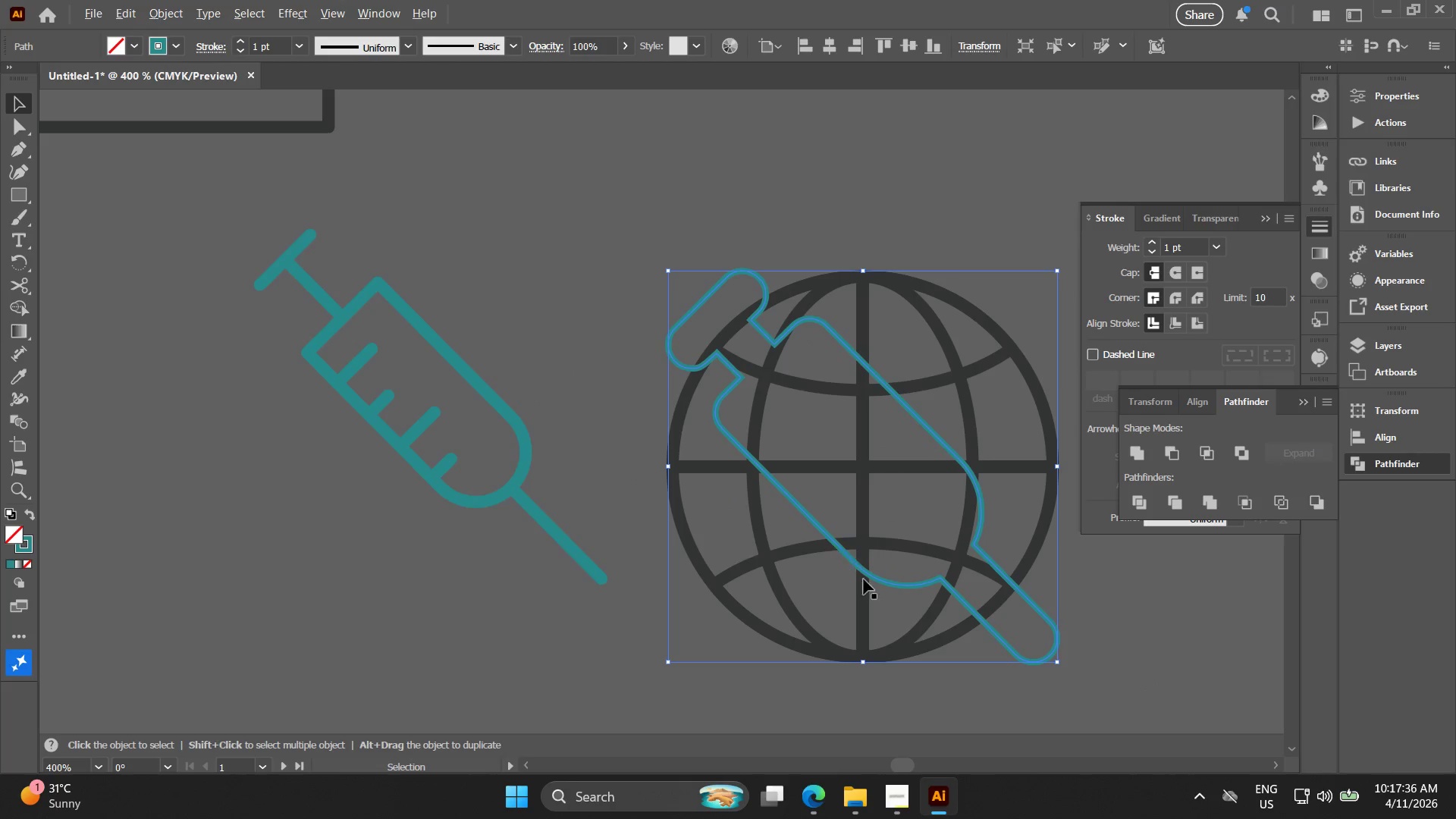 
key(Control+ControlLeft)
 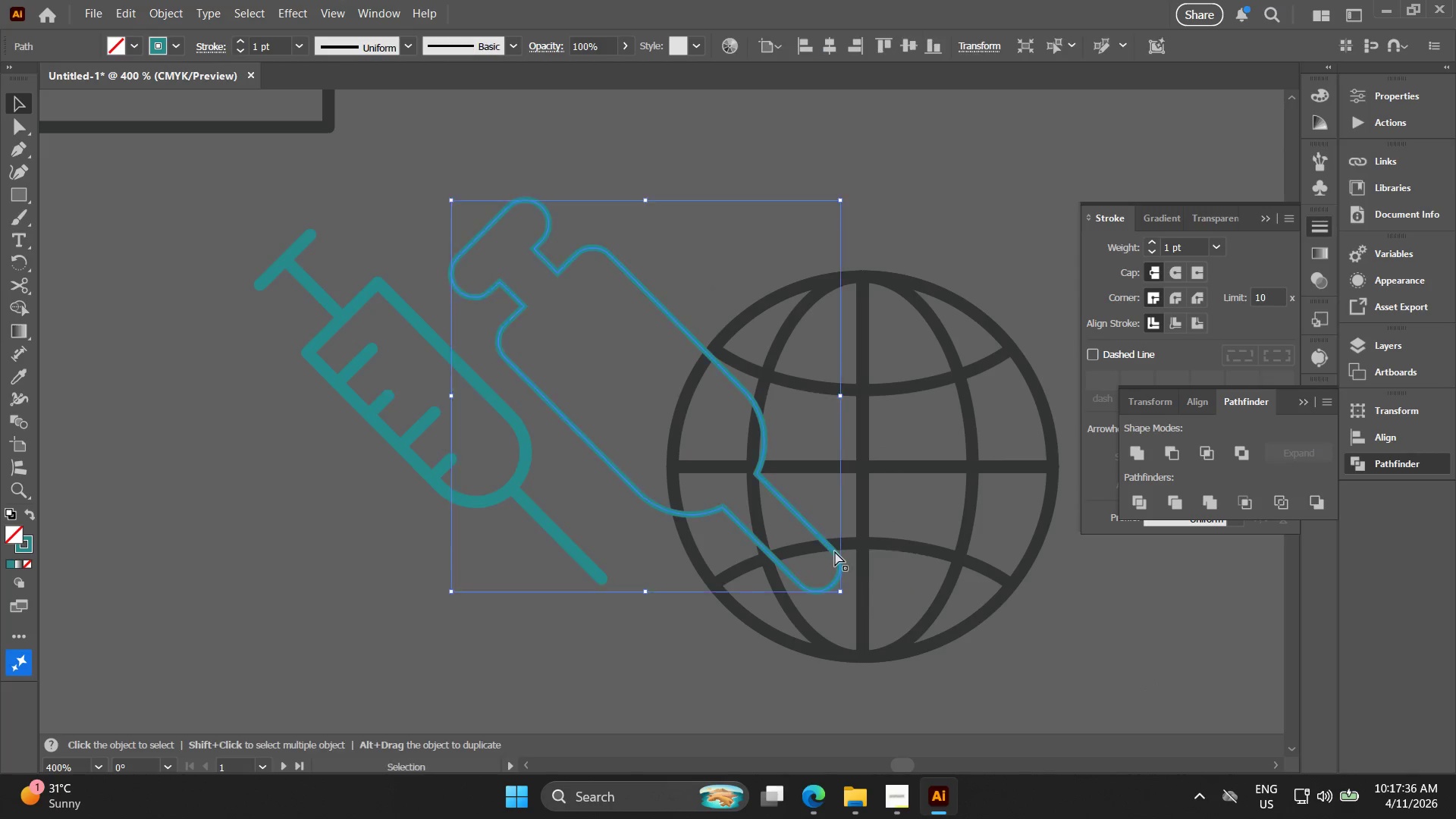 
key(Control+Z)
 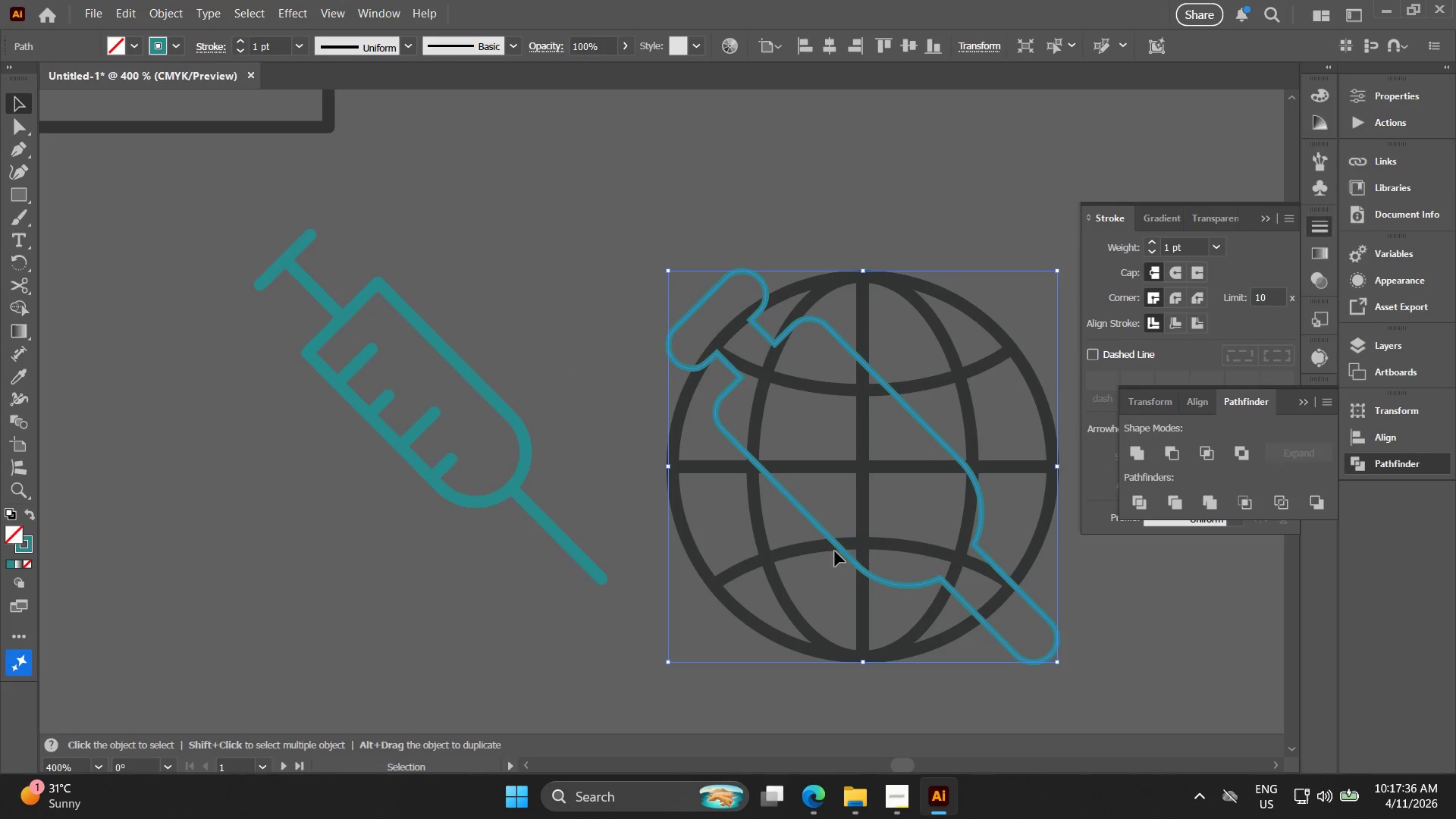 
key(Alt+AltLeft)
 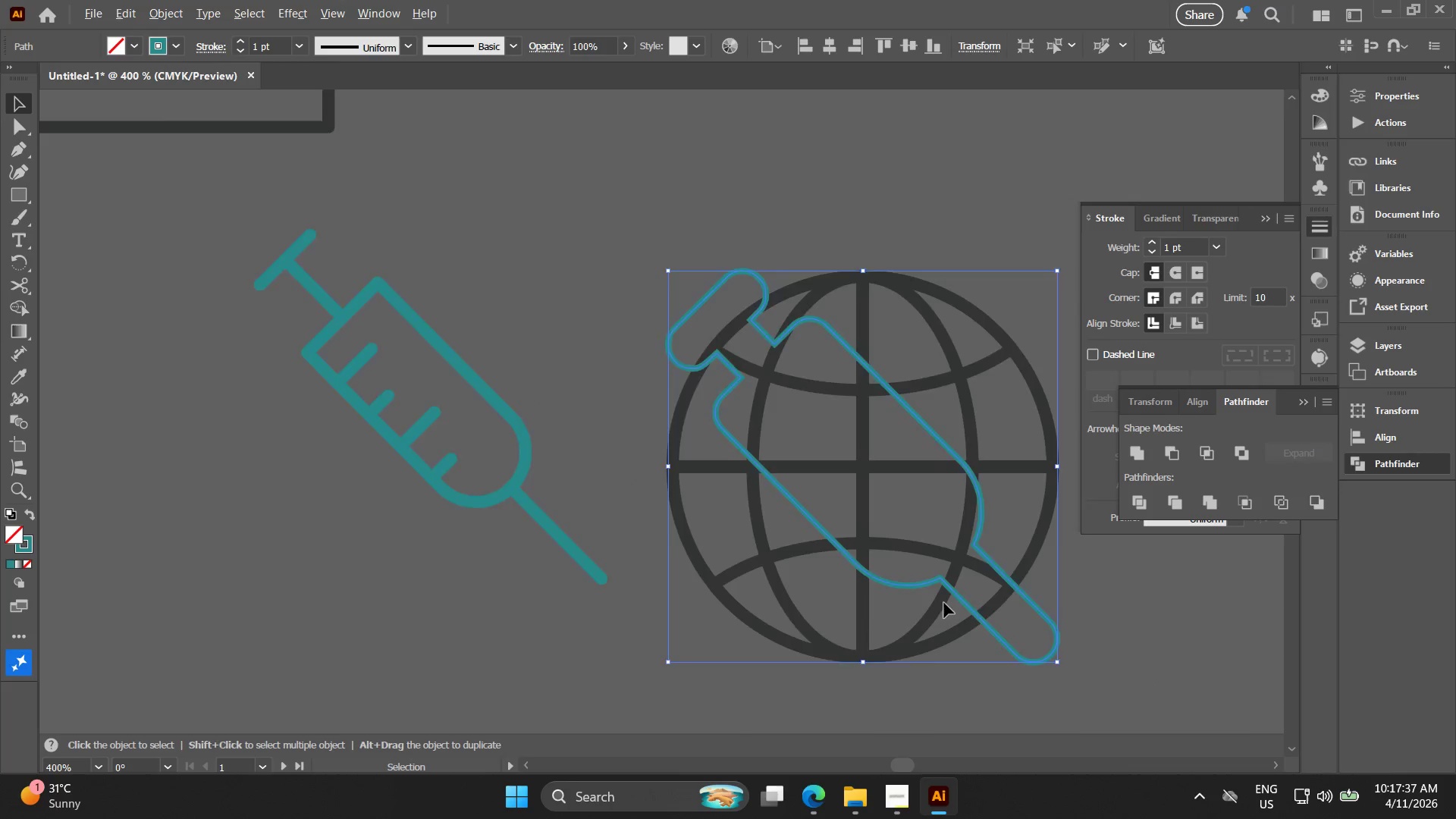 
hold_key(key=Space, duration=0.44)
 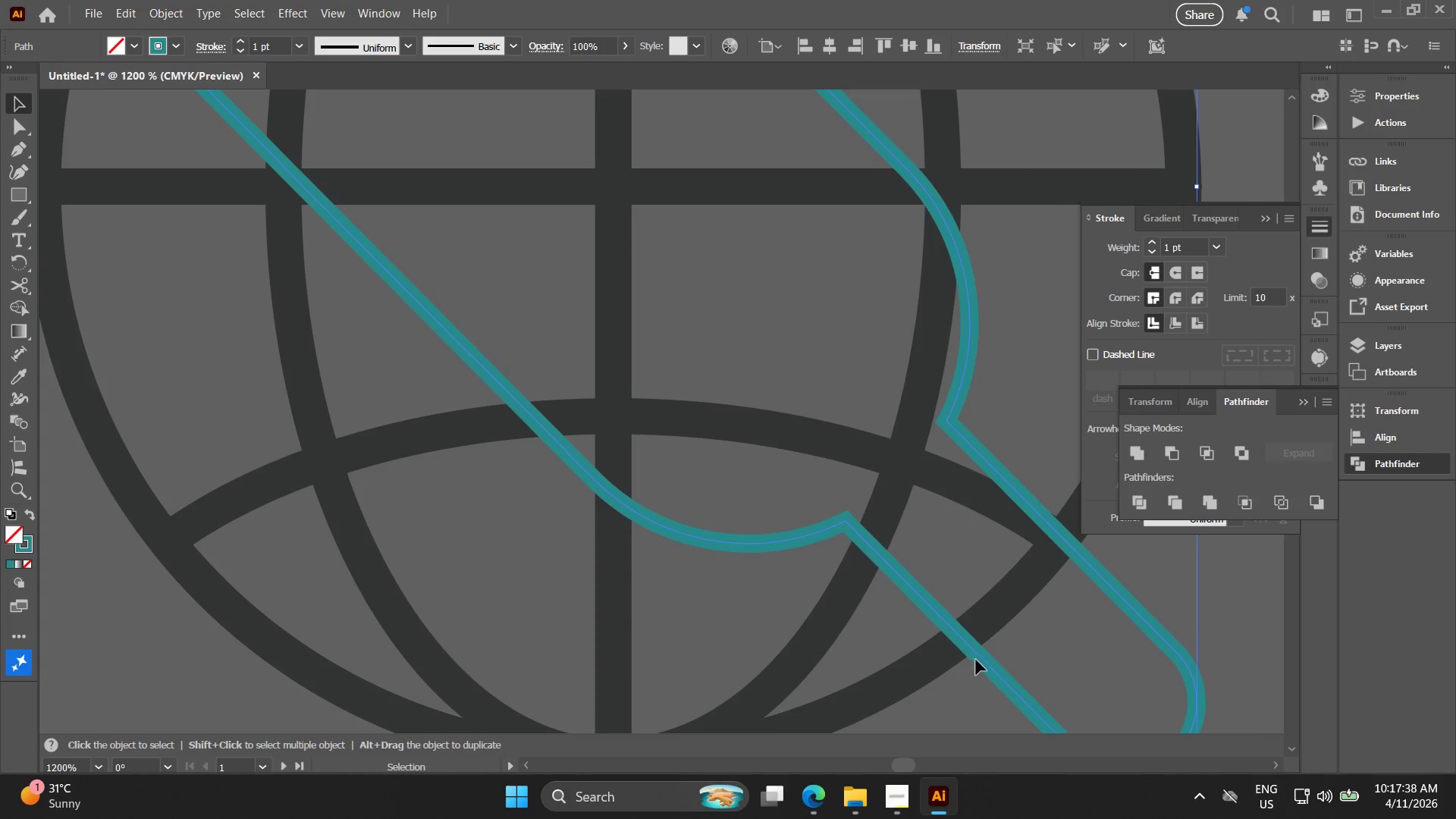 
left_click_drag(start_coordinate=[918, 594], to_coordinate=[841, 586])
 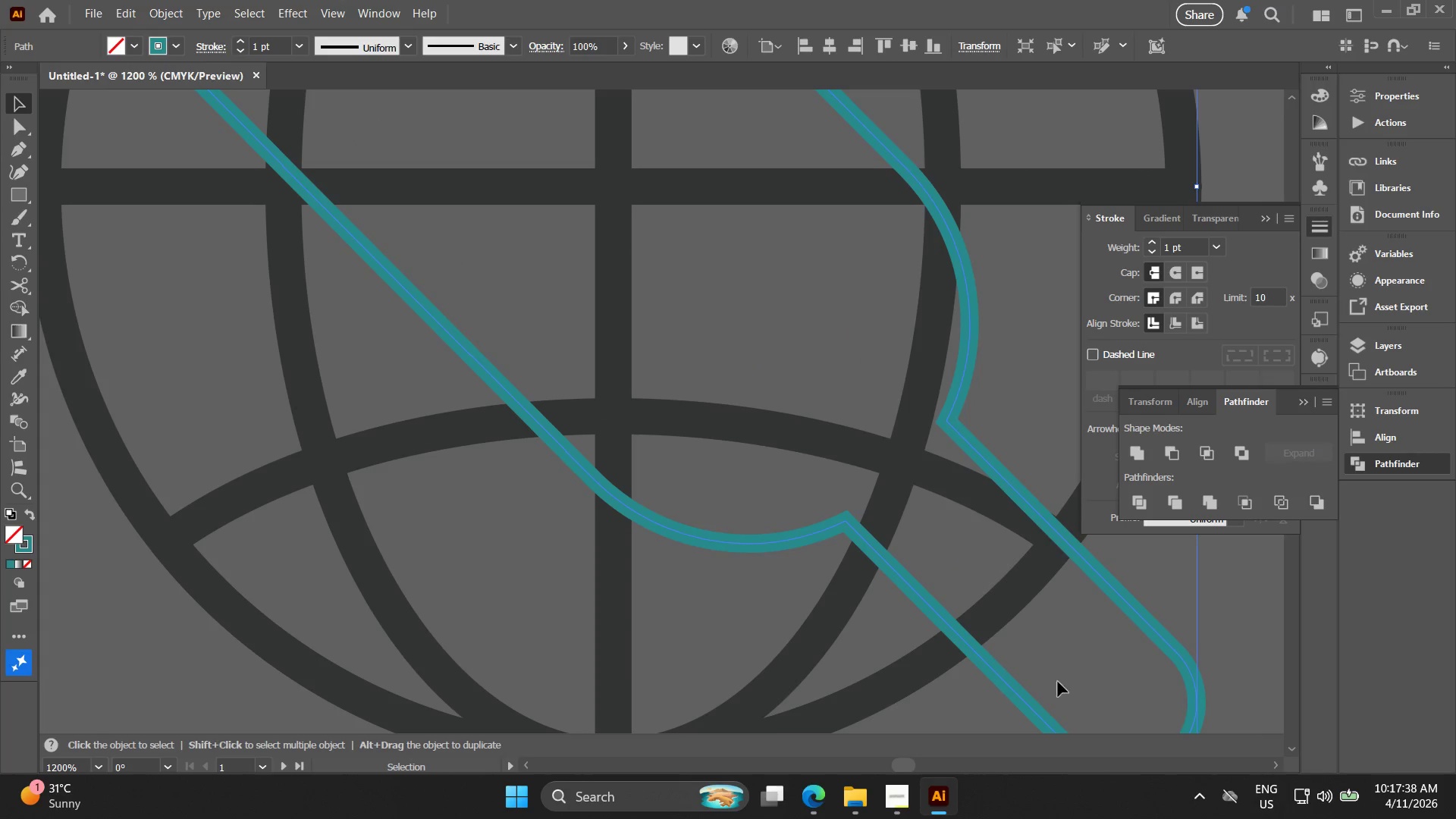 
scroll: coordinate [949, 603], scroll_direction: up, amount: 3.0
 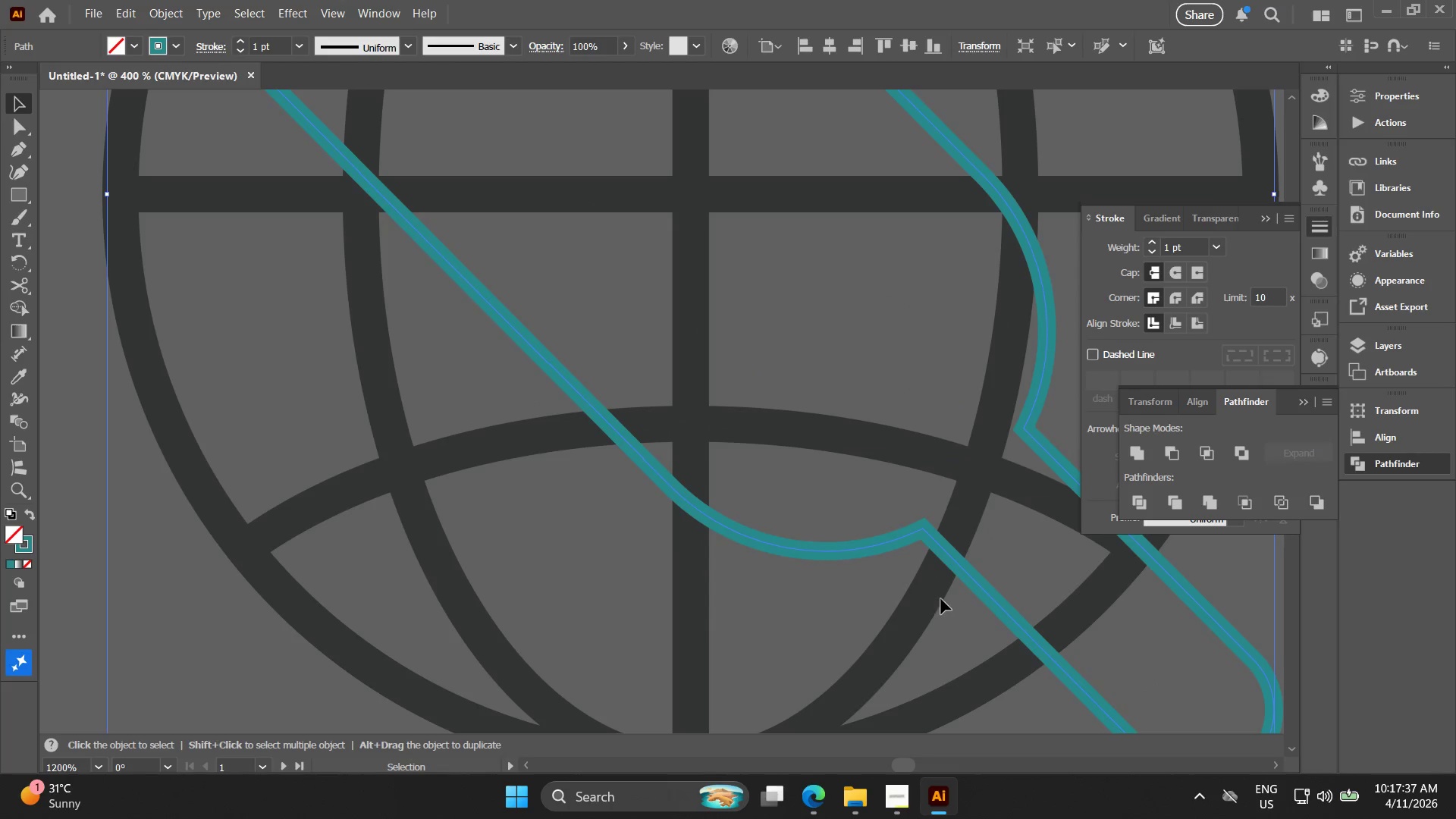 
left_click_drag(start_coordinate=[1076, 664], to_coordinate=[660, 362])
 